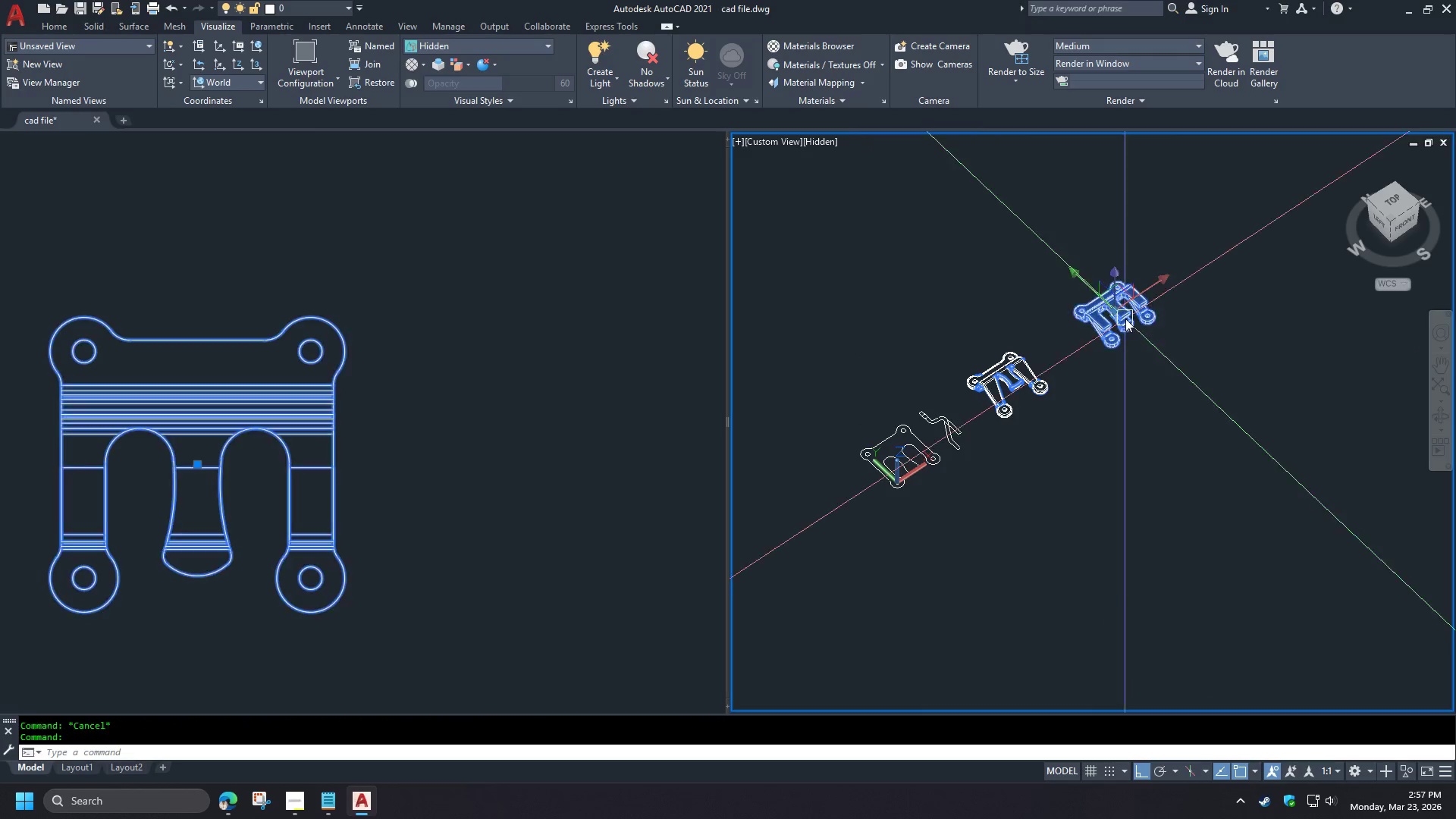 
right_click([1125, 318])
 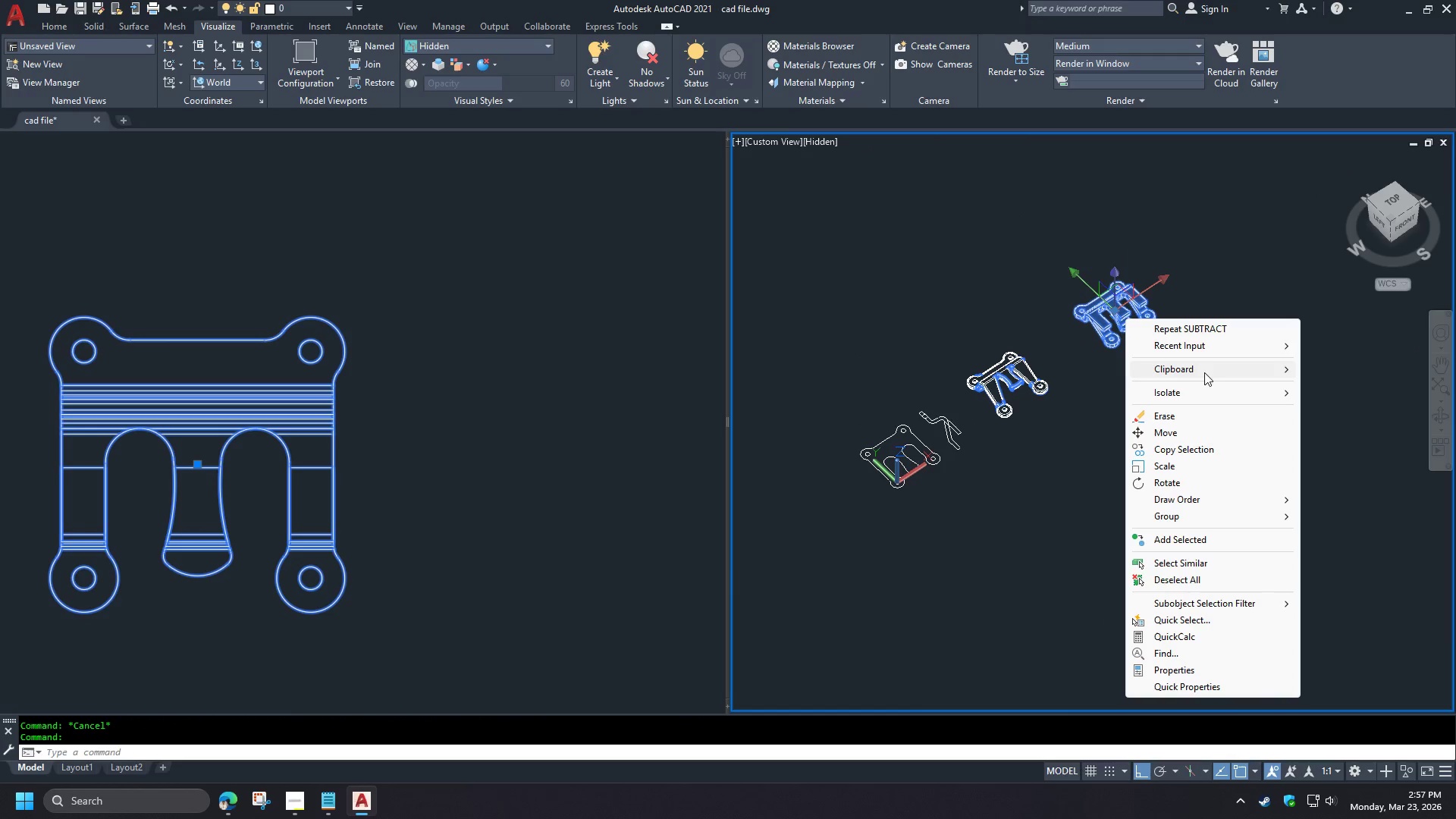 
left_click([1187, 396])
 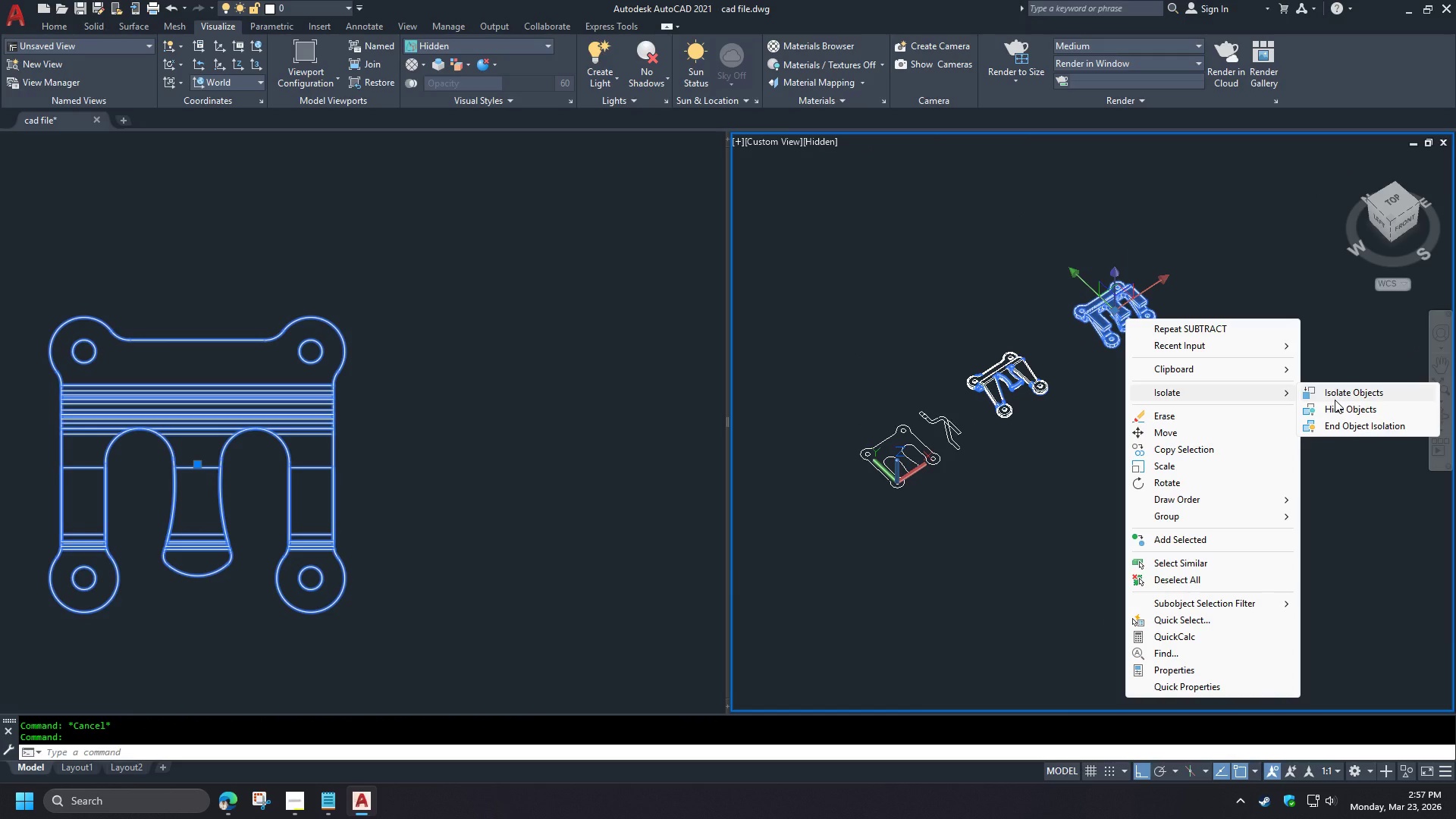 
left_click([1335, 400])
 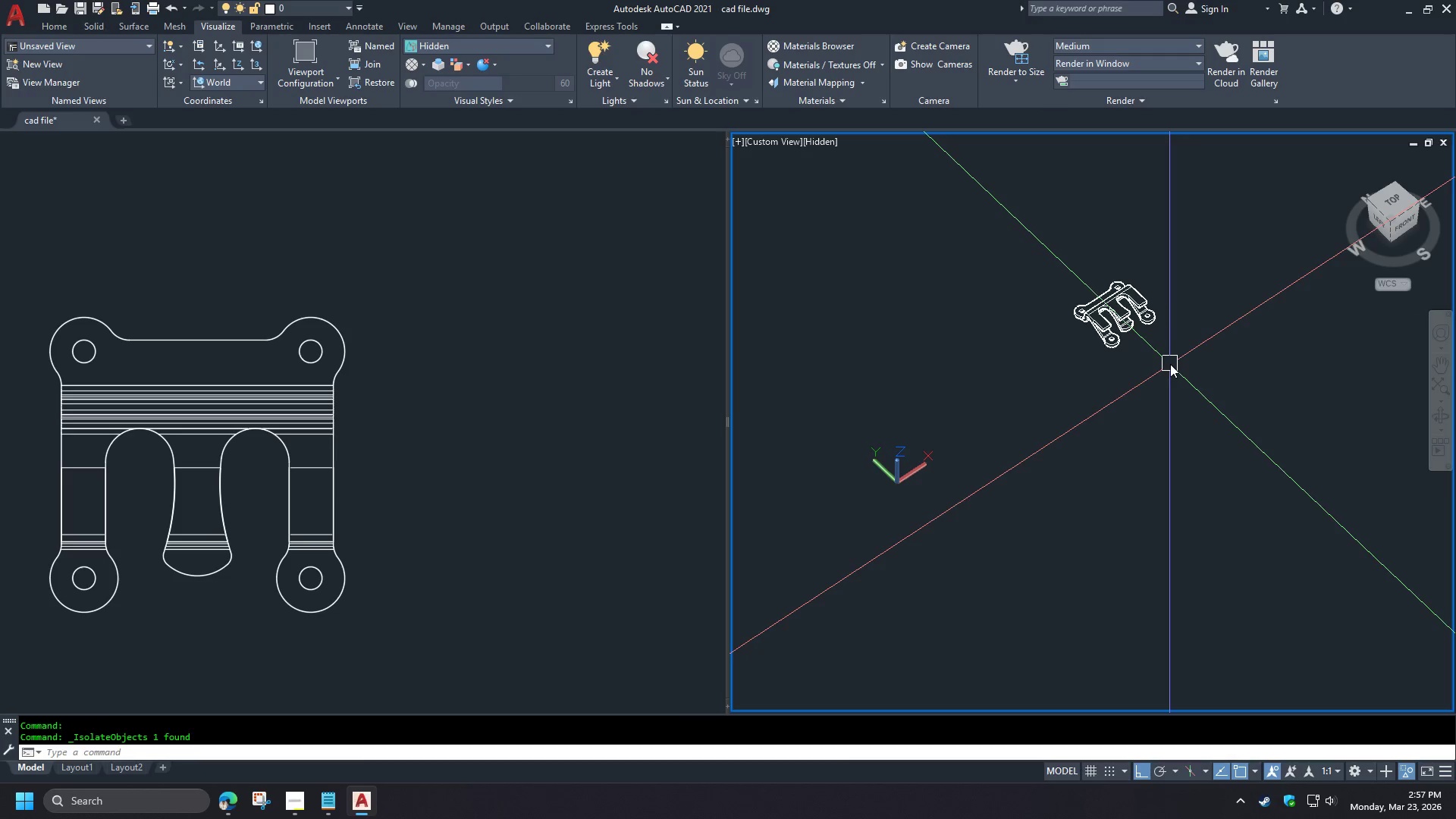 
type(re )
 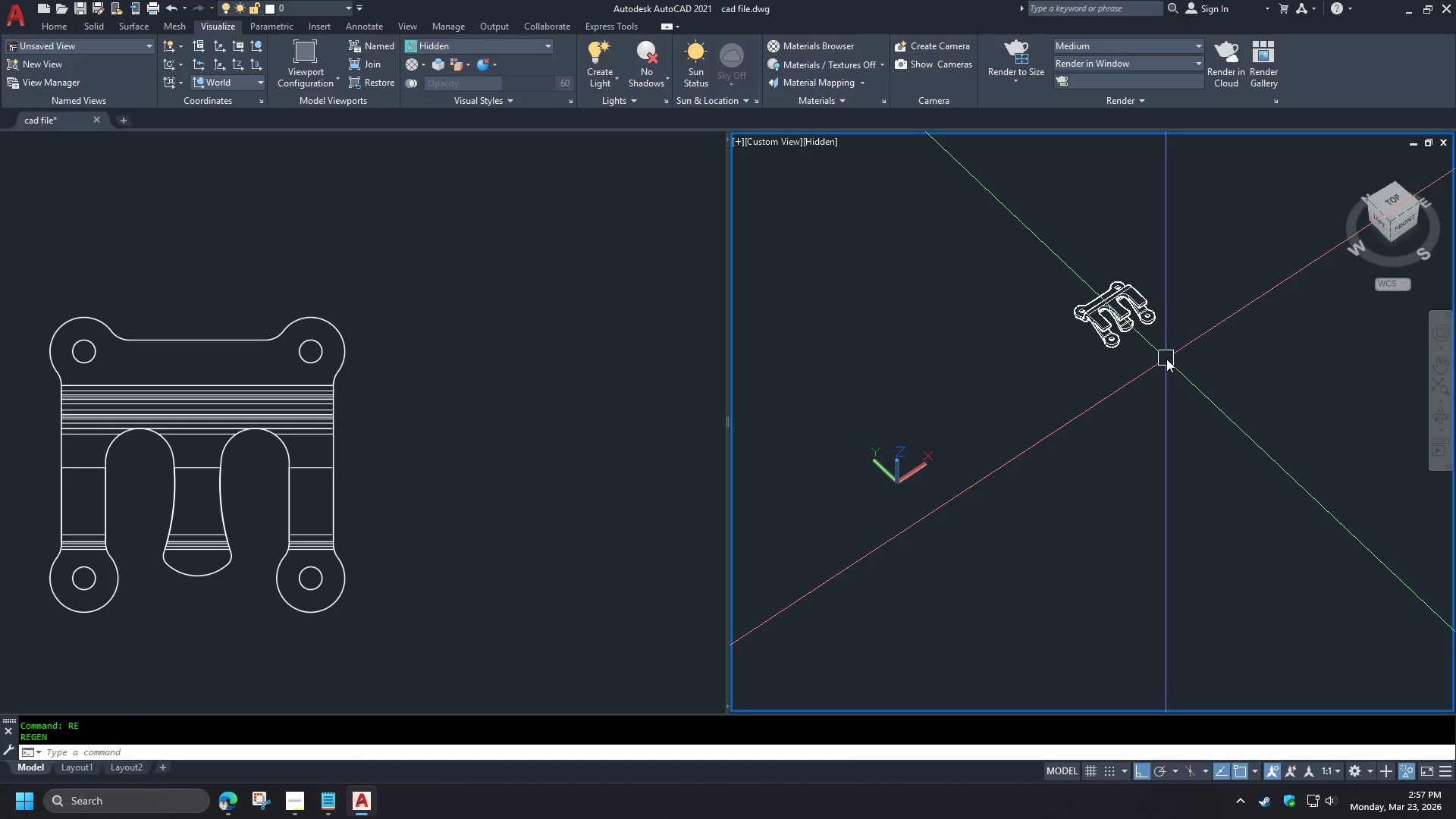 
left_click([443, 463])
 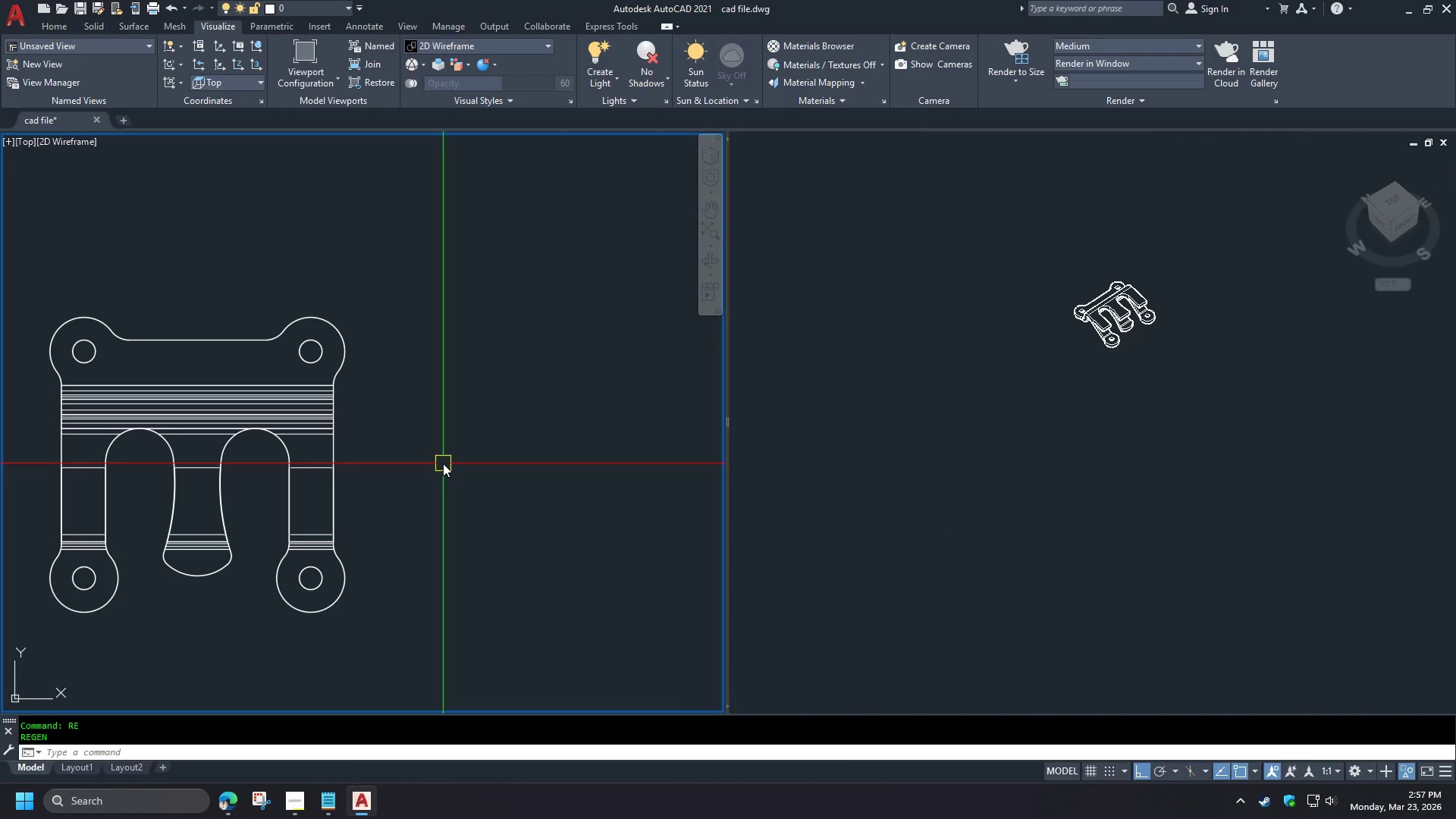 
scroll: coordinate [1144, 281], scroll_direction: down, amount: 3.0
 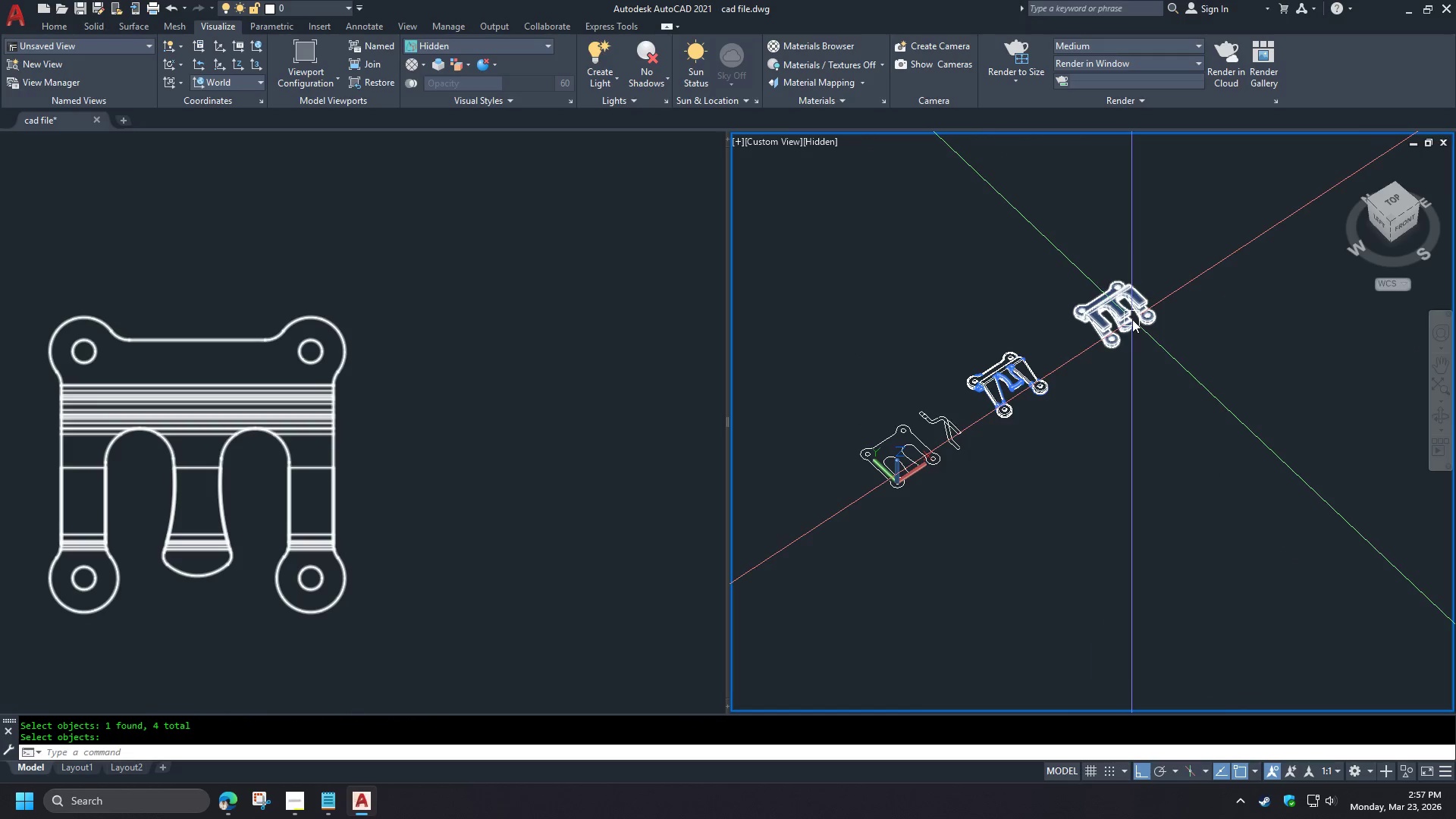 
wait(10.69)
 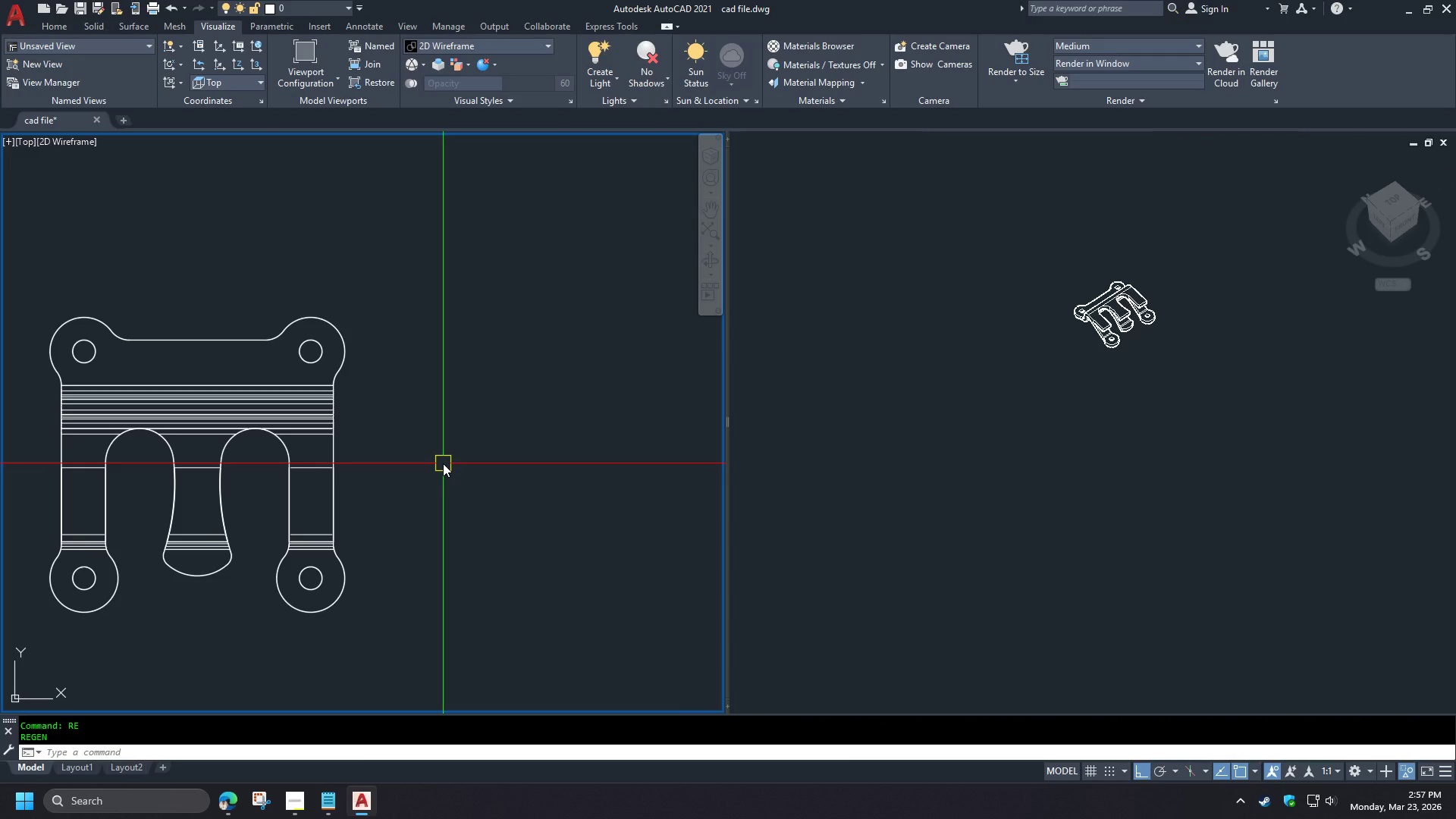 
type(sli )
 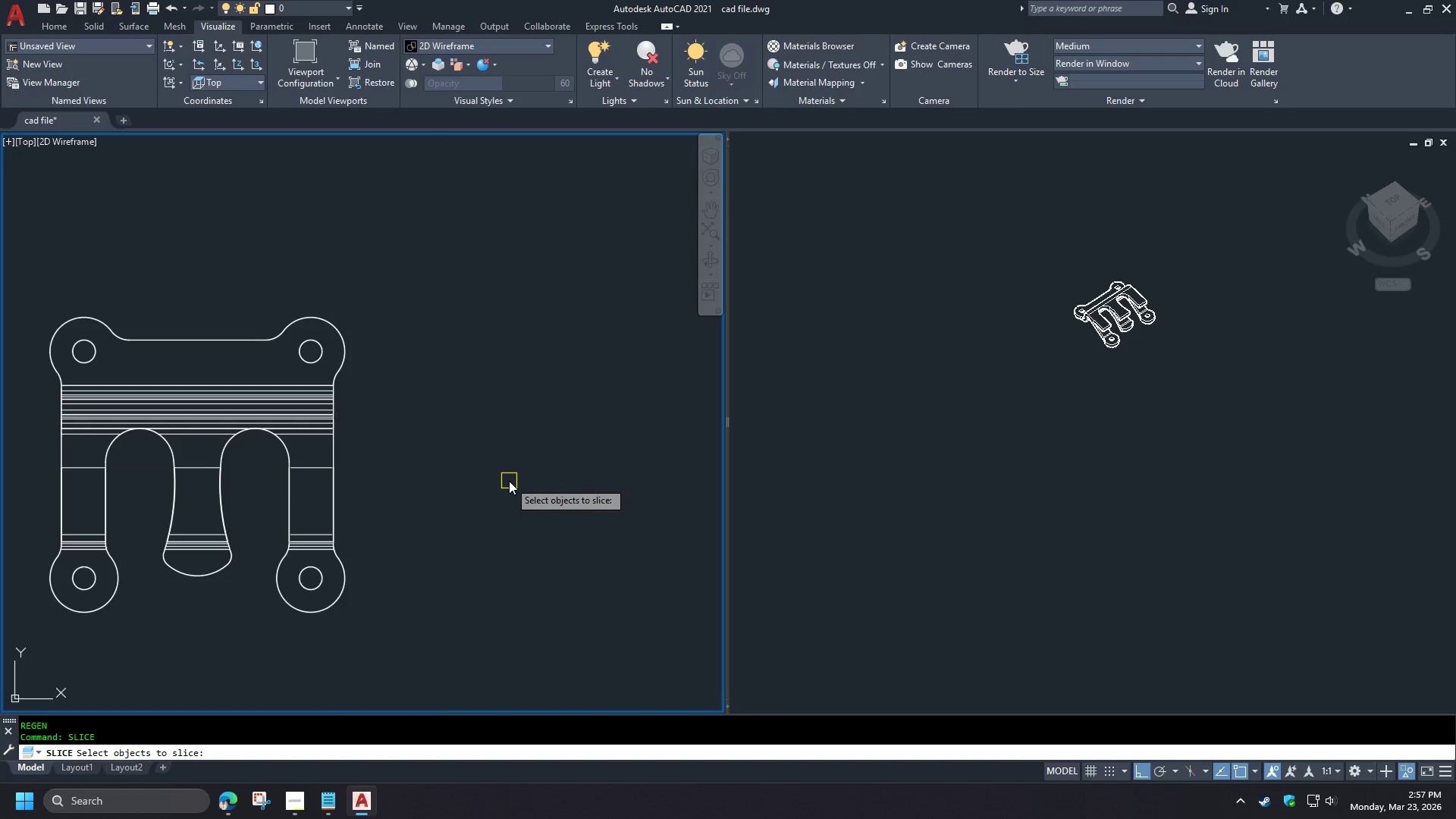 
double_click([51, 284])
 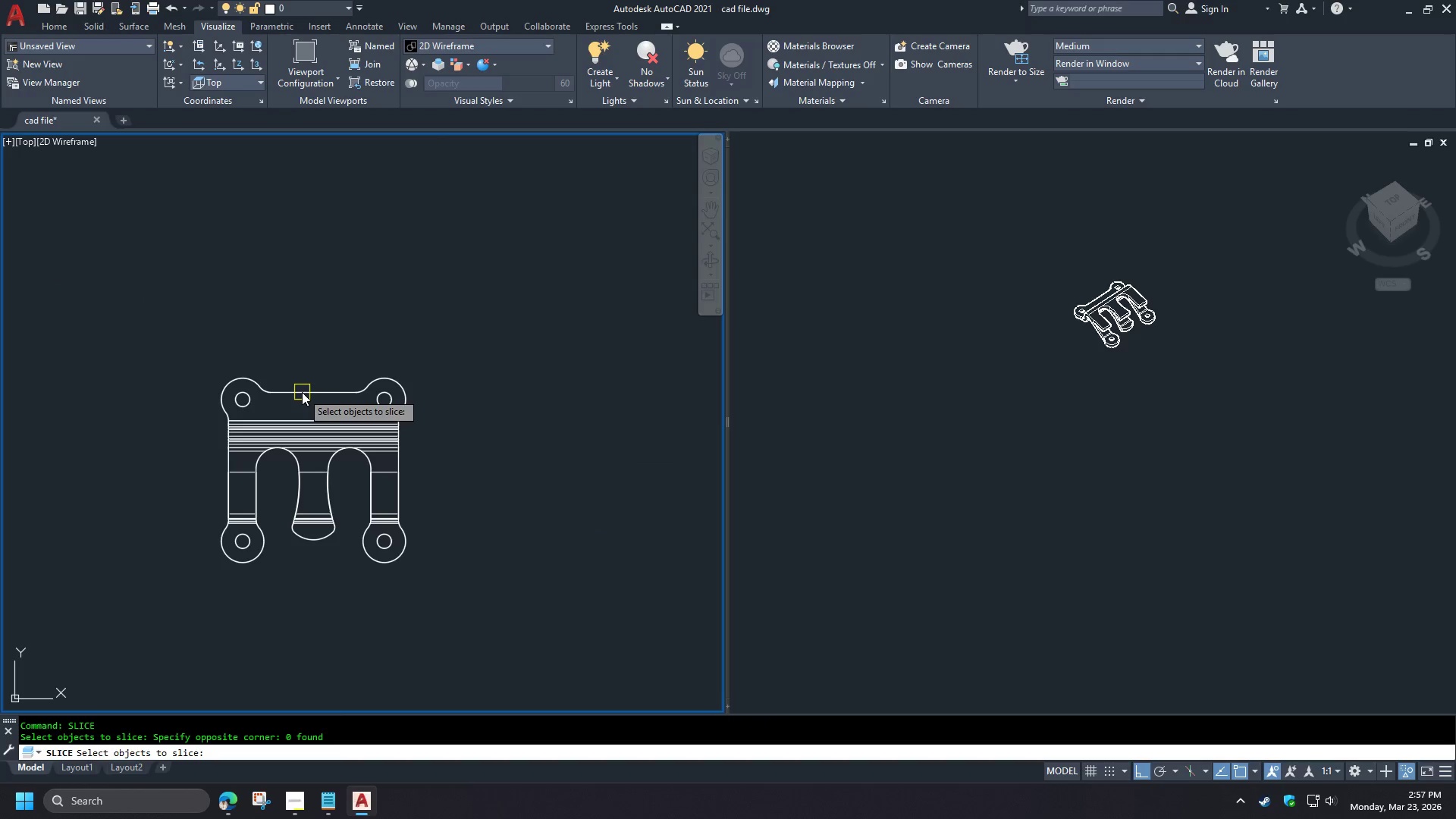 
key(Escape)
type(re sli )
 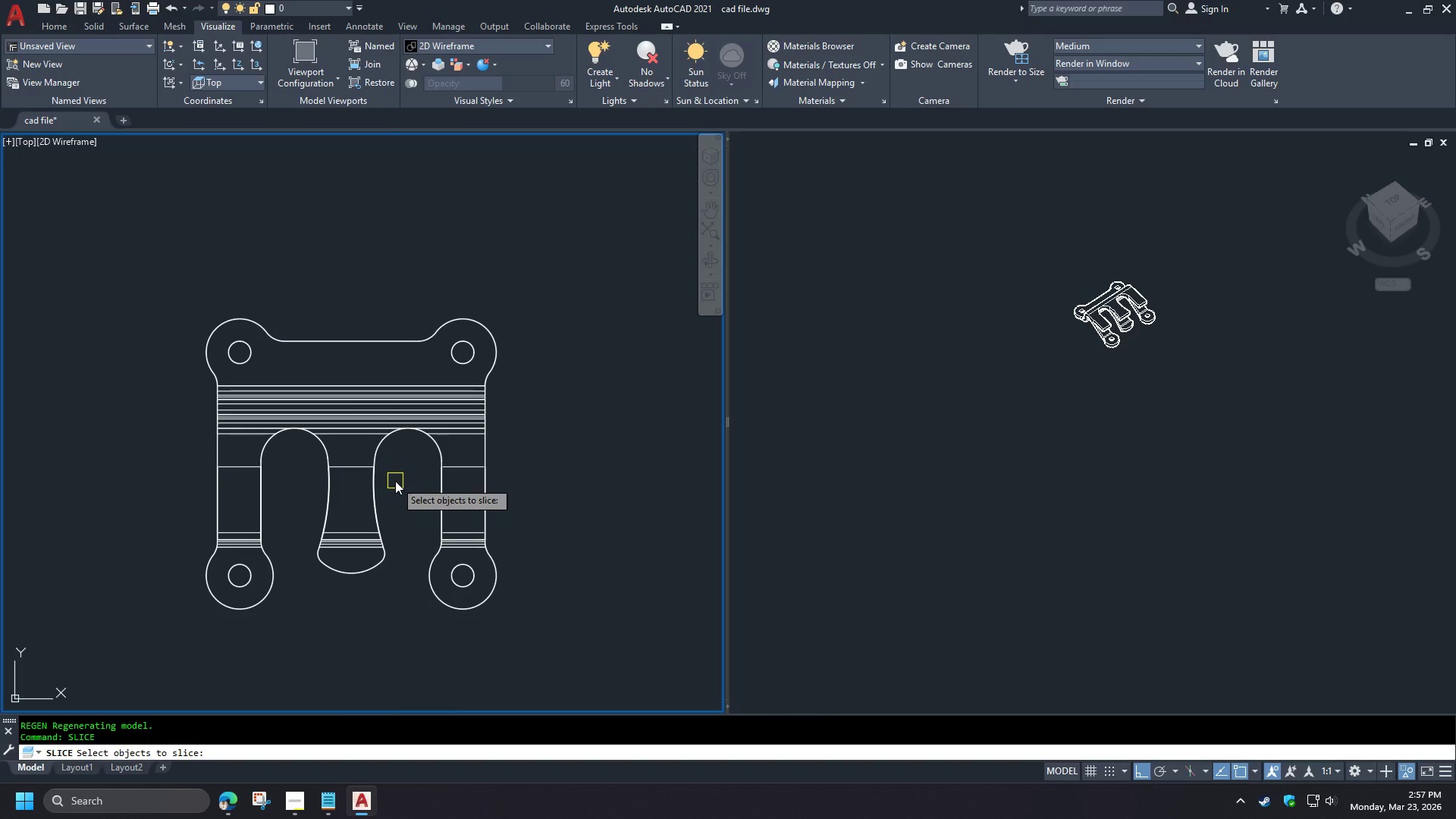 
left_click([372, 462])
 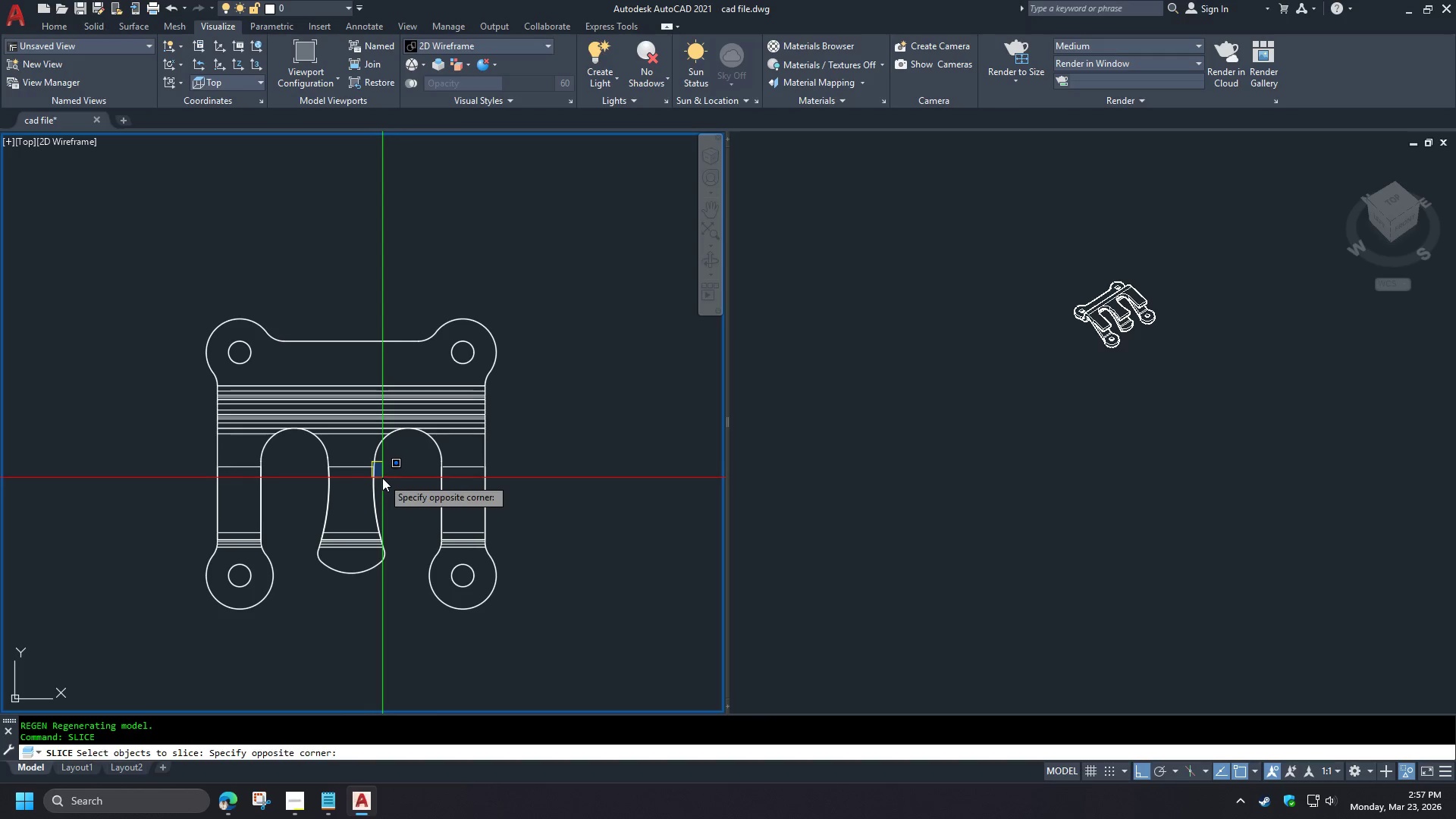 
left_click([382, 479])
 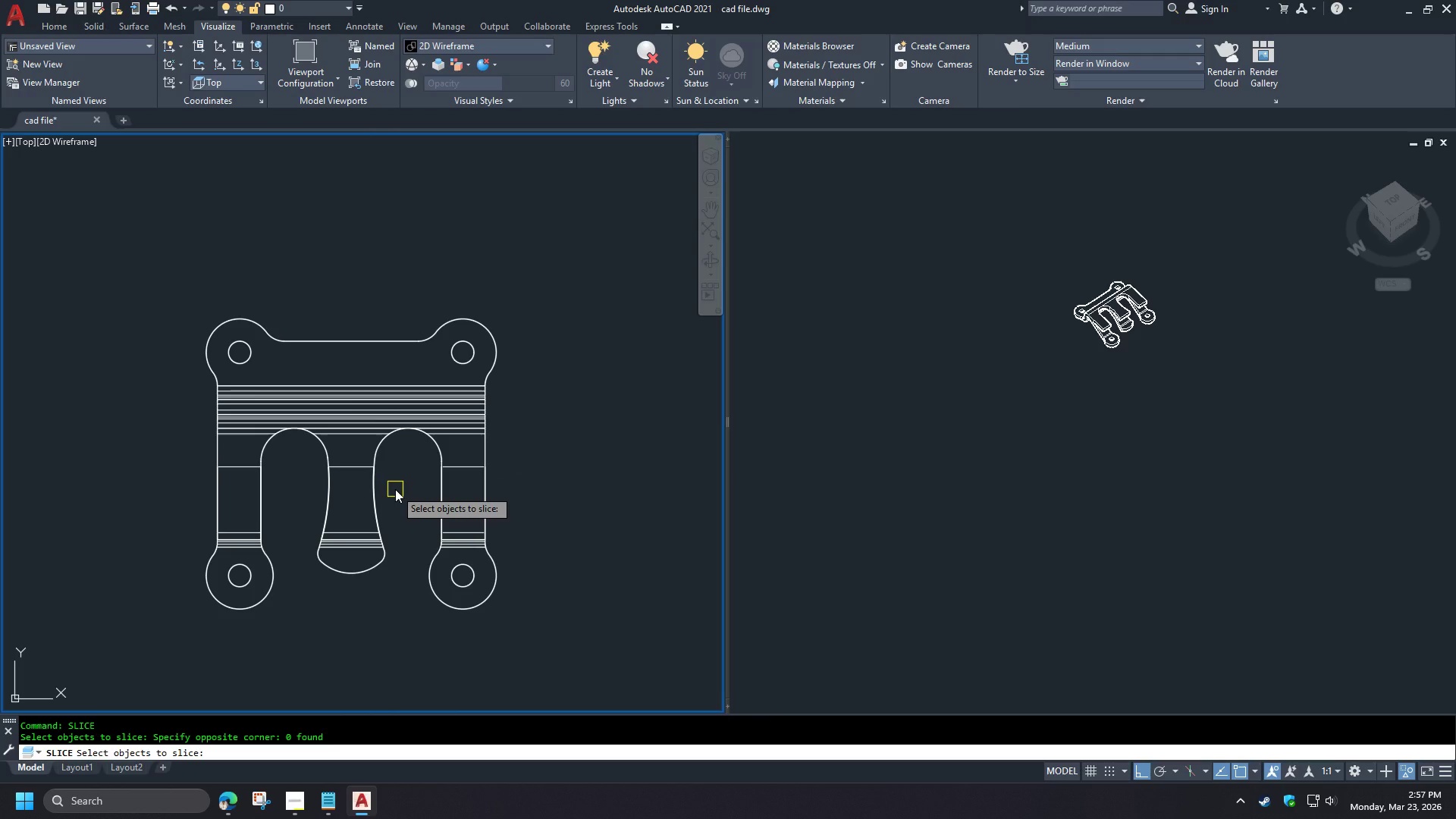 
key(Escape)
 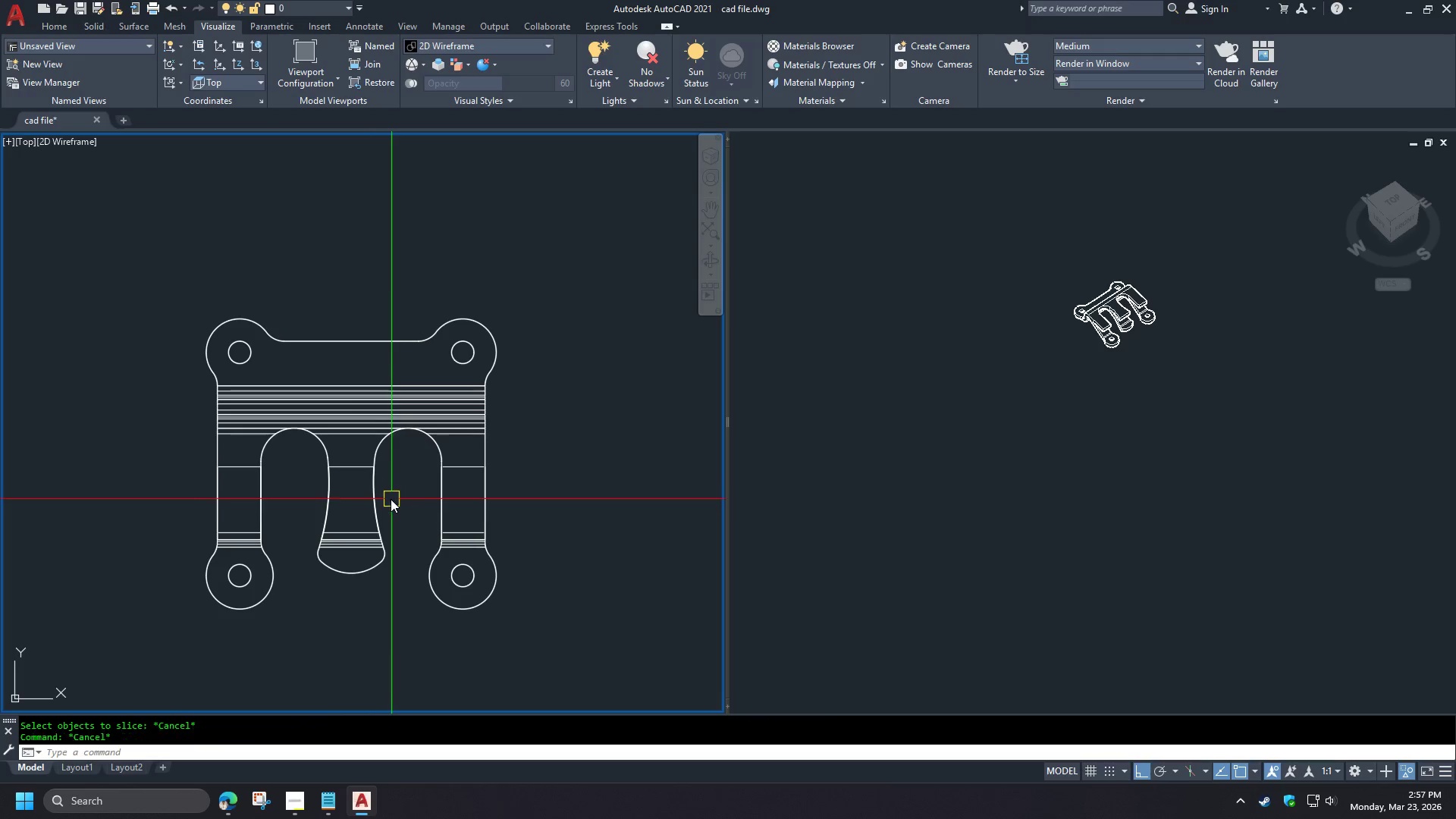 
scroll: coordinate [509, 481], scroll_direction: down, amount: 1.0
 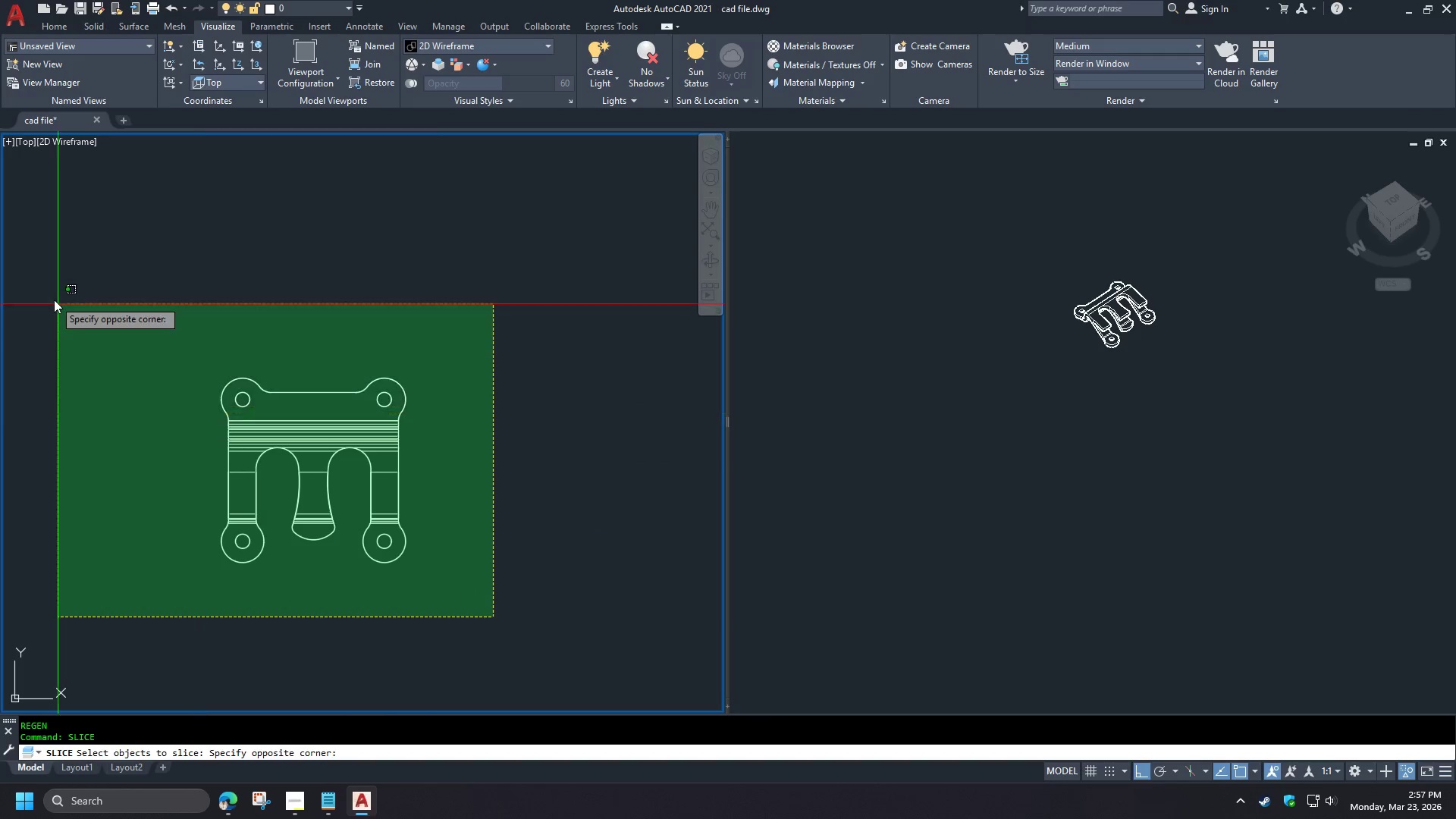 
key(Escape)
type(re ere)
key(Escape)
type(rre)
key(Escape)
type(-)
 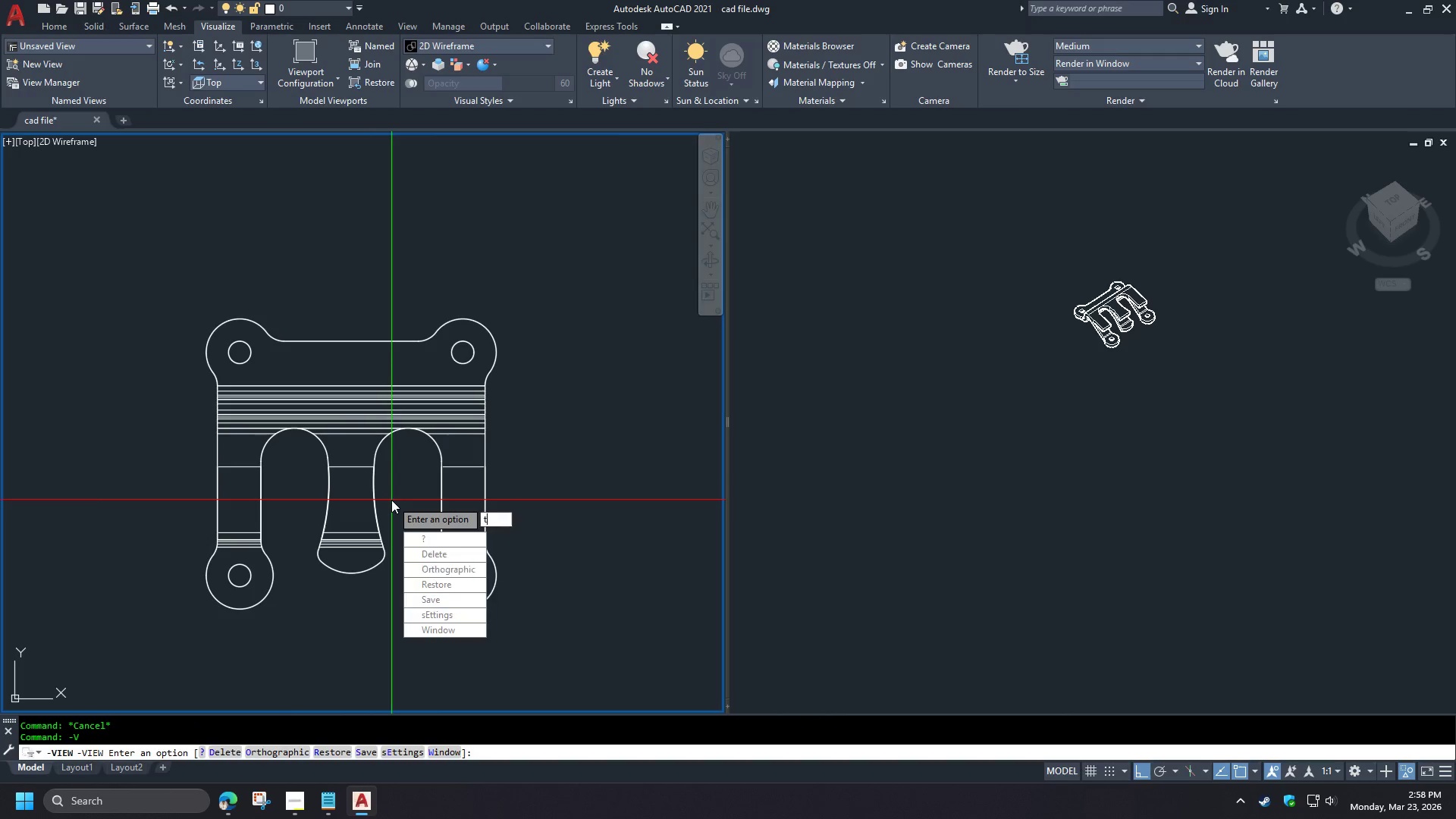 
scroll: coordinate [349, 478], scroll_direction: up, amount: 1.0
 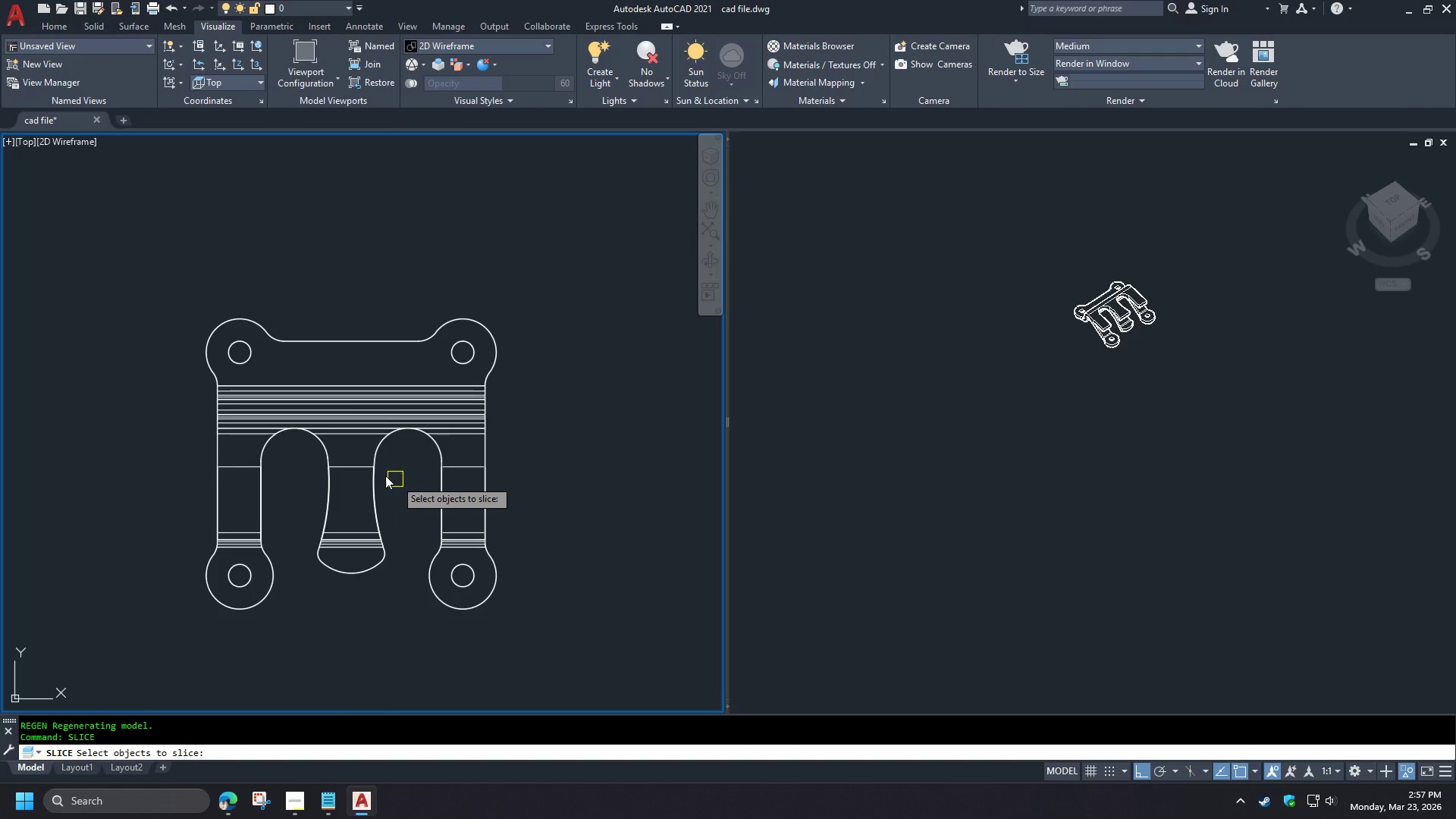 
key(V)
 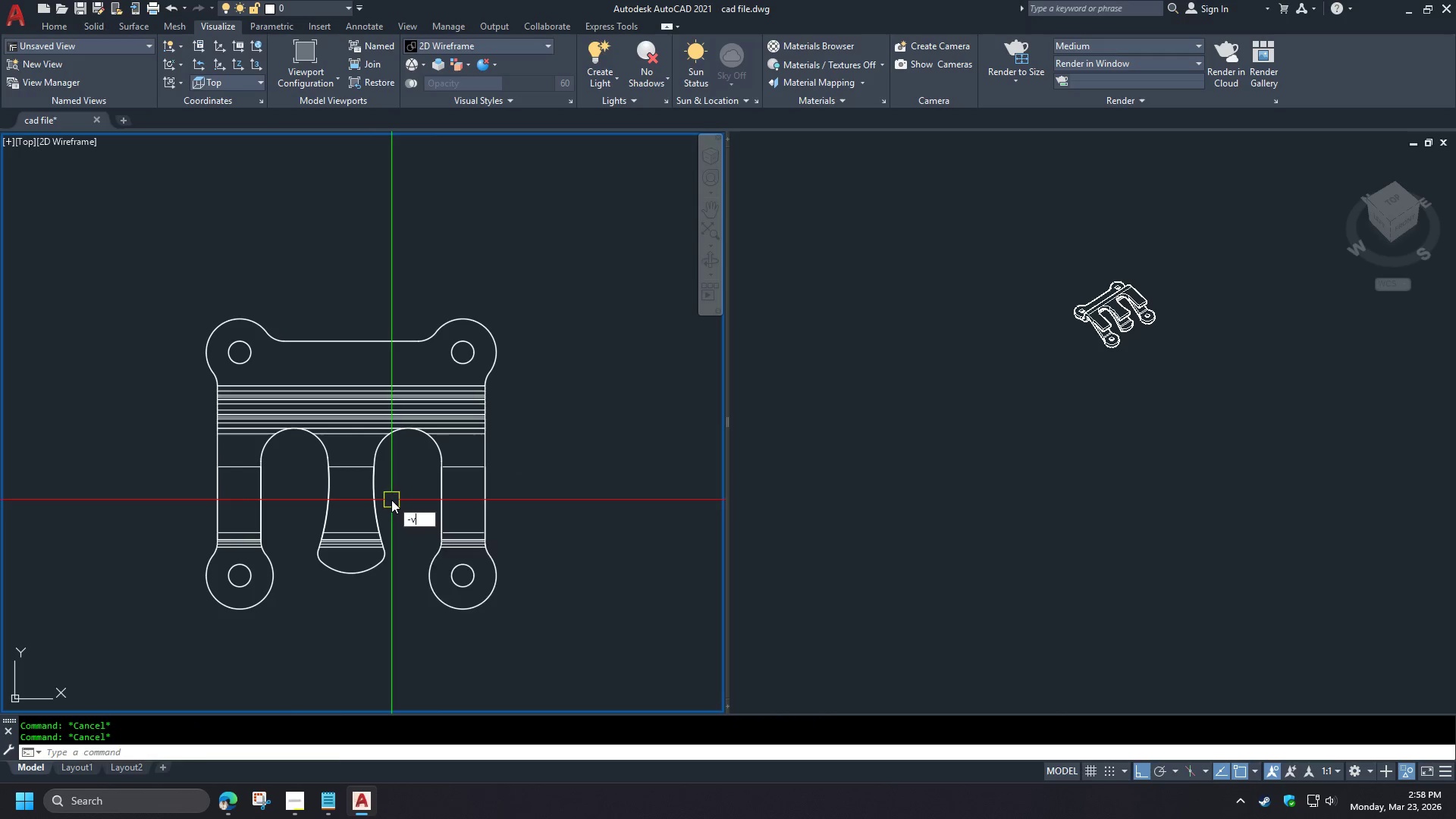 
key(Space)
 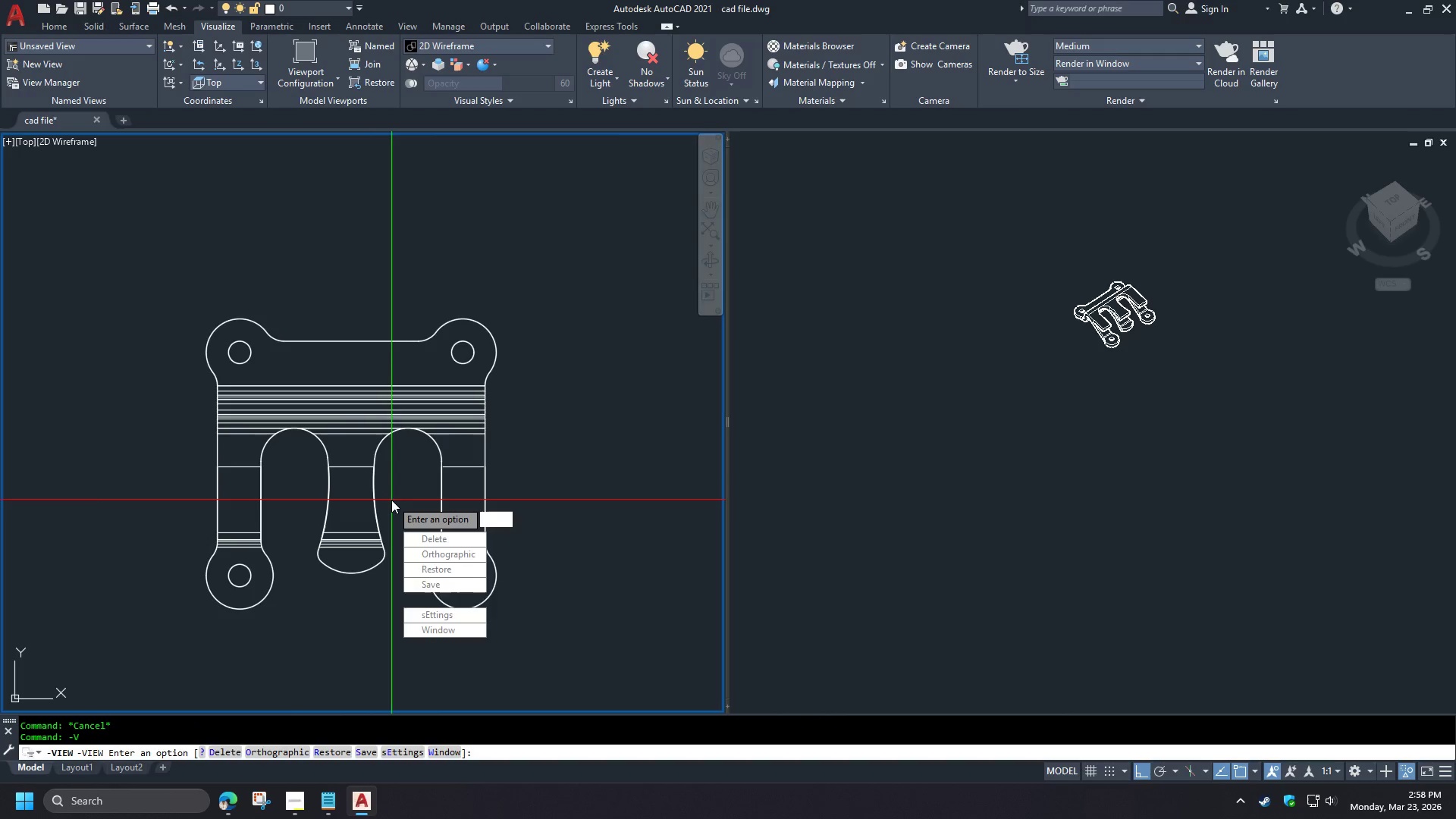 
key(T)
 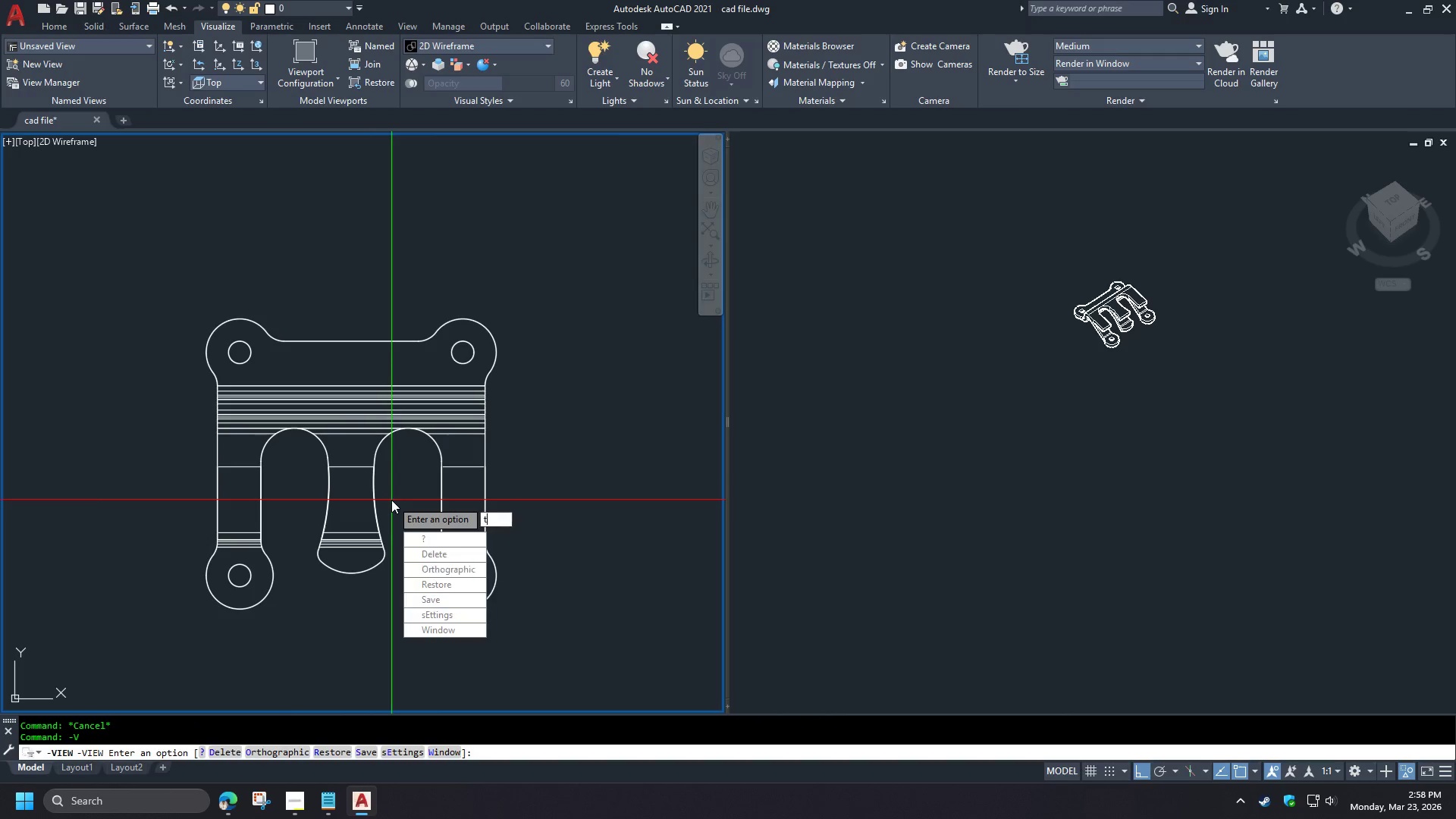 
key(Space)
 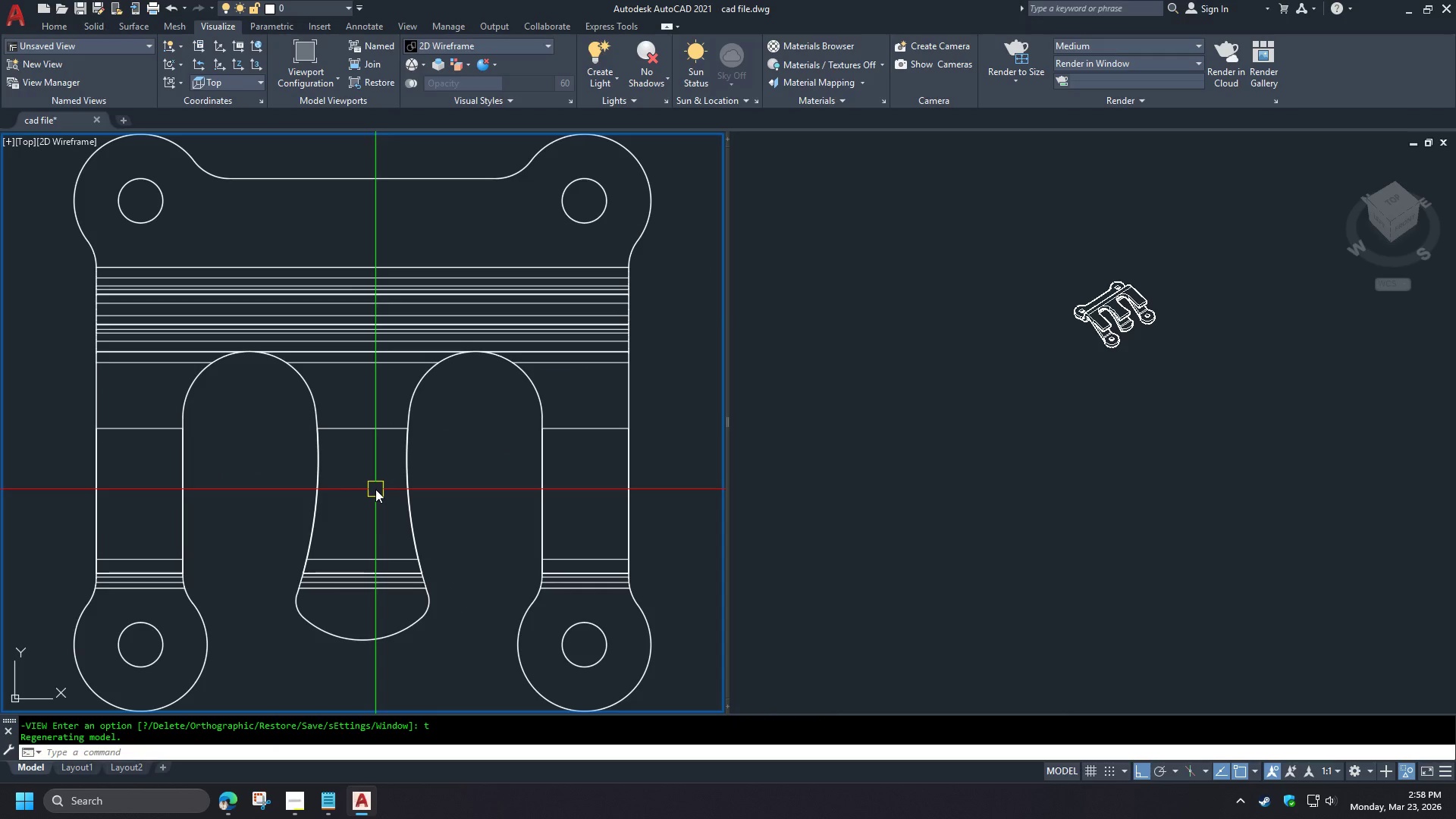 
left_click([400, 482])
 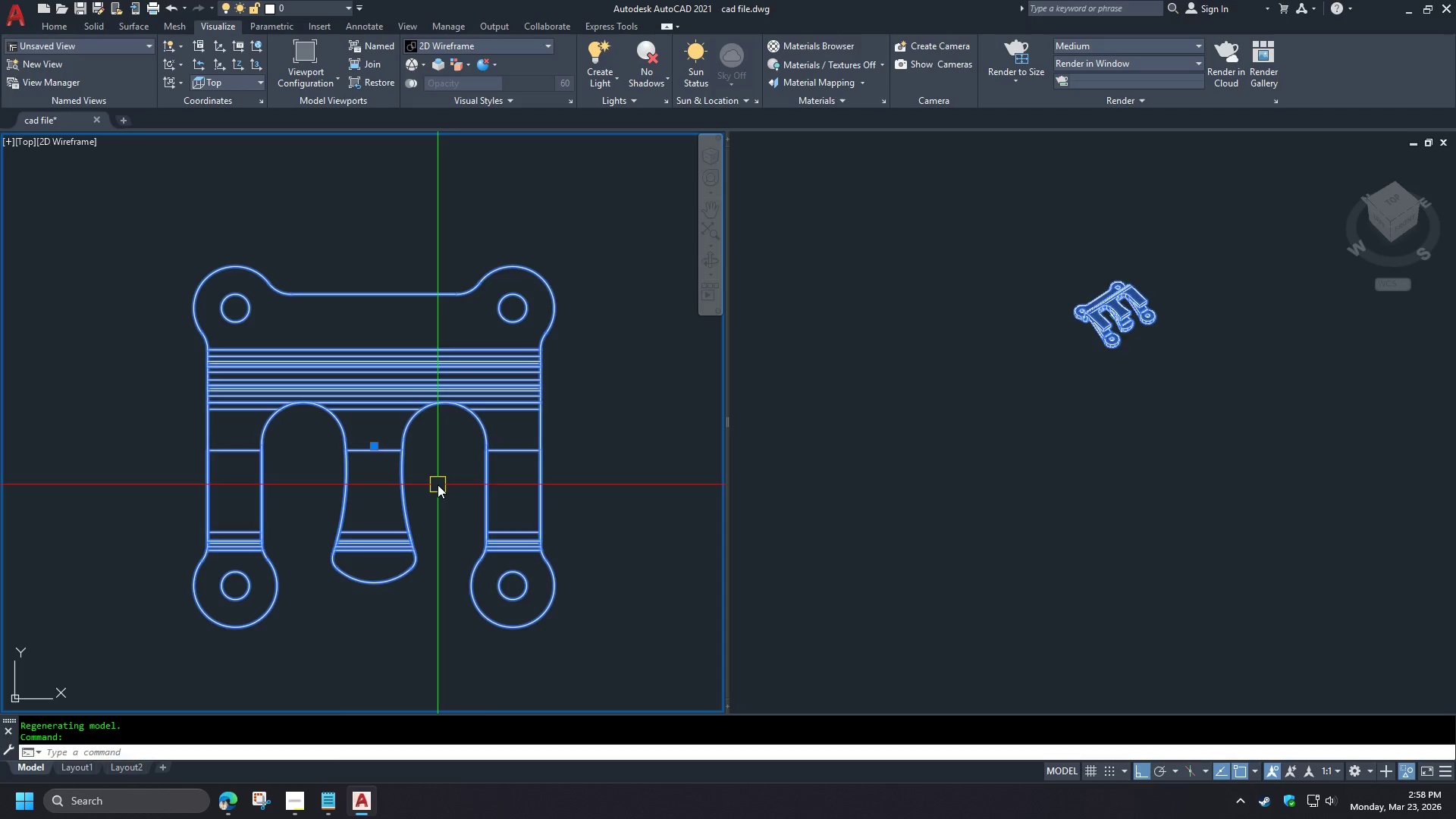 
key(Escape)
type(sli )
 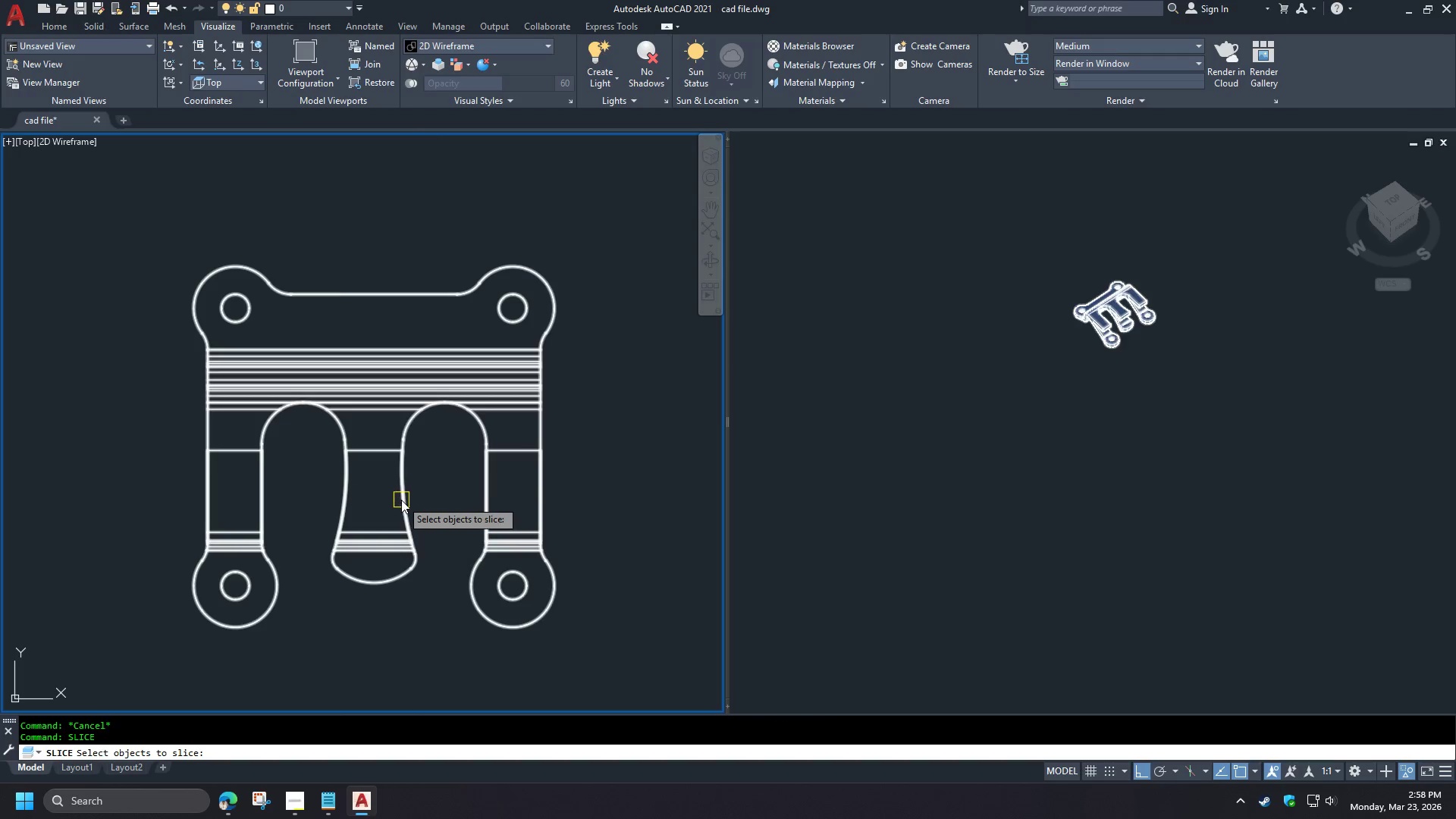 
left_click([401, 500])
 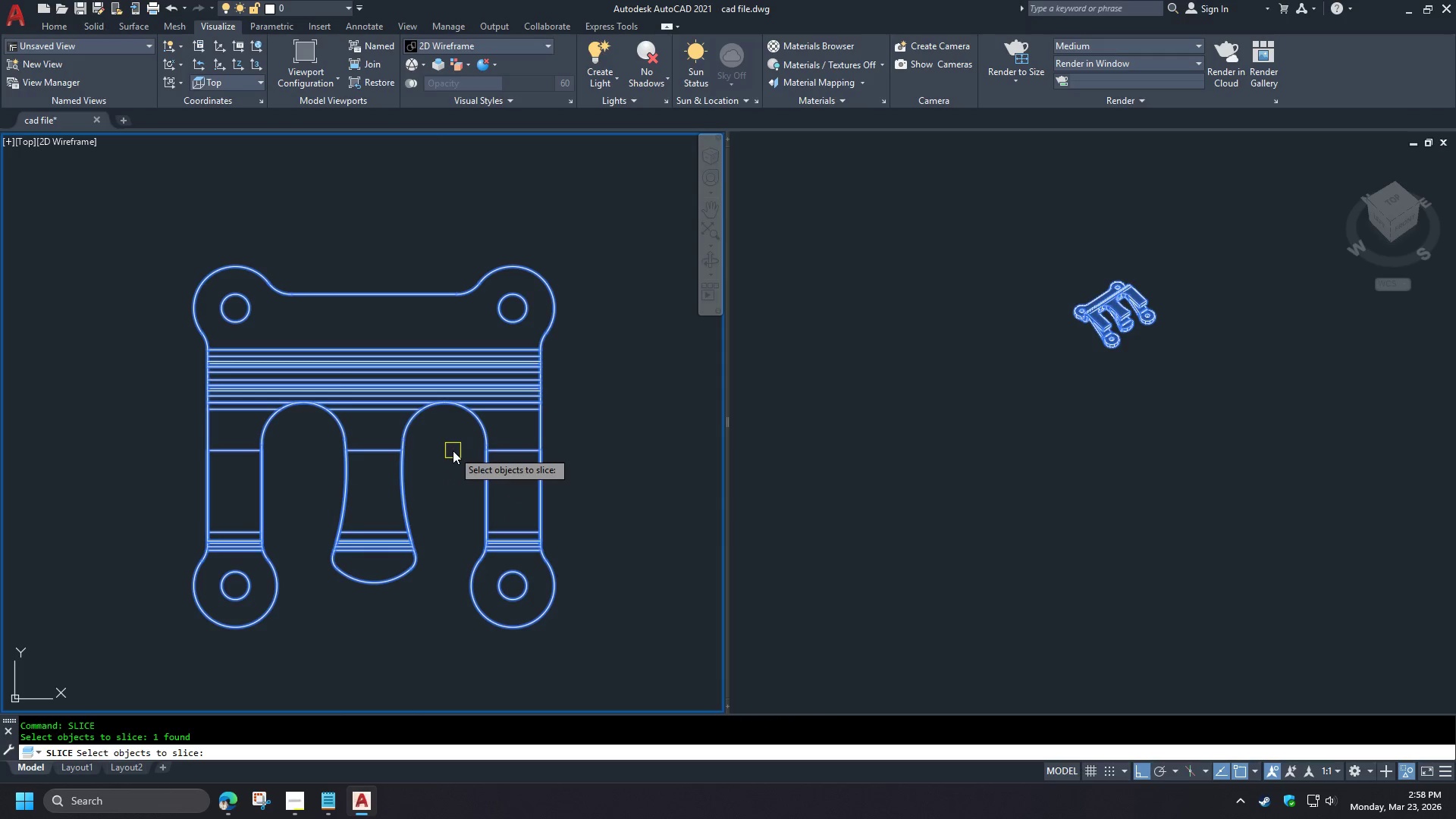 
type( qua )
 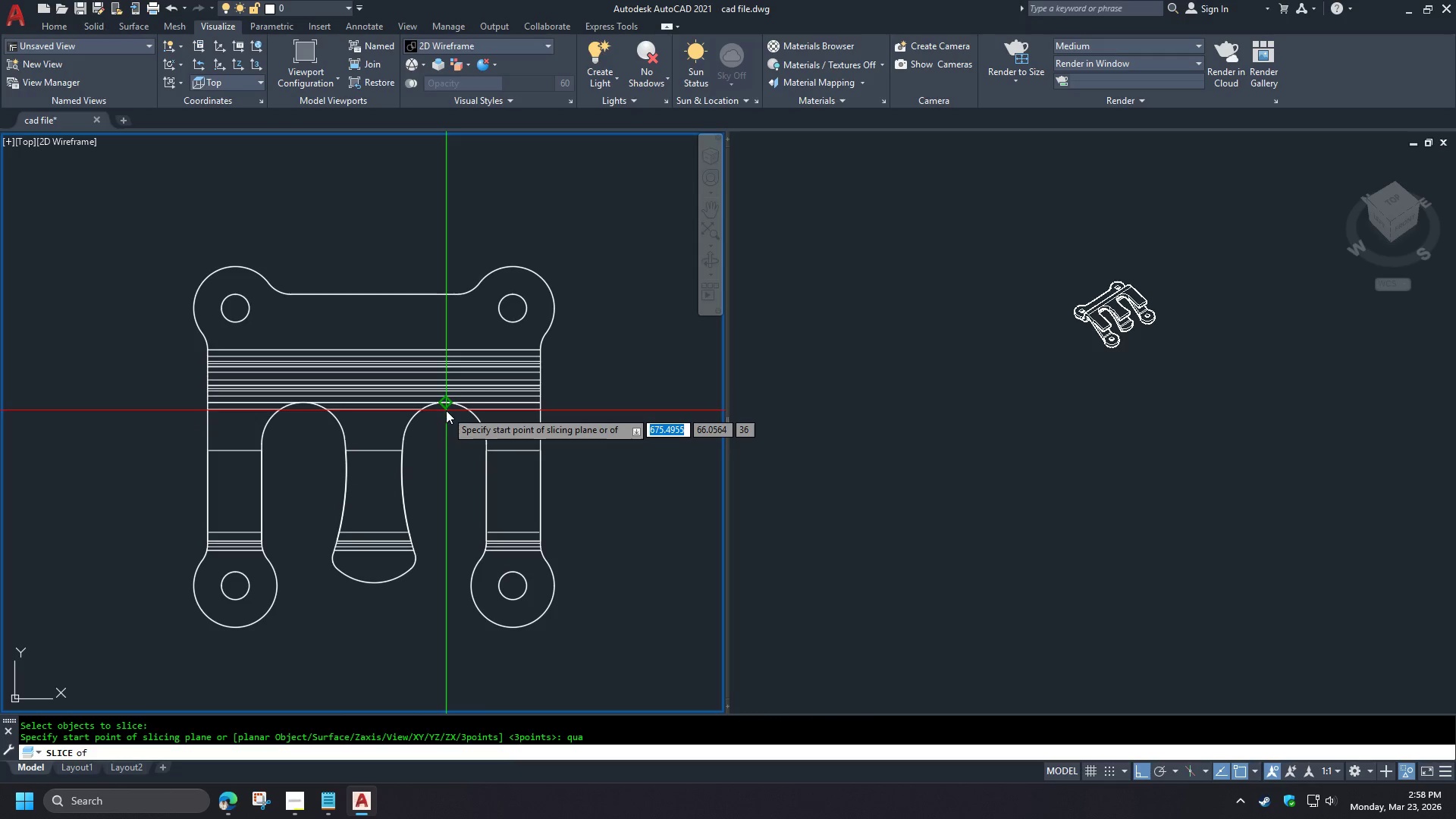 
left_click([446, 410])
 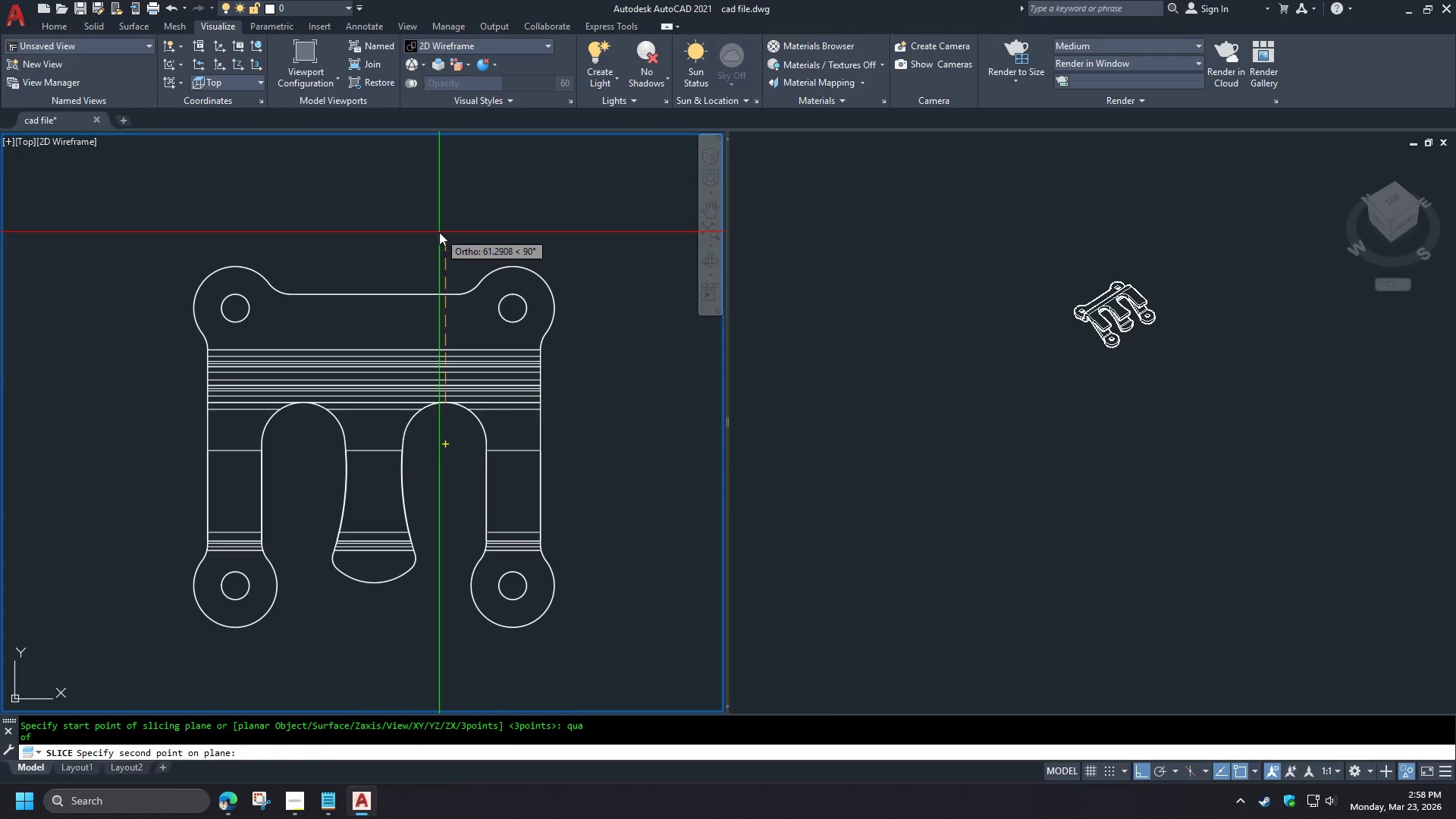 
left_click([439, 232])
 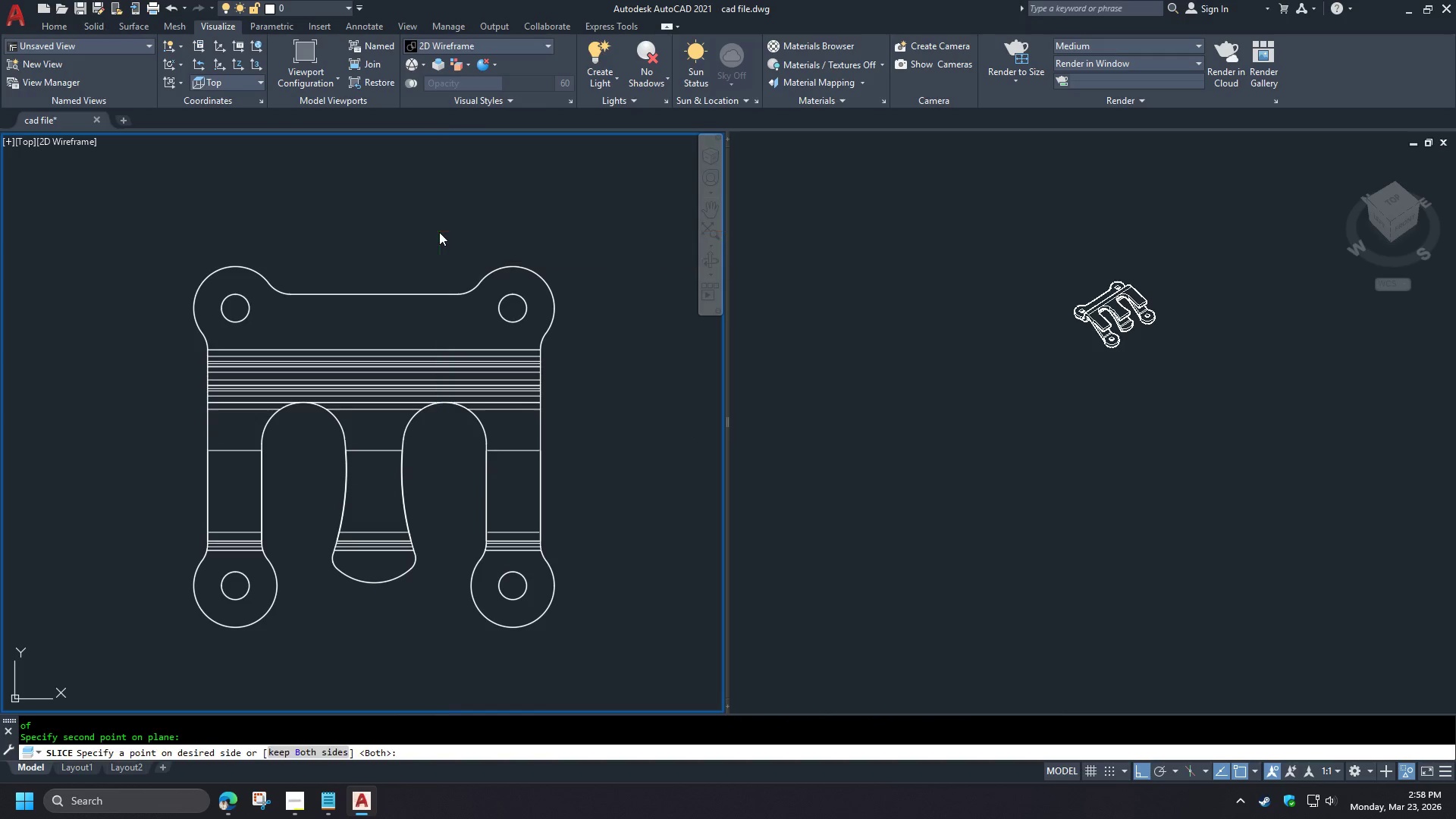 
key(Space)
 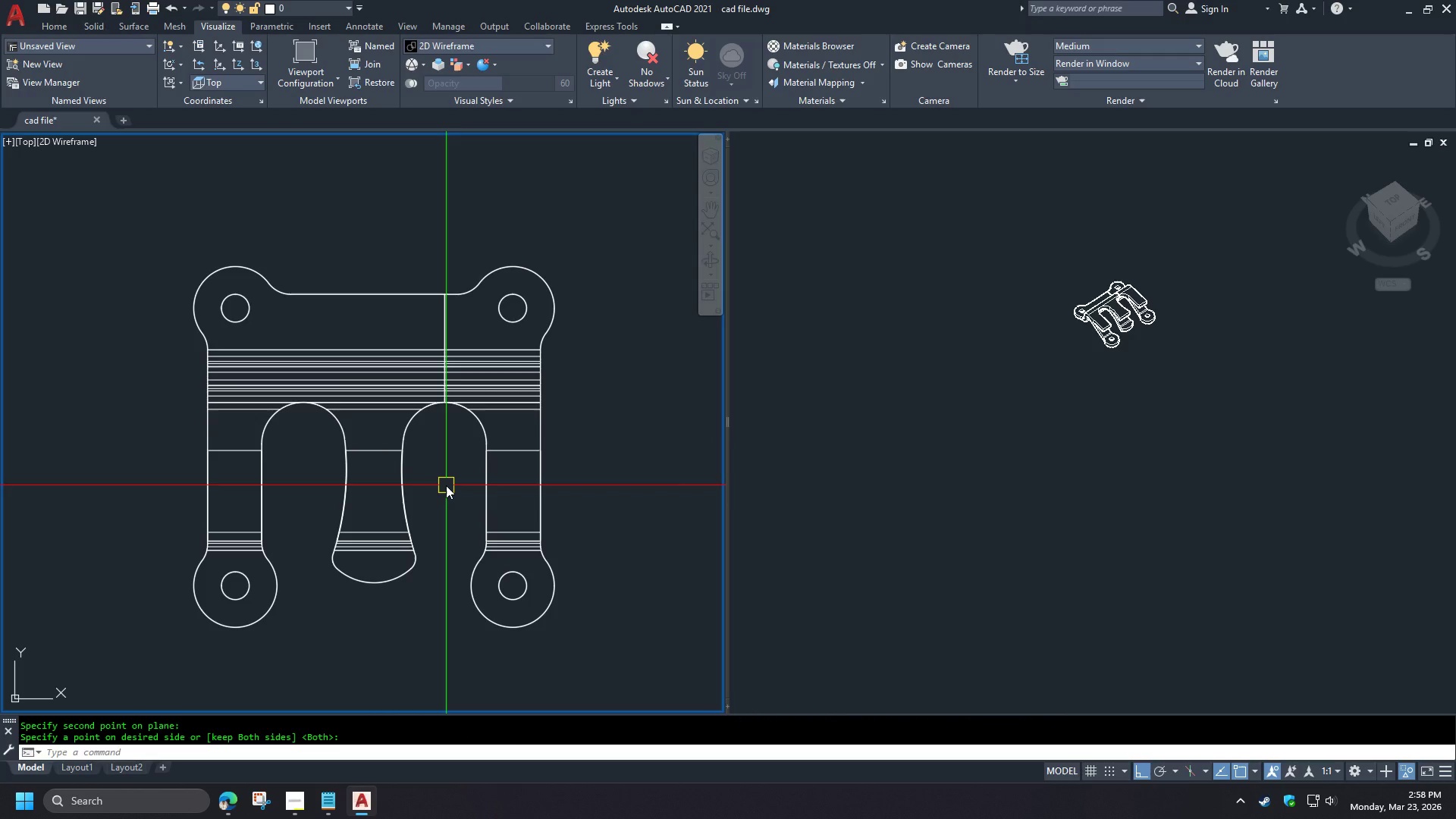 
type(sli)
 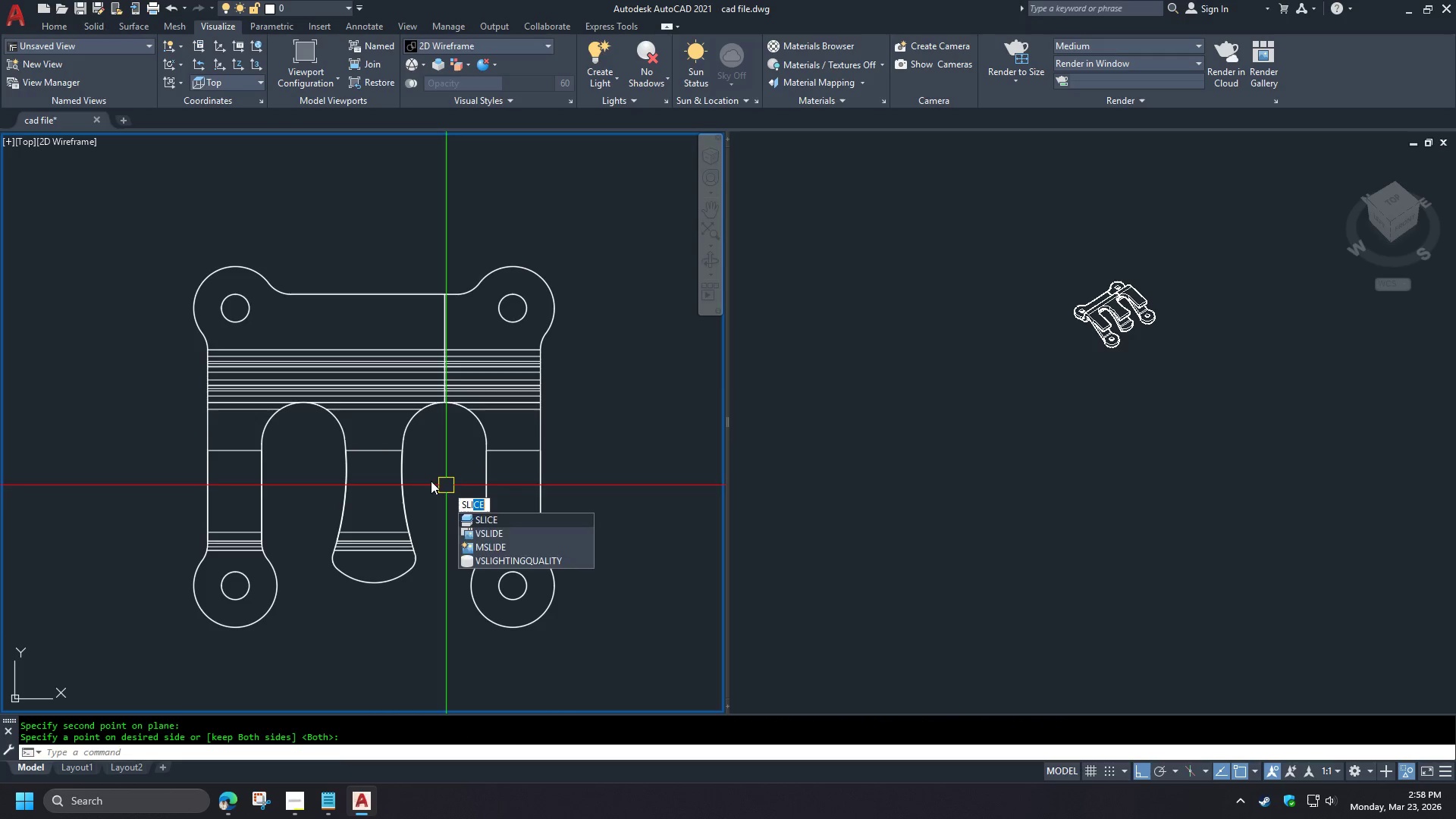 
scroll: coordinate [395, 488], scroll_direction: down, amount: 1.0
 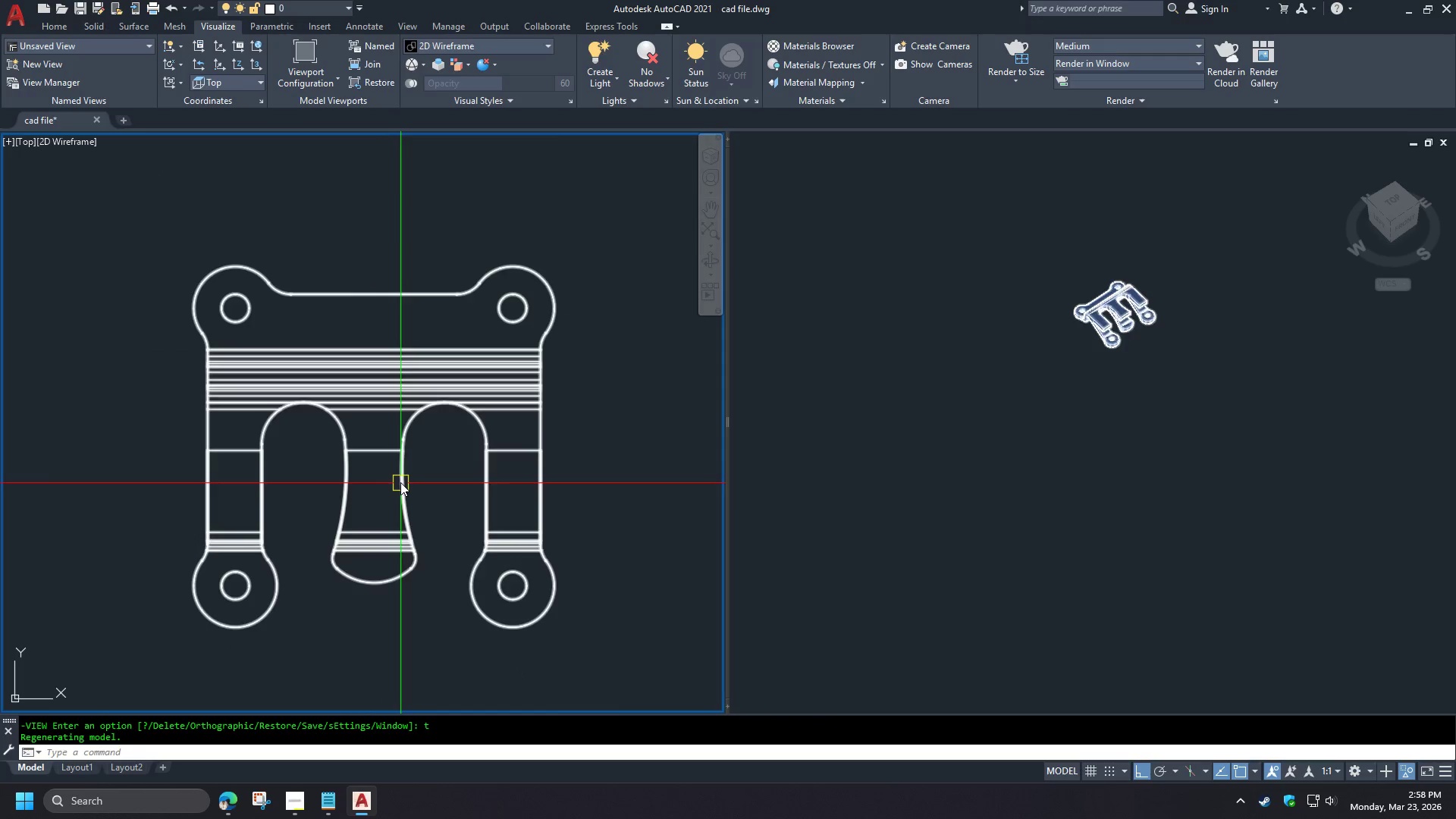 
key(Space)
 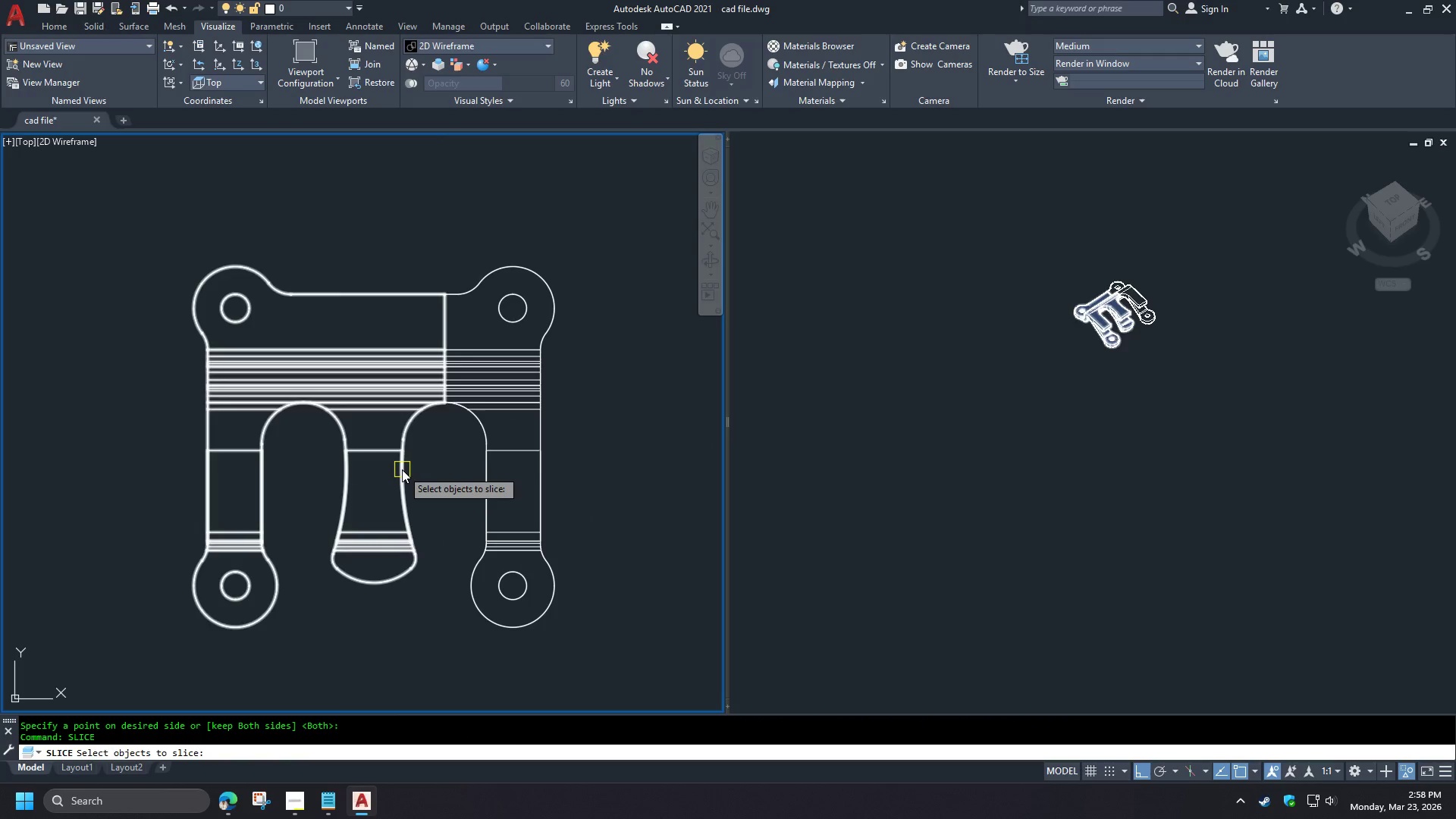 
left_click([402, 469])
 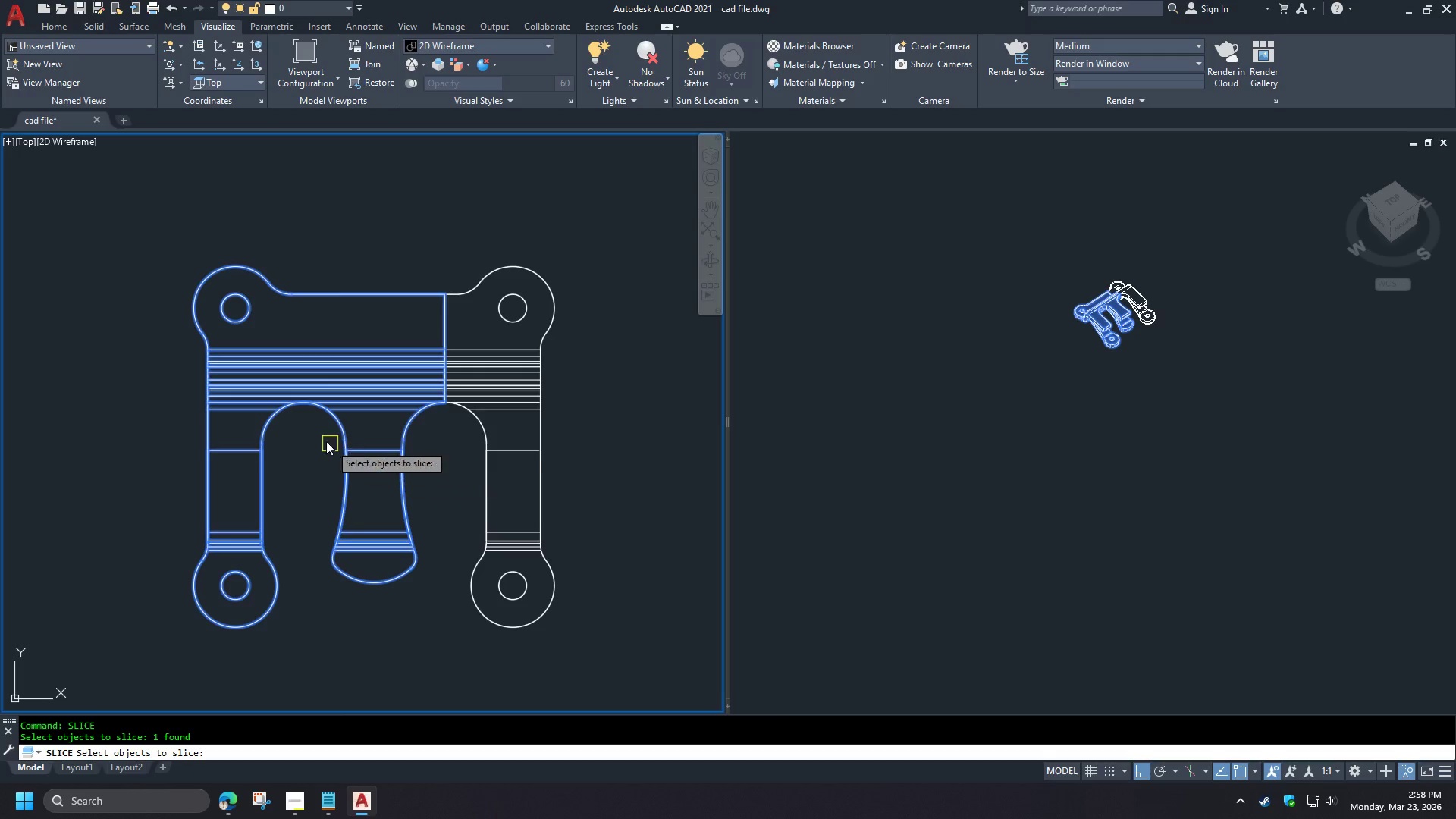 
key(Space)
 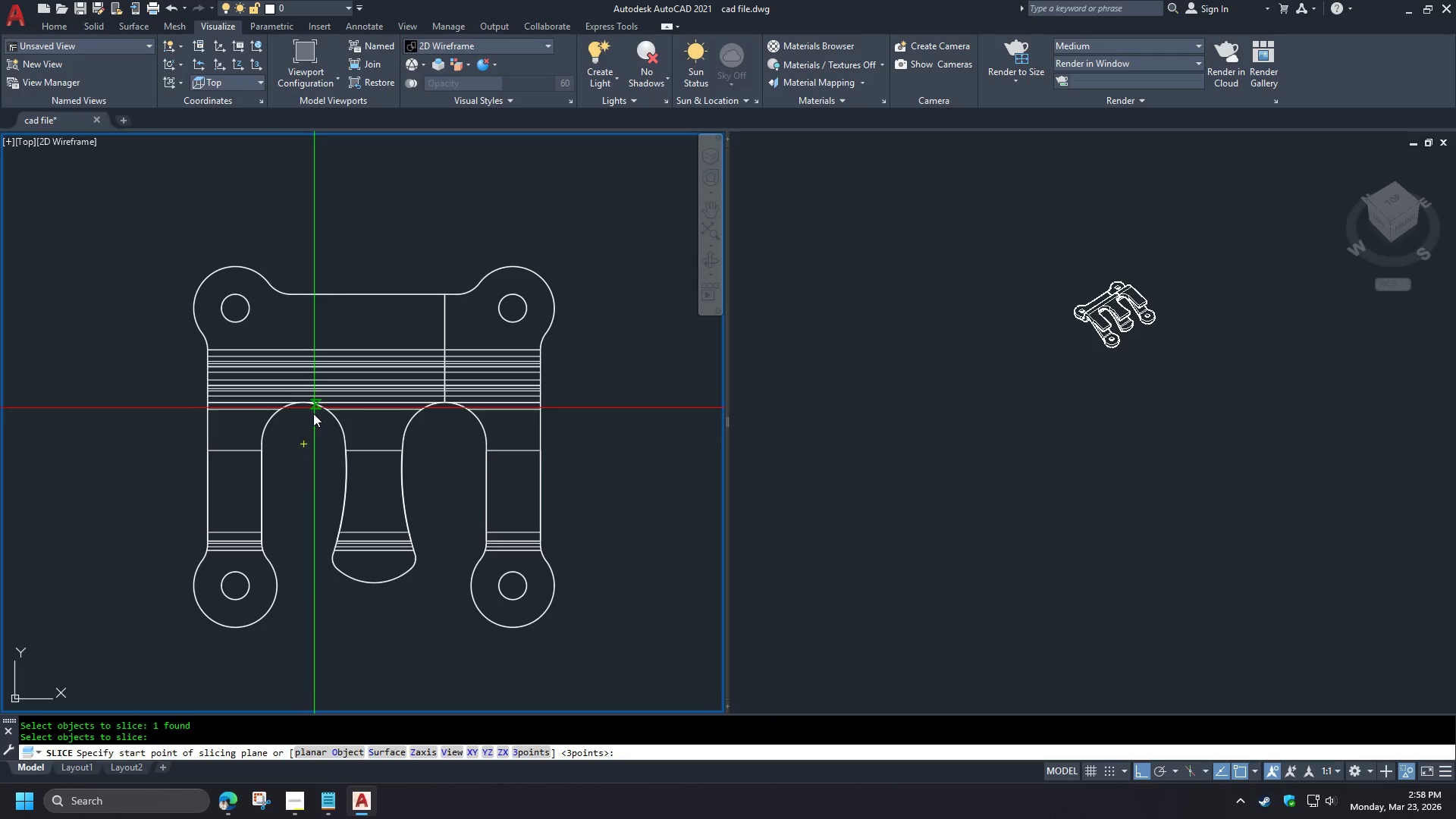 
left_click([306, 443])
 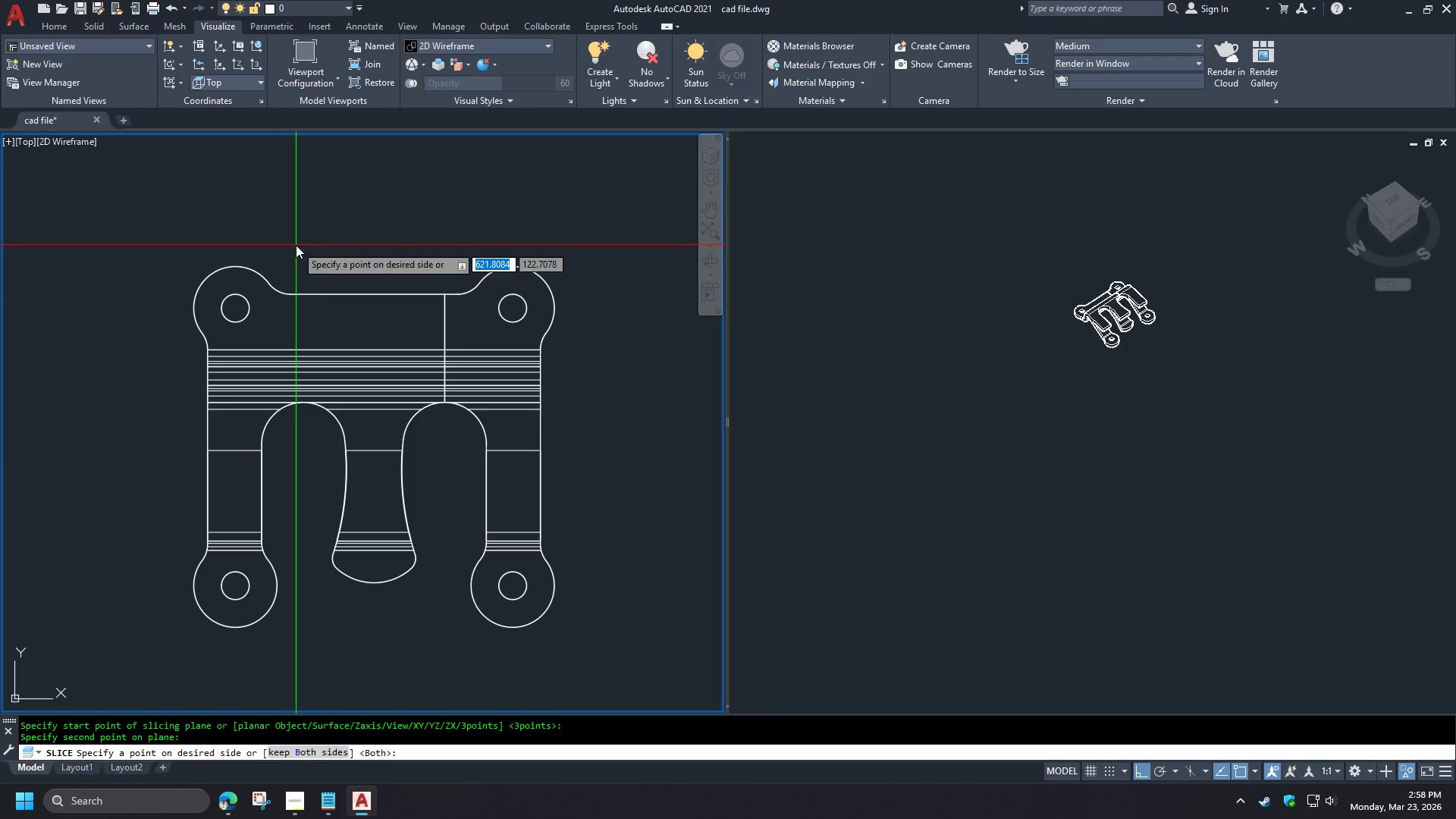 
key(Space)
 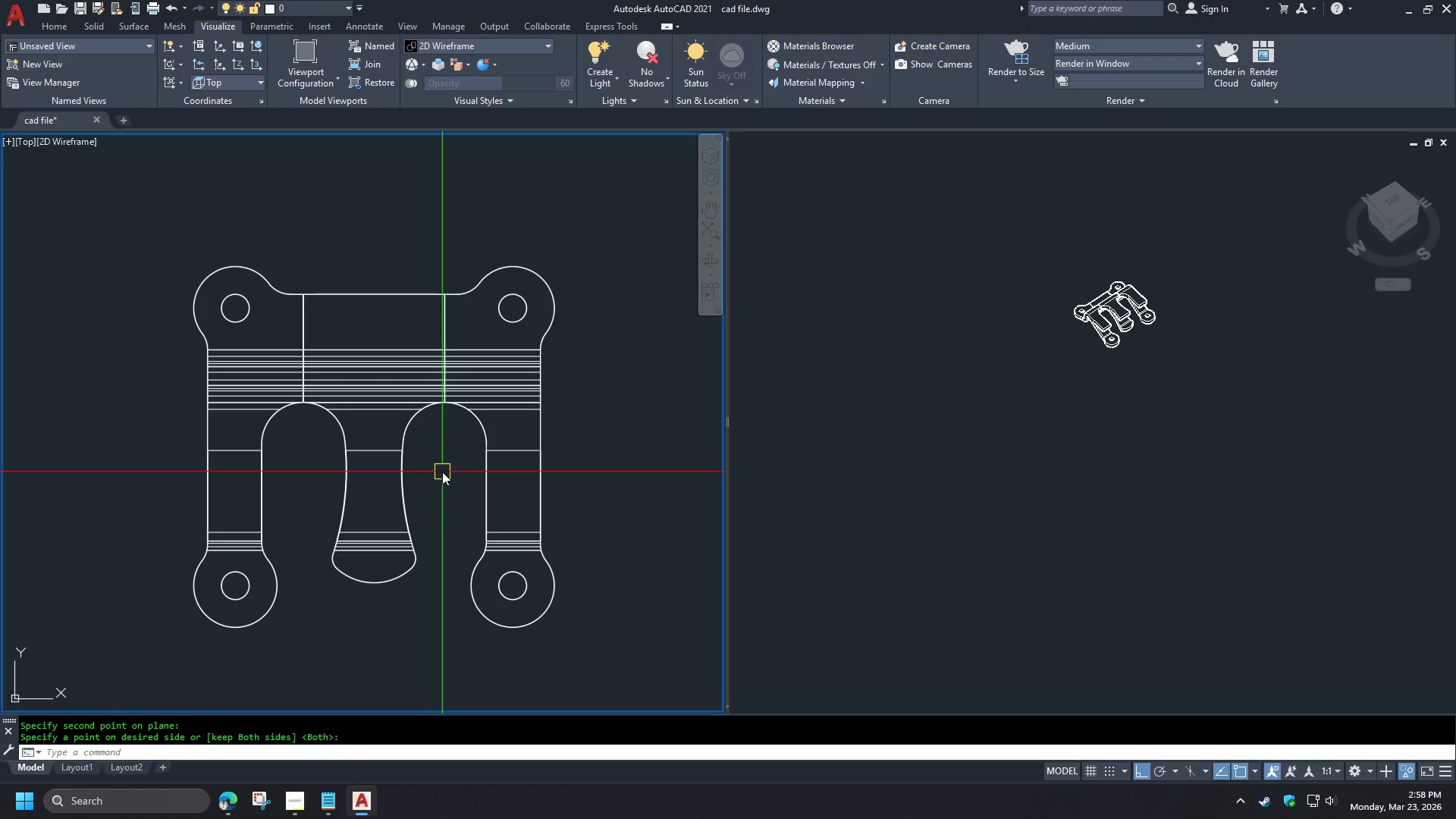 
type(-v le)
 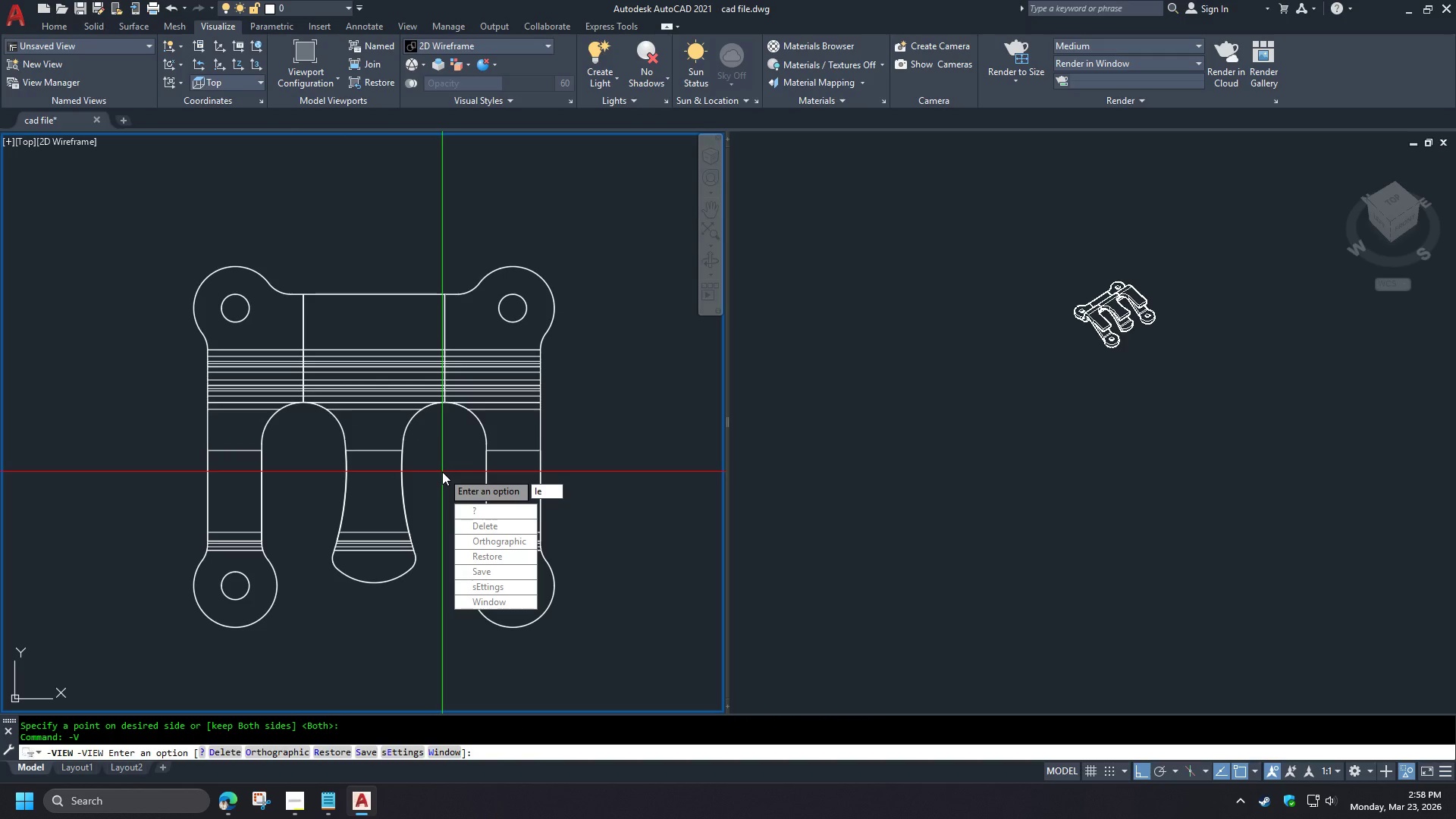 
key(F)
 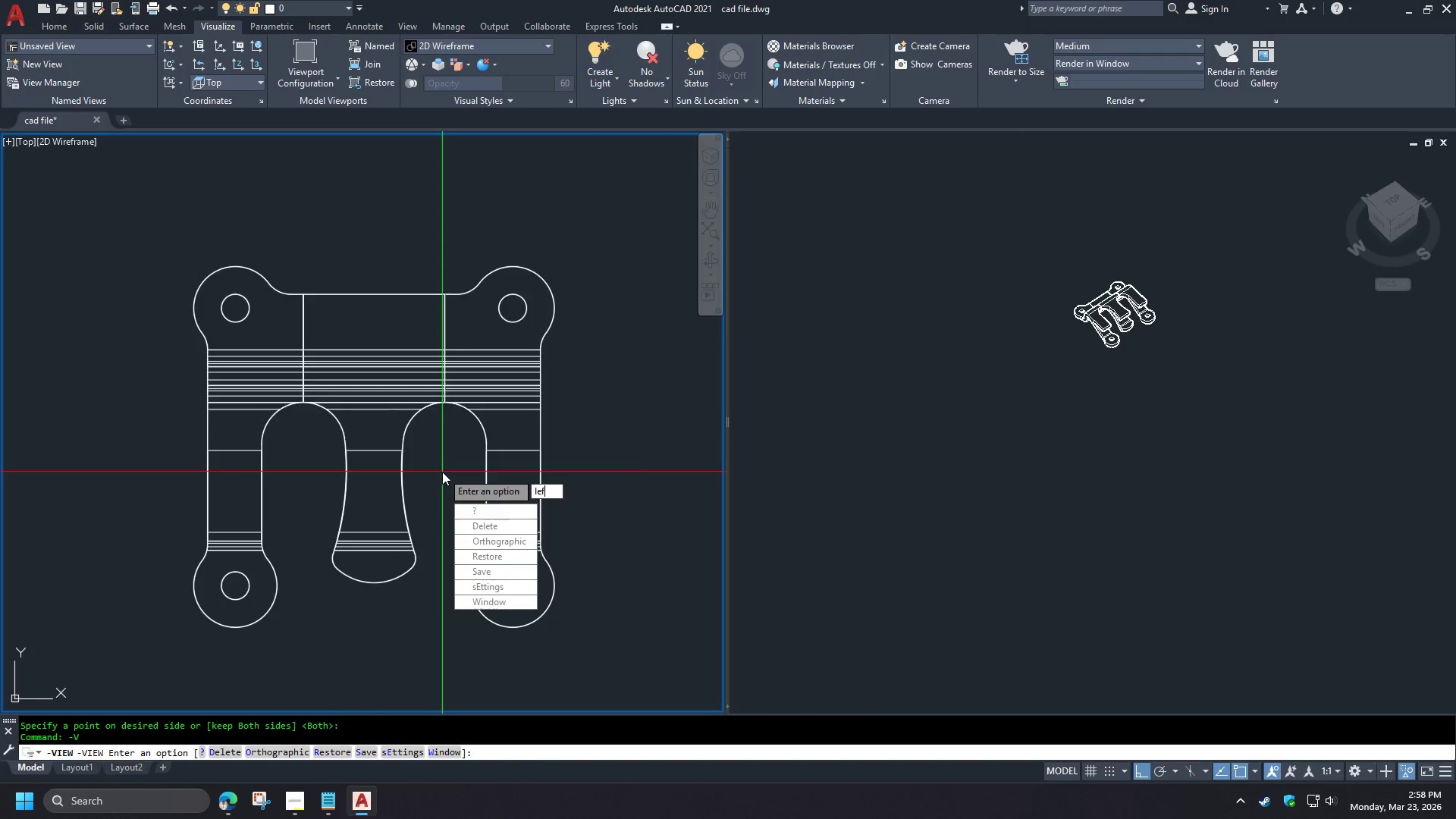 
key(Space)
 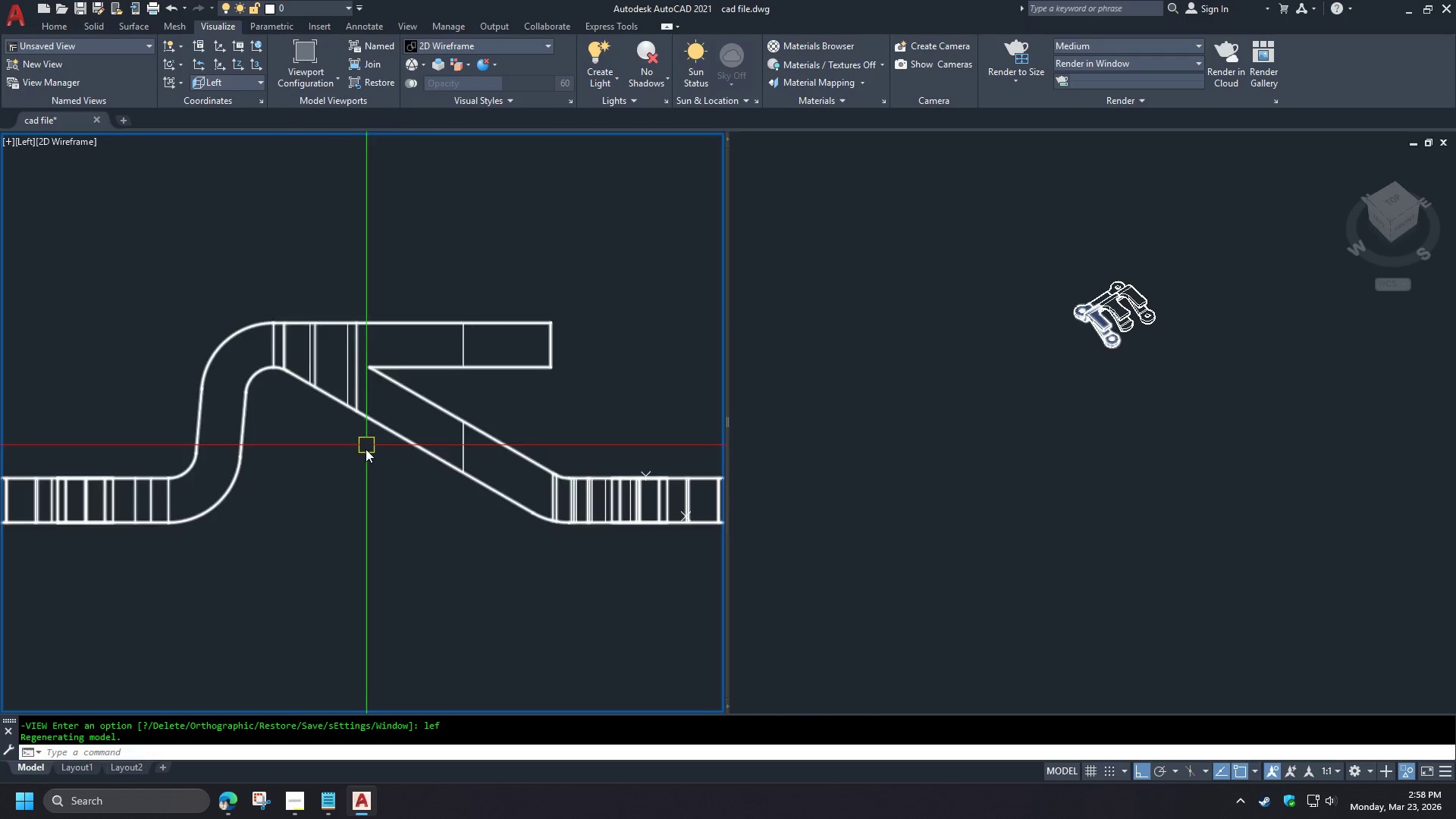 
type(sli )
 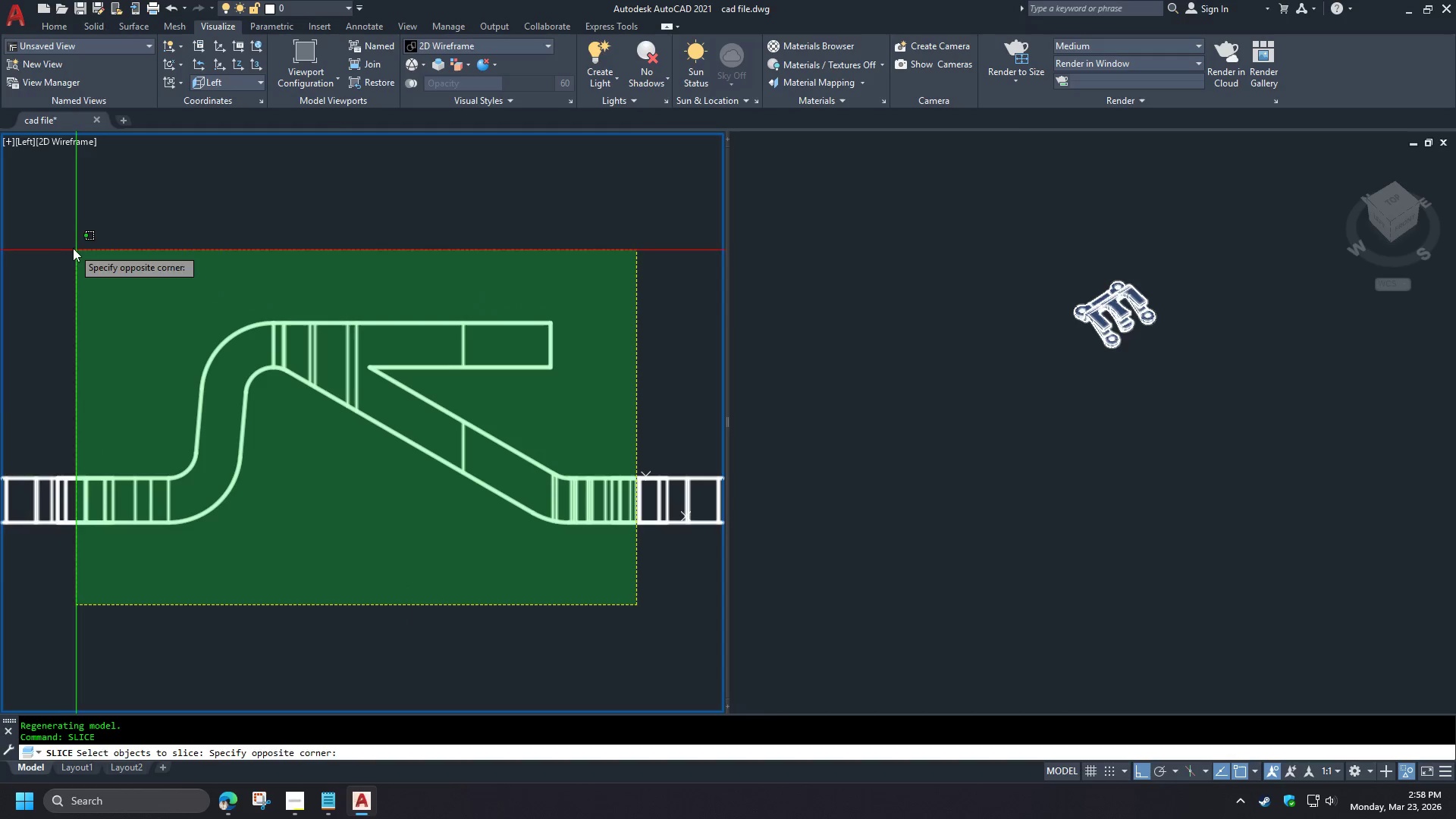 
left_click([52, 234])
 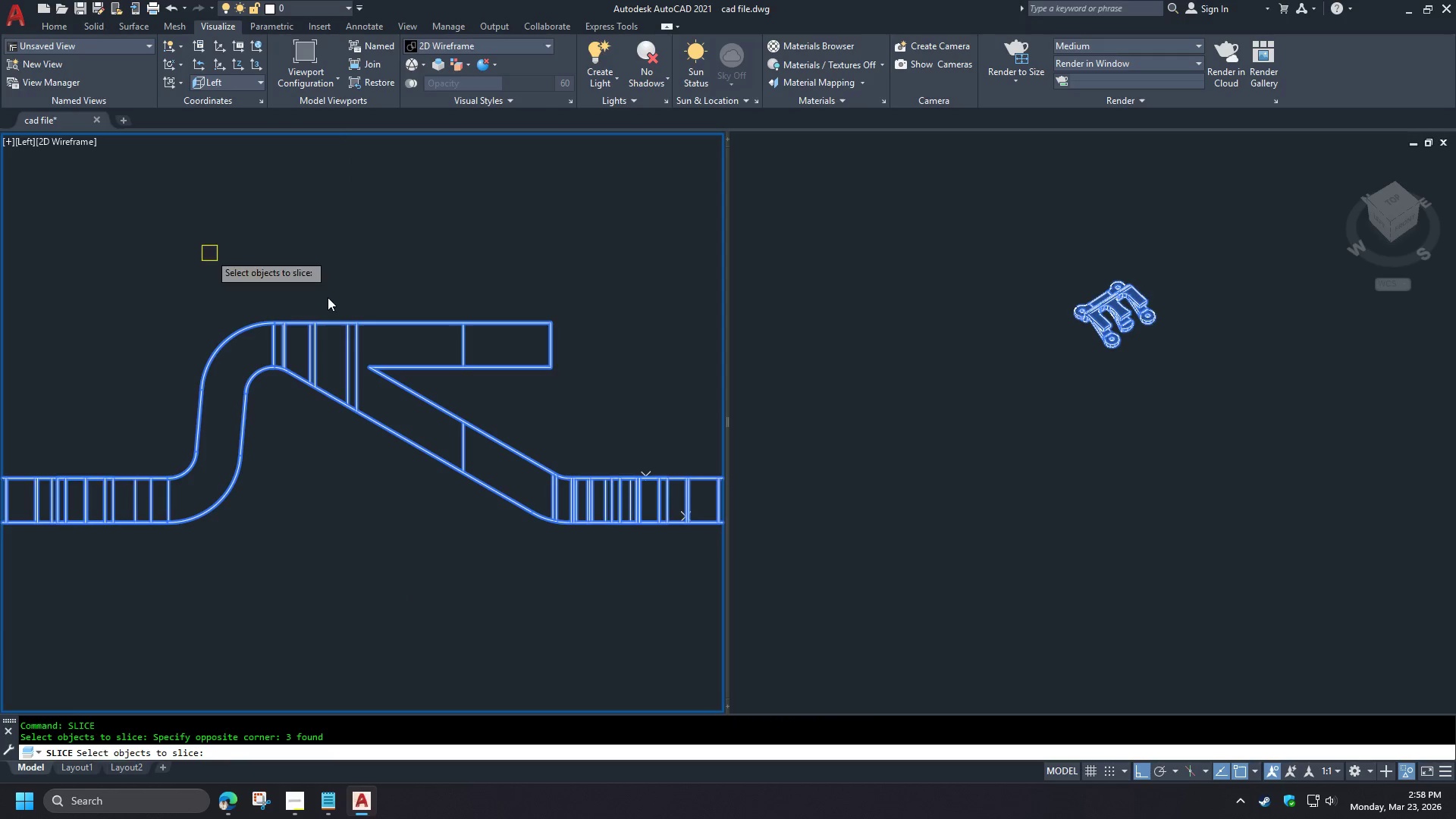 
key(Space)
 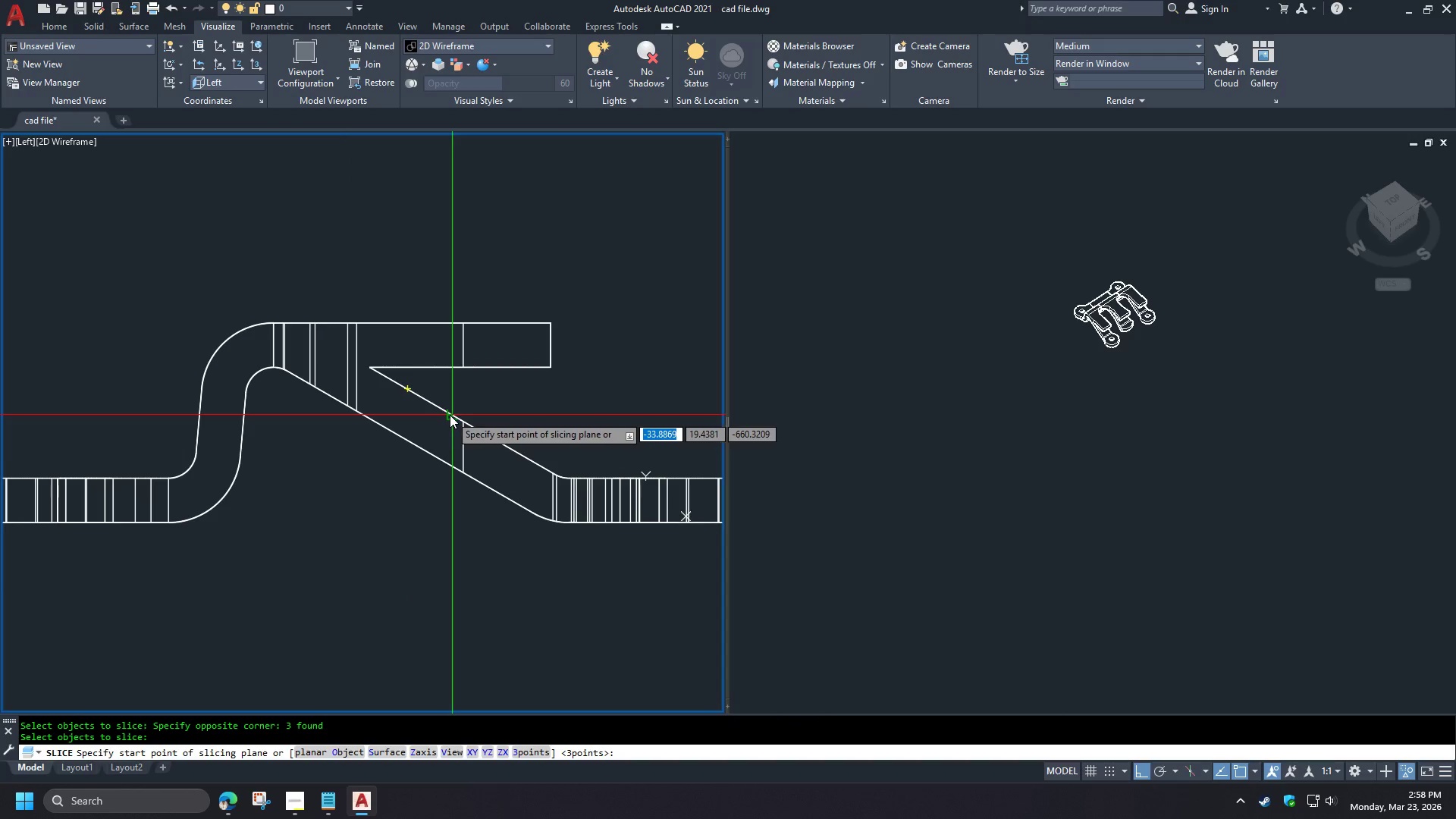 
left_click([438, 408])
 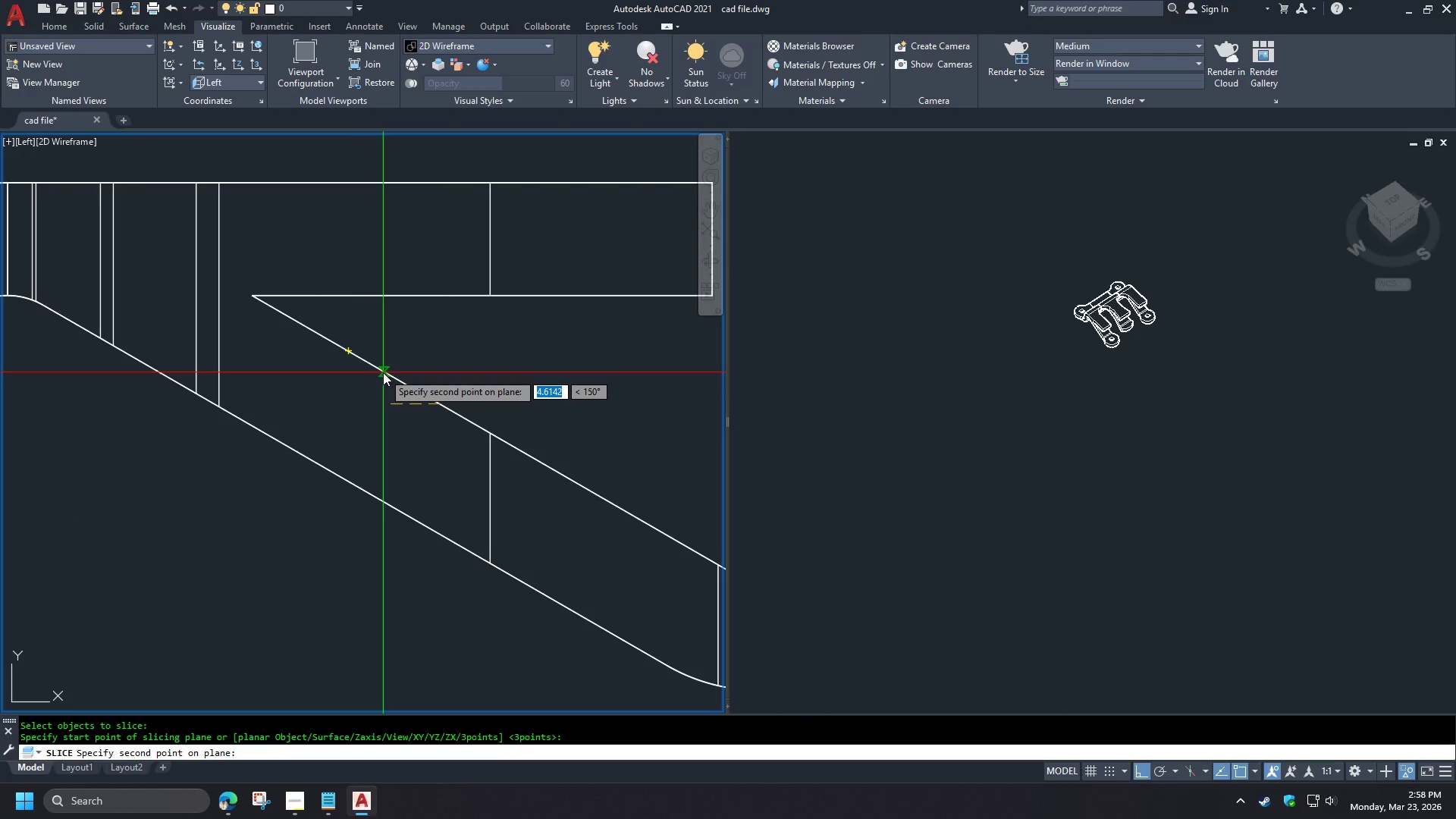 
left_click([383, 372])
 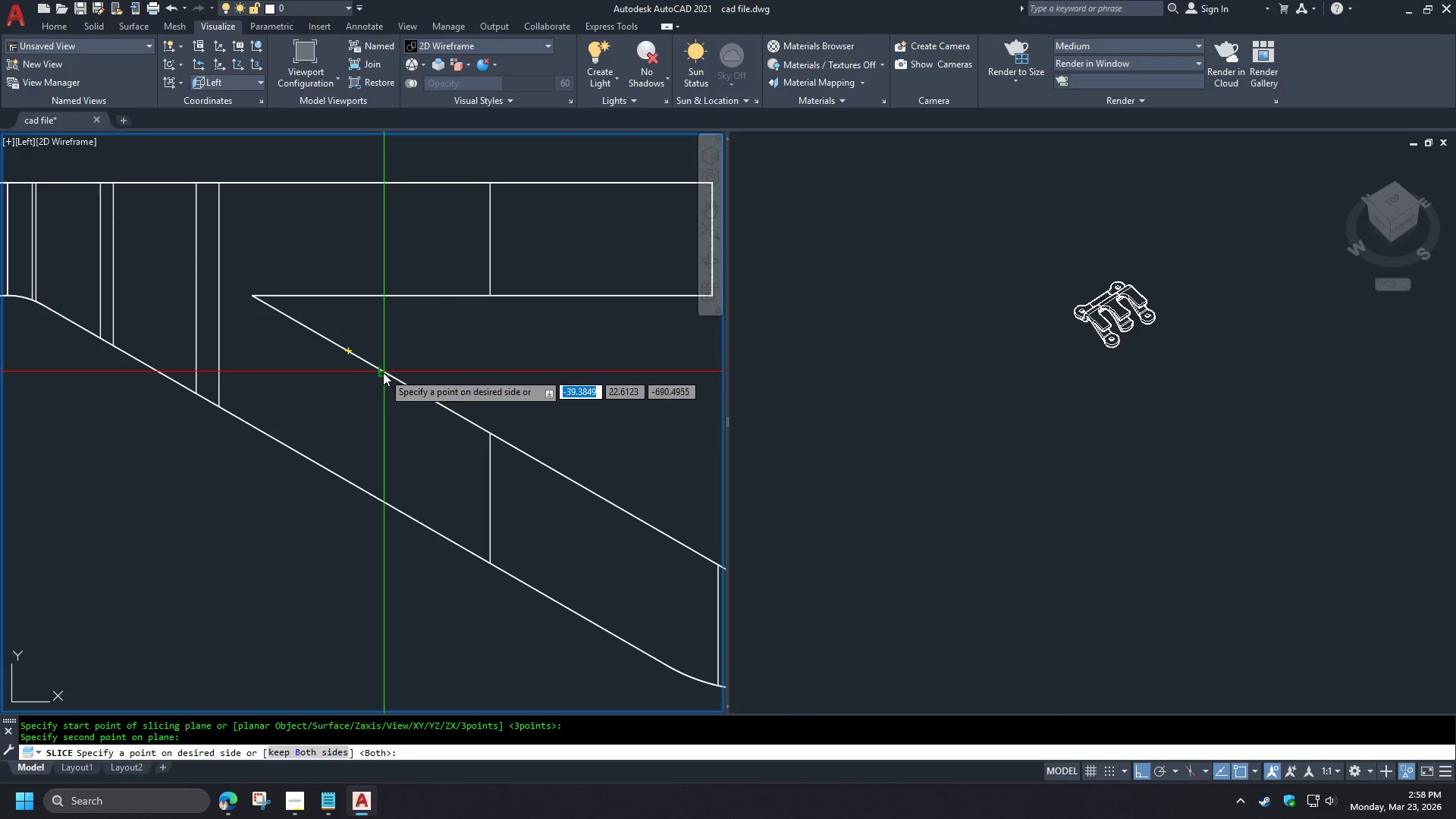 
key(Space)
 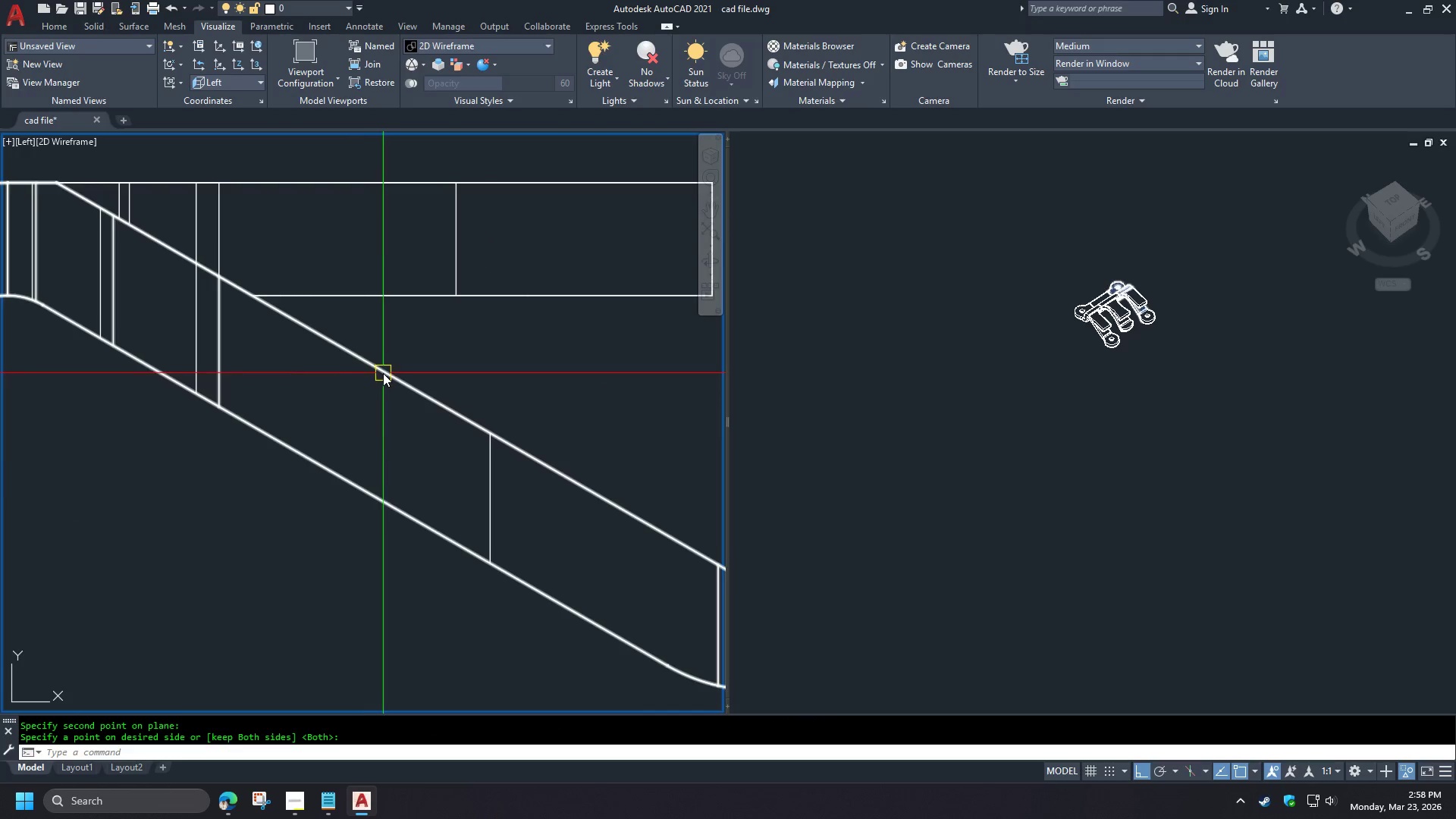 
scroll: coordinate [443, 411], scroll_direction: up, amount: 2.0
 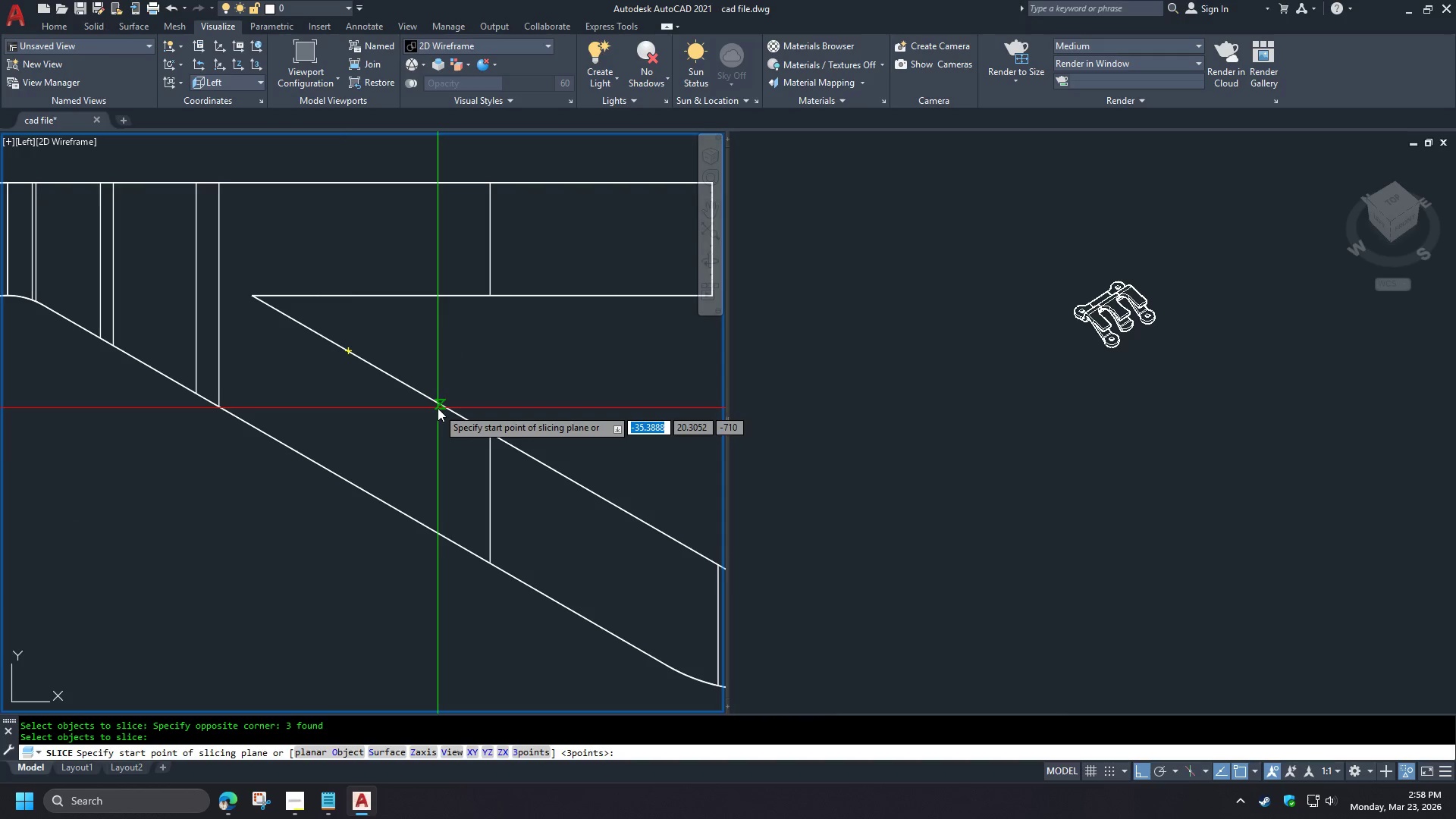 
scroll: coordinate [388, 373], scroll_direction: down, amount: 2.0
 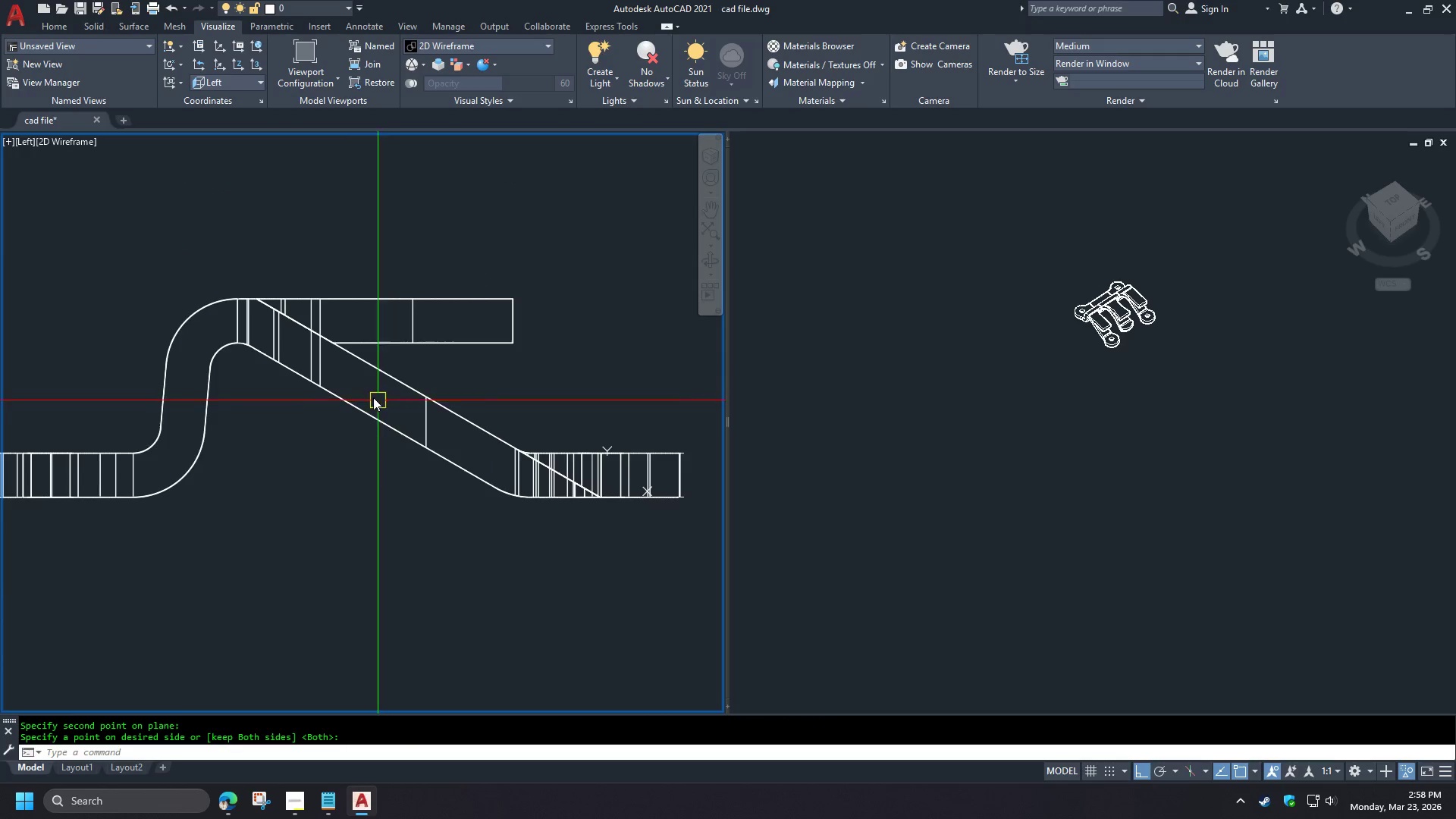 
scroll: coordinate [226, 279], scroll_direction: up, amount: 2.0
 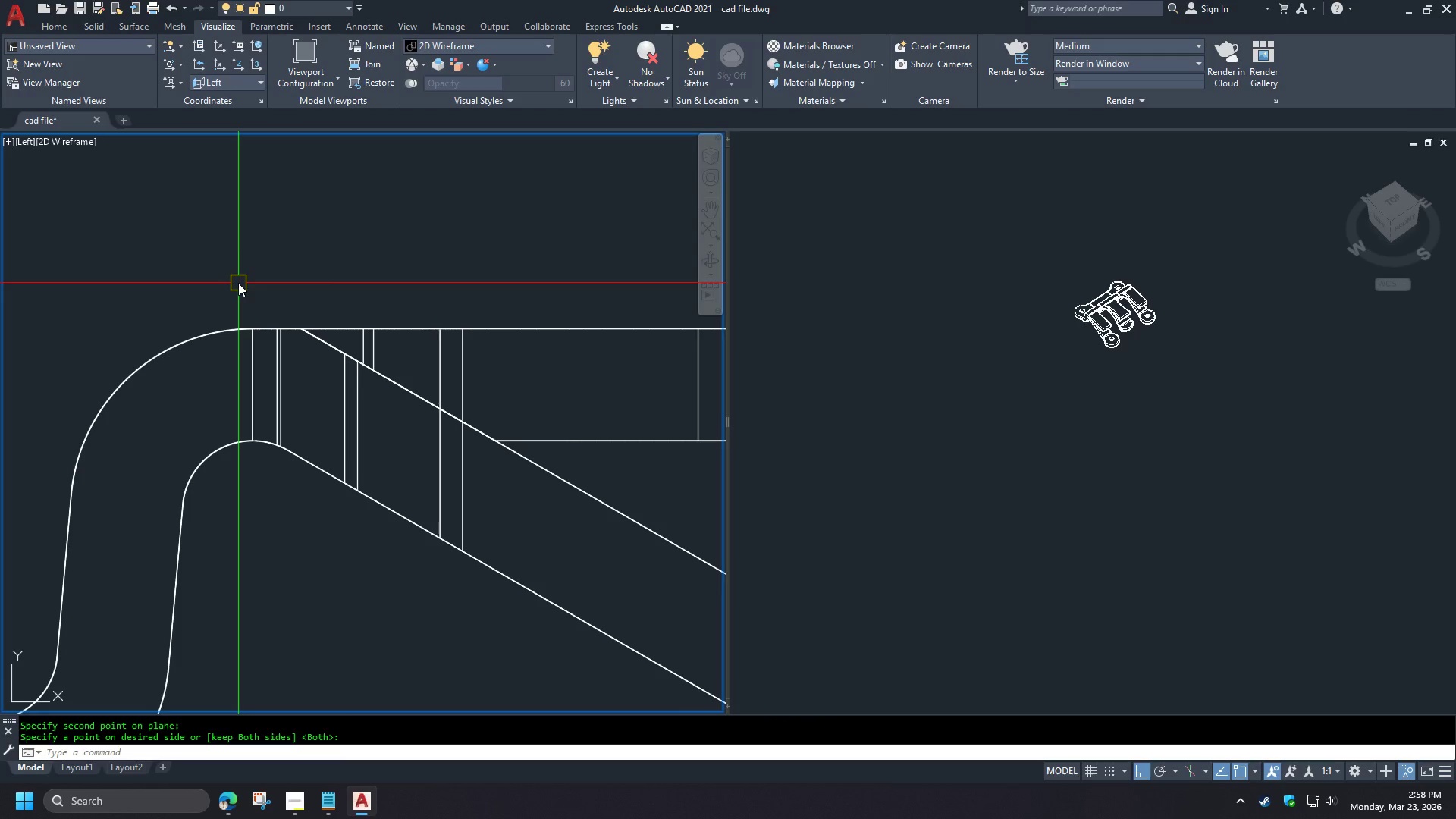 
wait(10.69)
 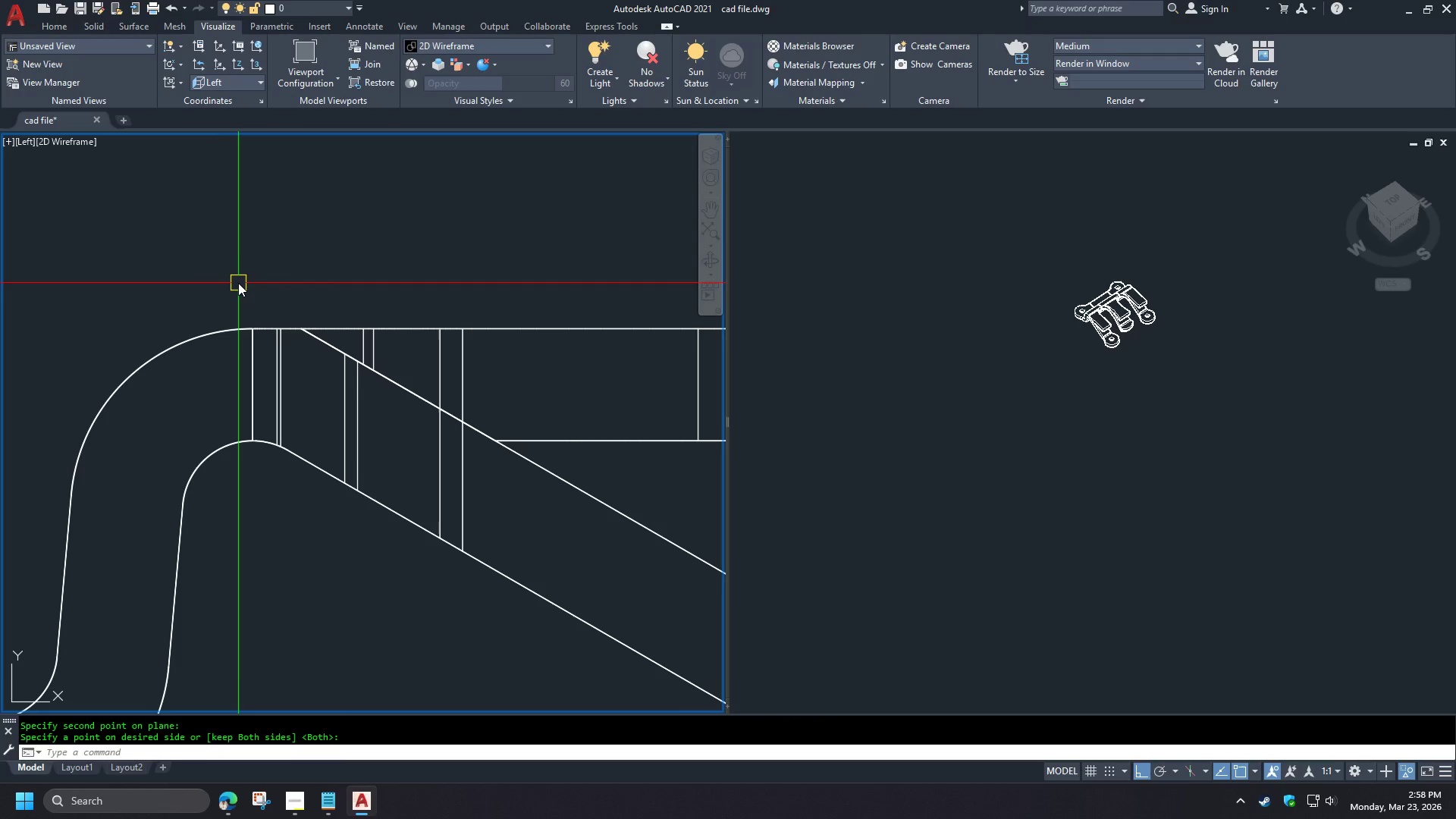 
key(Control+Z)
 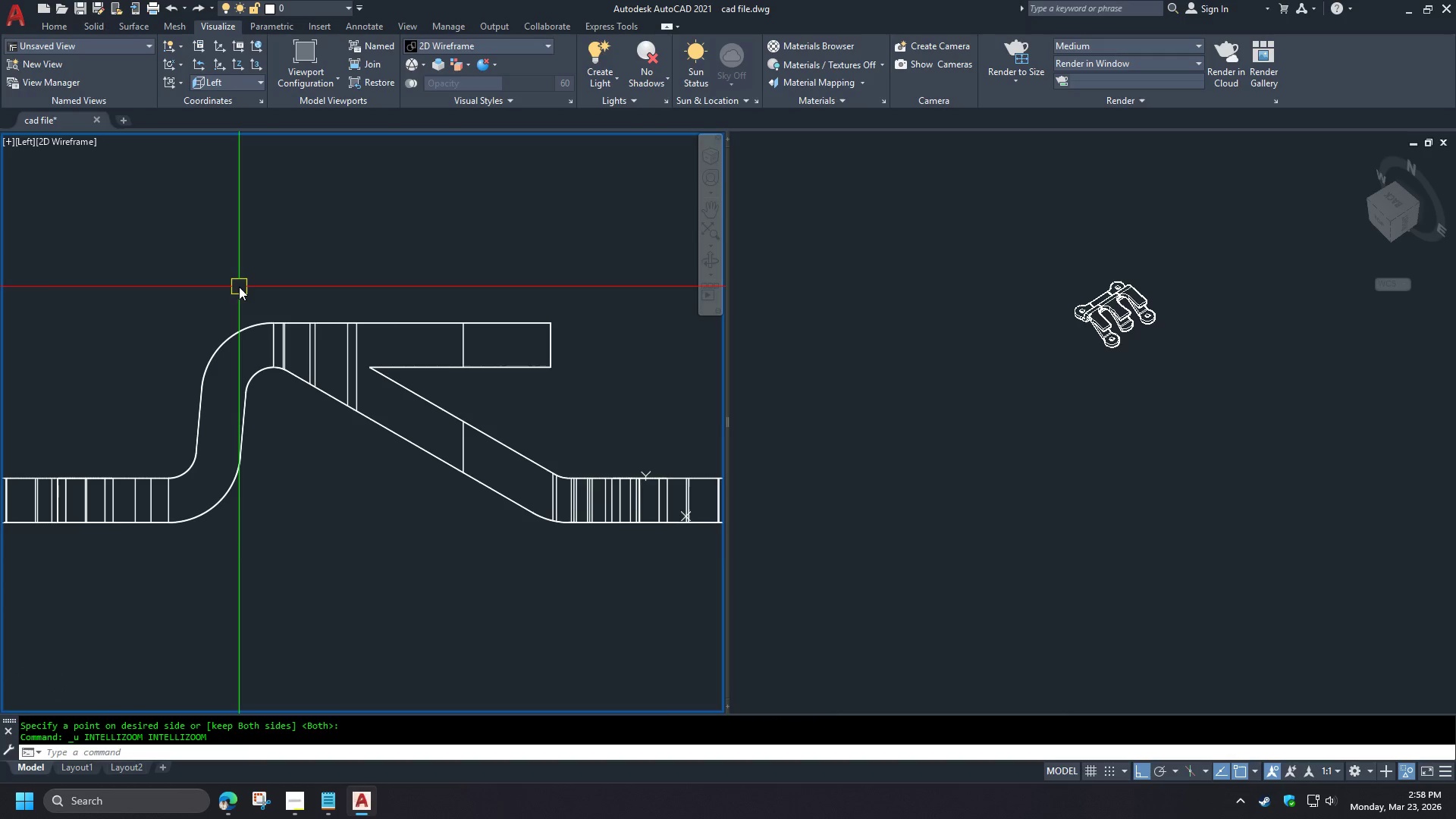 
key(Control+Z)
 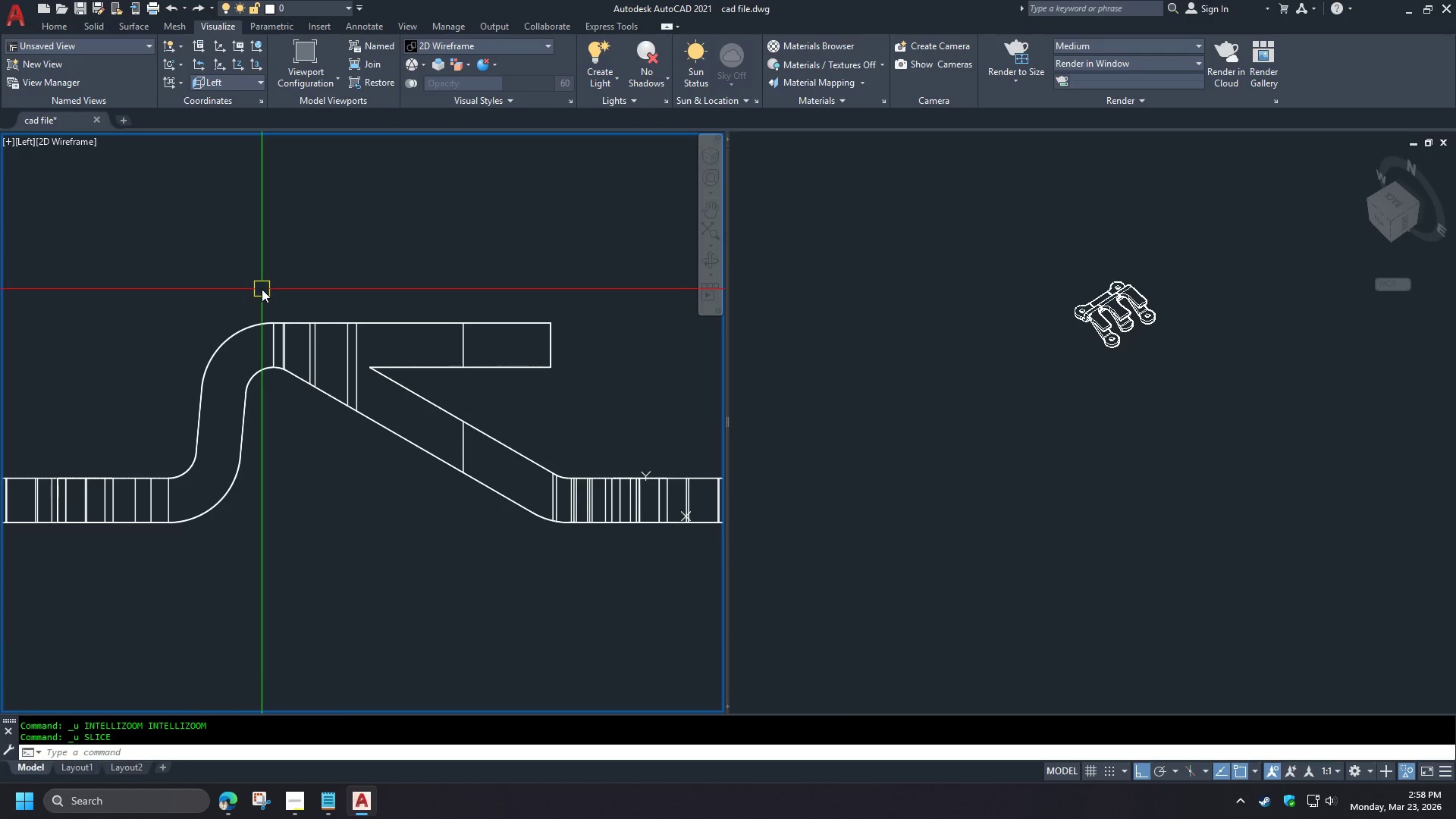 
type(c cen )
 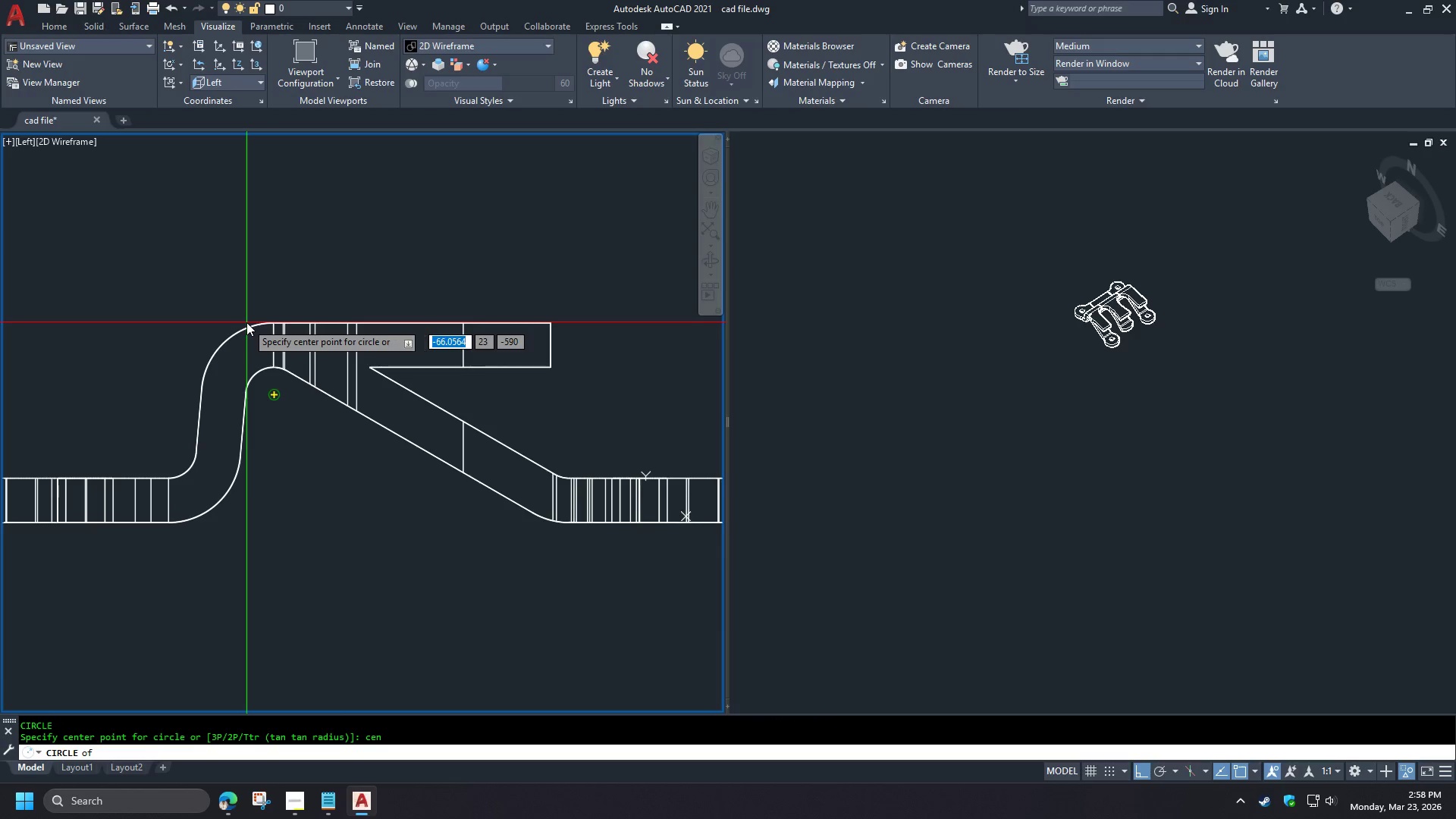 
left_click([246, 322])
 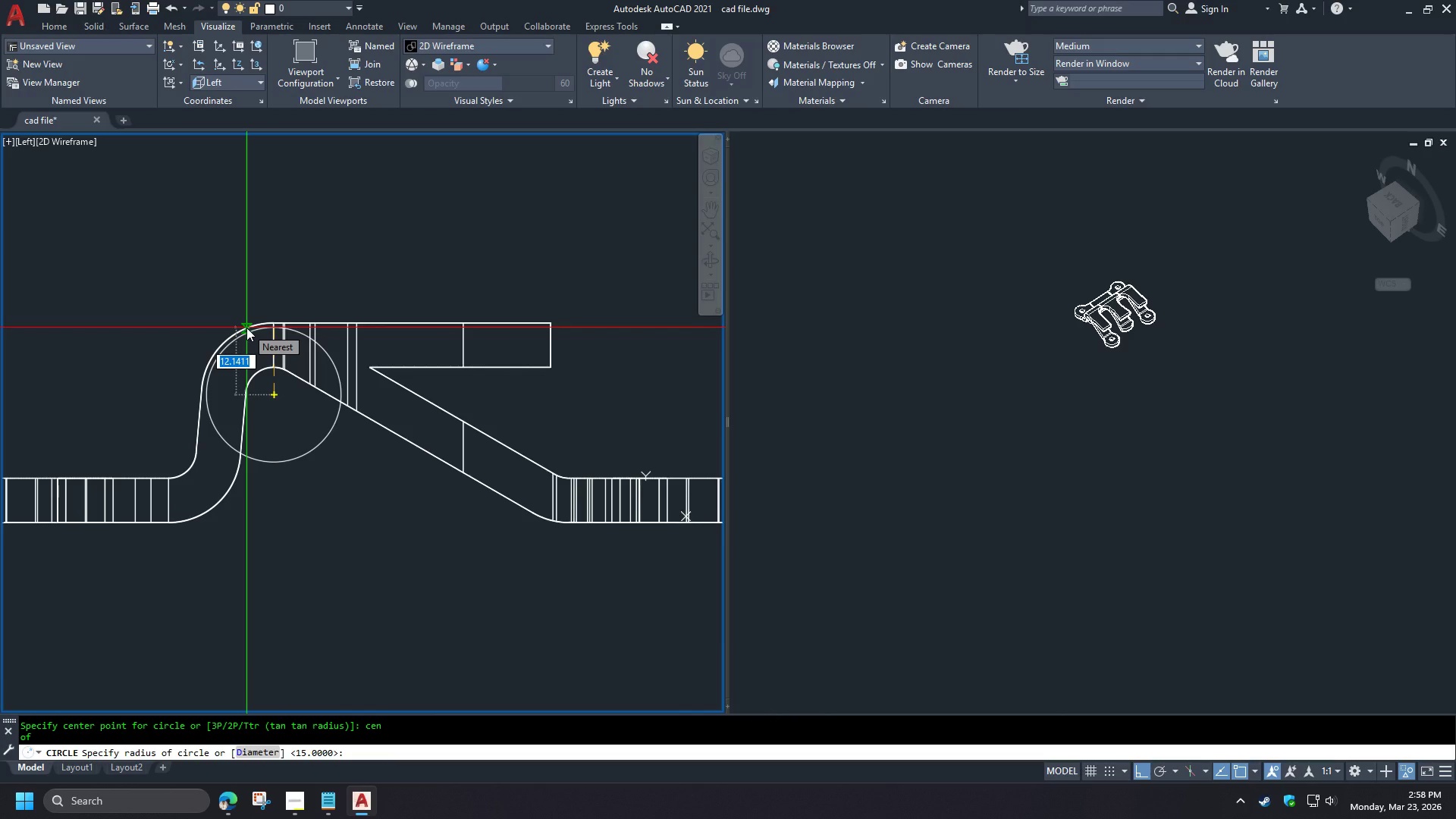 
key(Escape)
type(pl )
 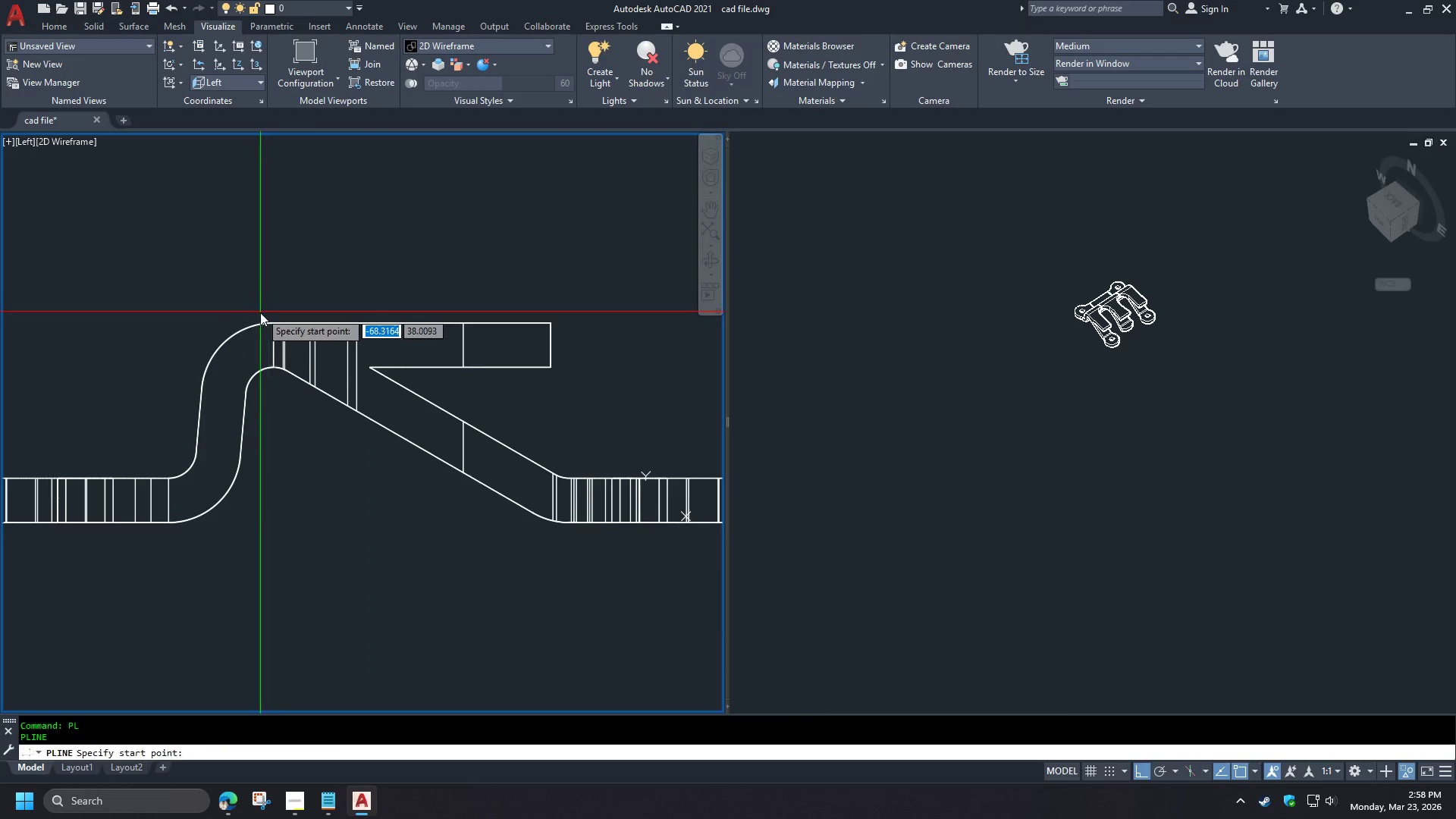 
left_click([475, 442])
 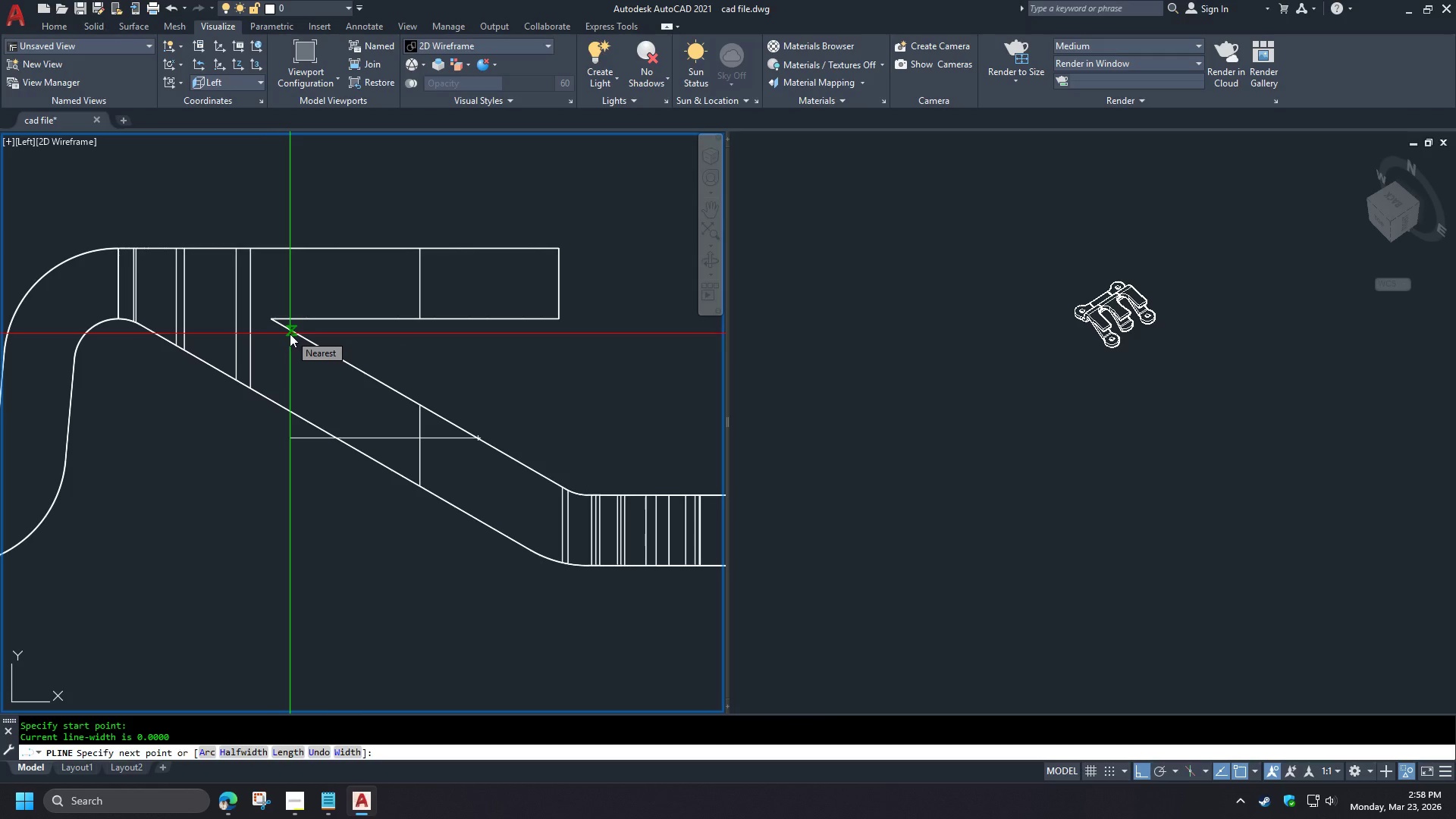 
left_click([290, 334])
 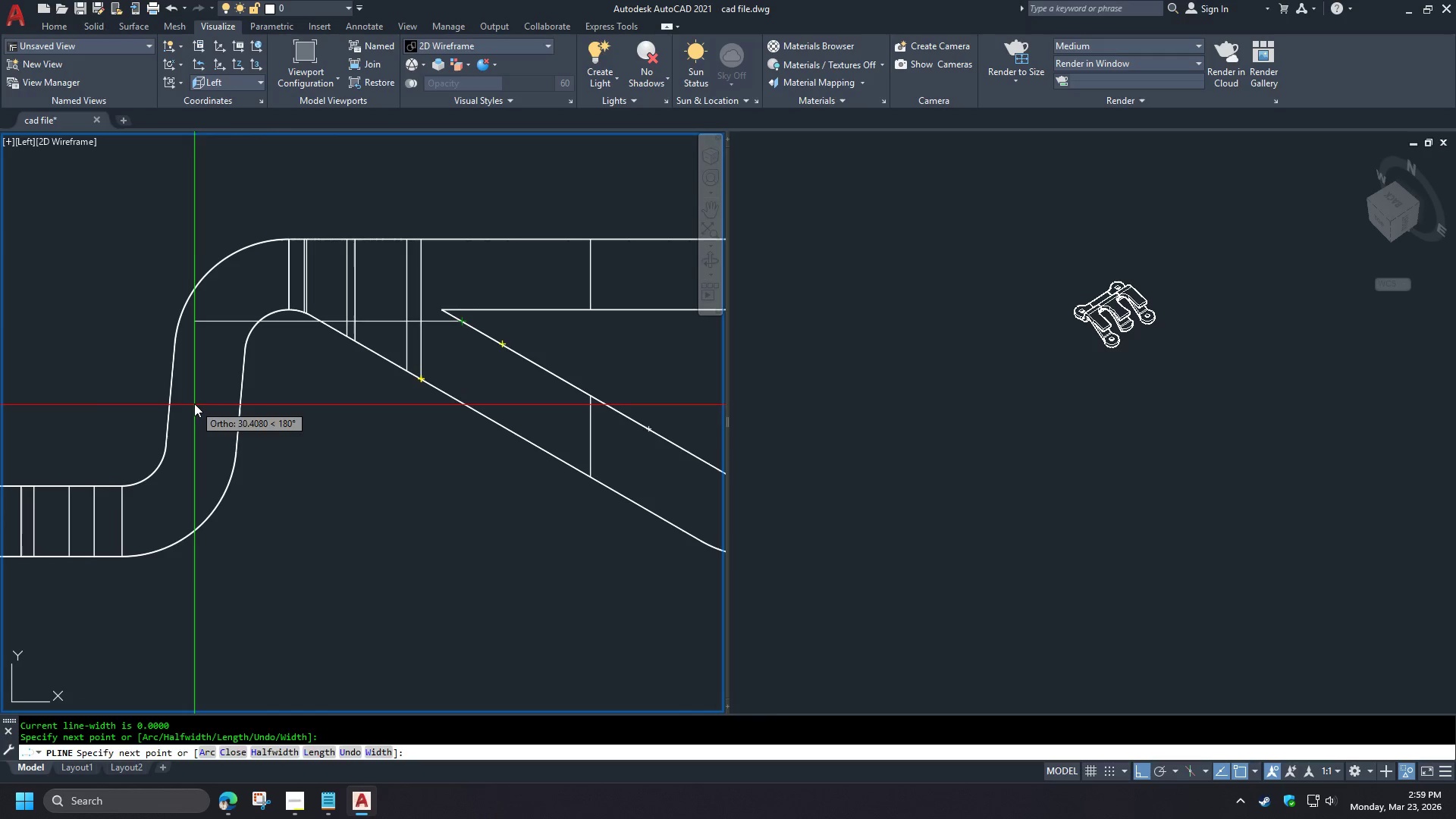 
left_click([171, 370])
 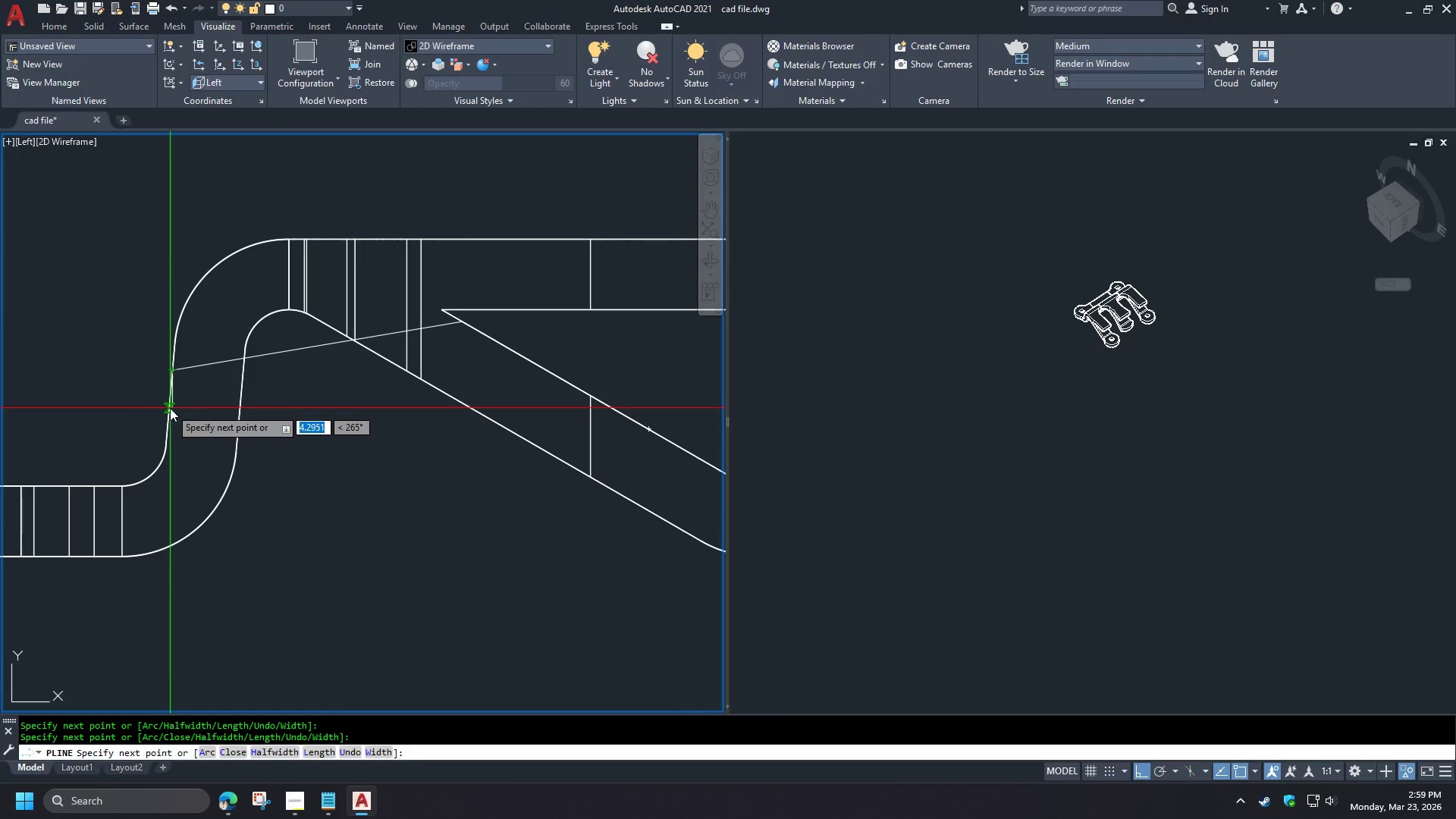 
left_click([169, 410])
 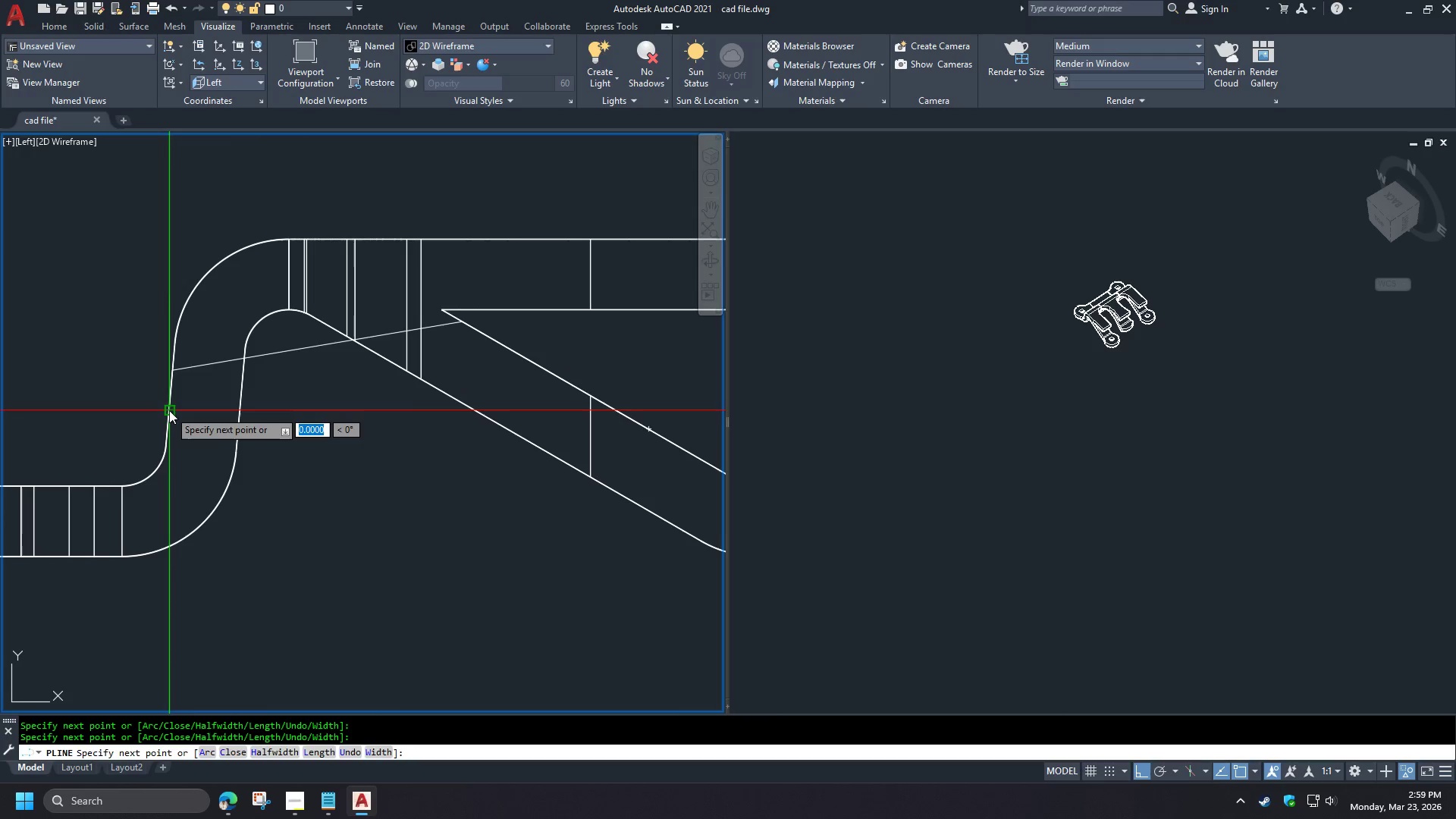 
key(Space)
 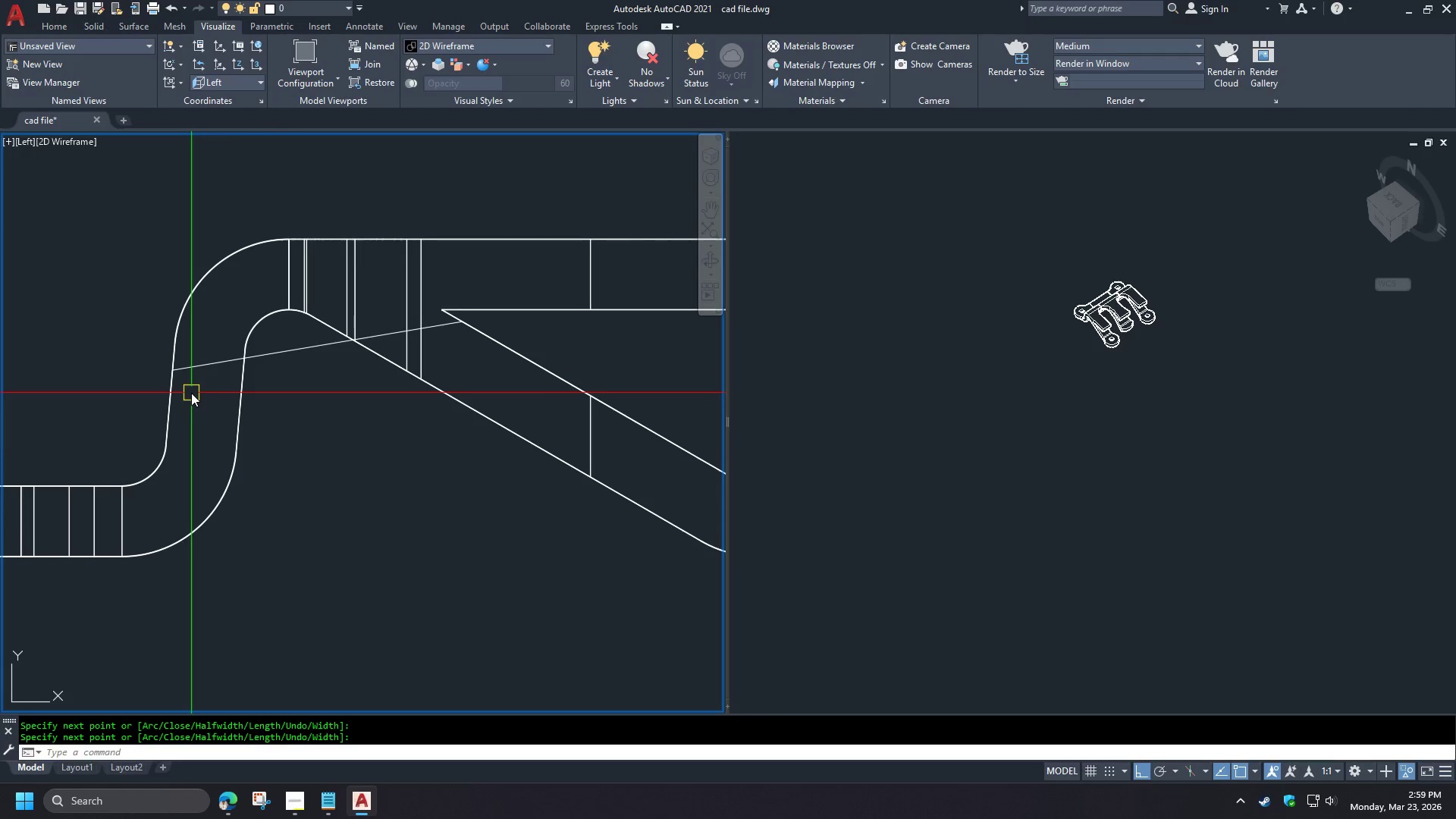 
scroll: coordinate [260, 312], scroll_direction: down, amount: 1.0
 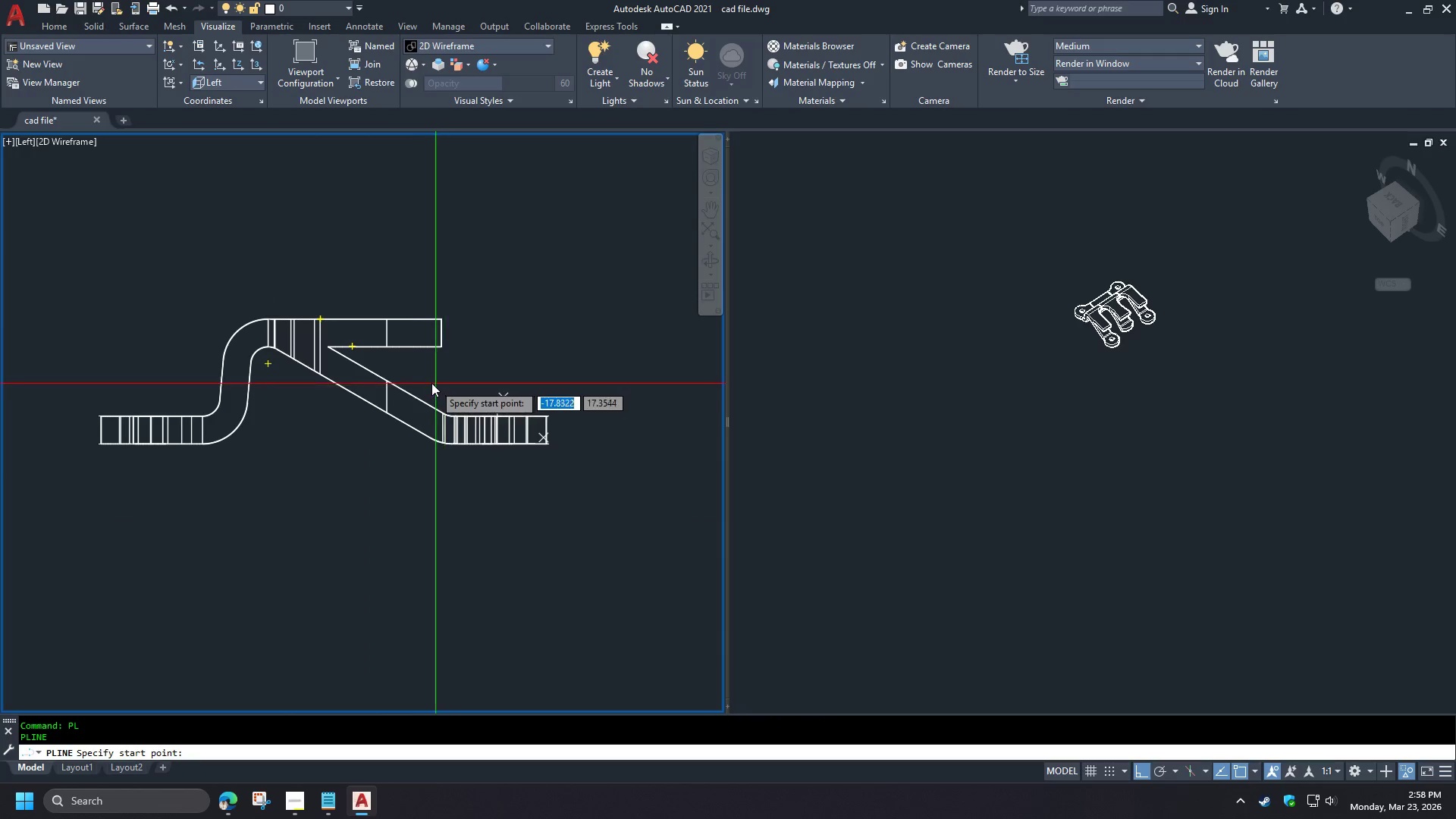 
type(f r ce)
 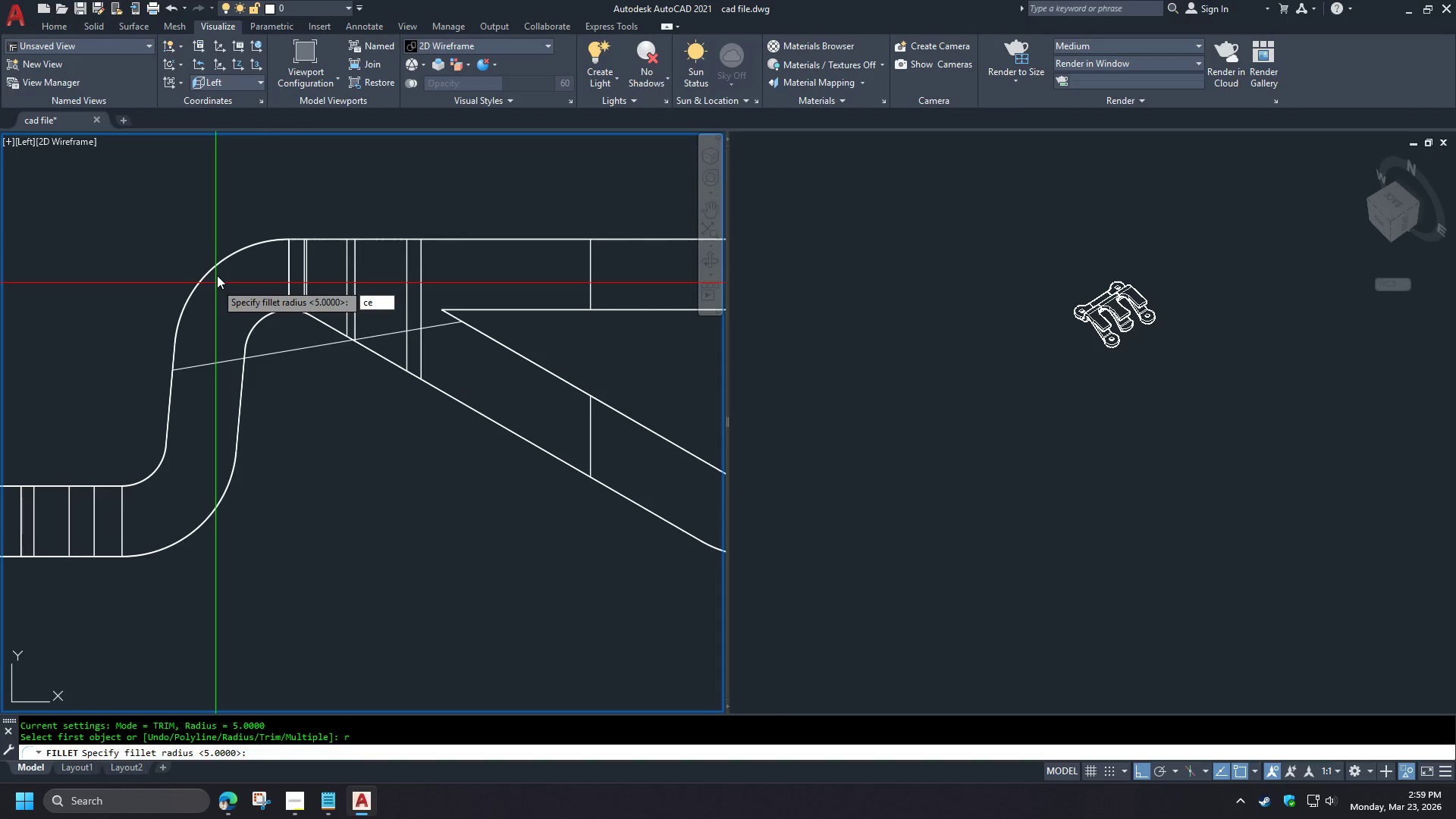 
scroll: coordinate [362, 363], scroll_direction: up, amount: 2.0
 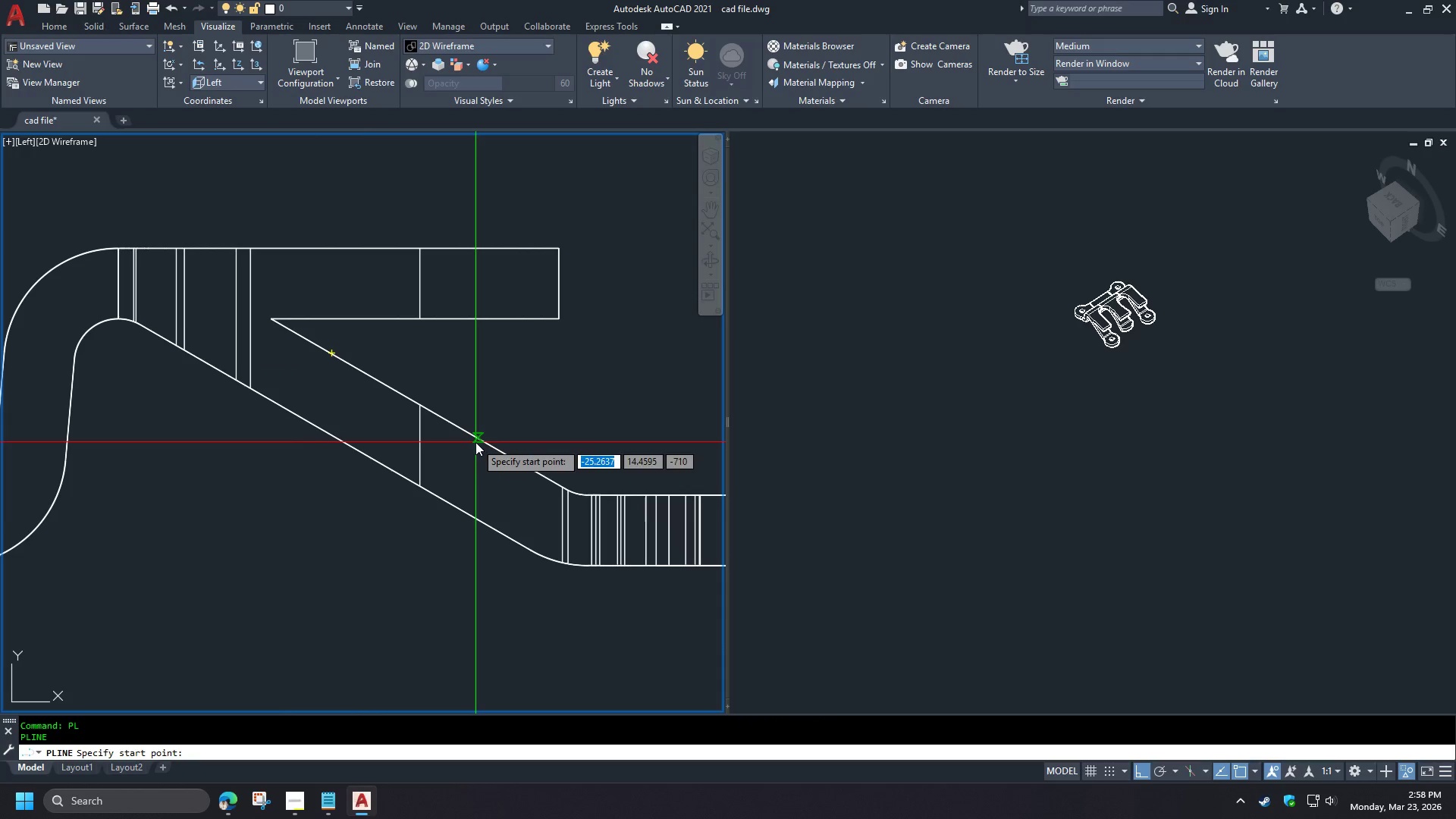 
key(Escape)
 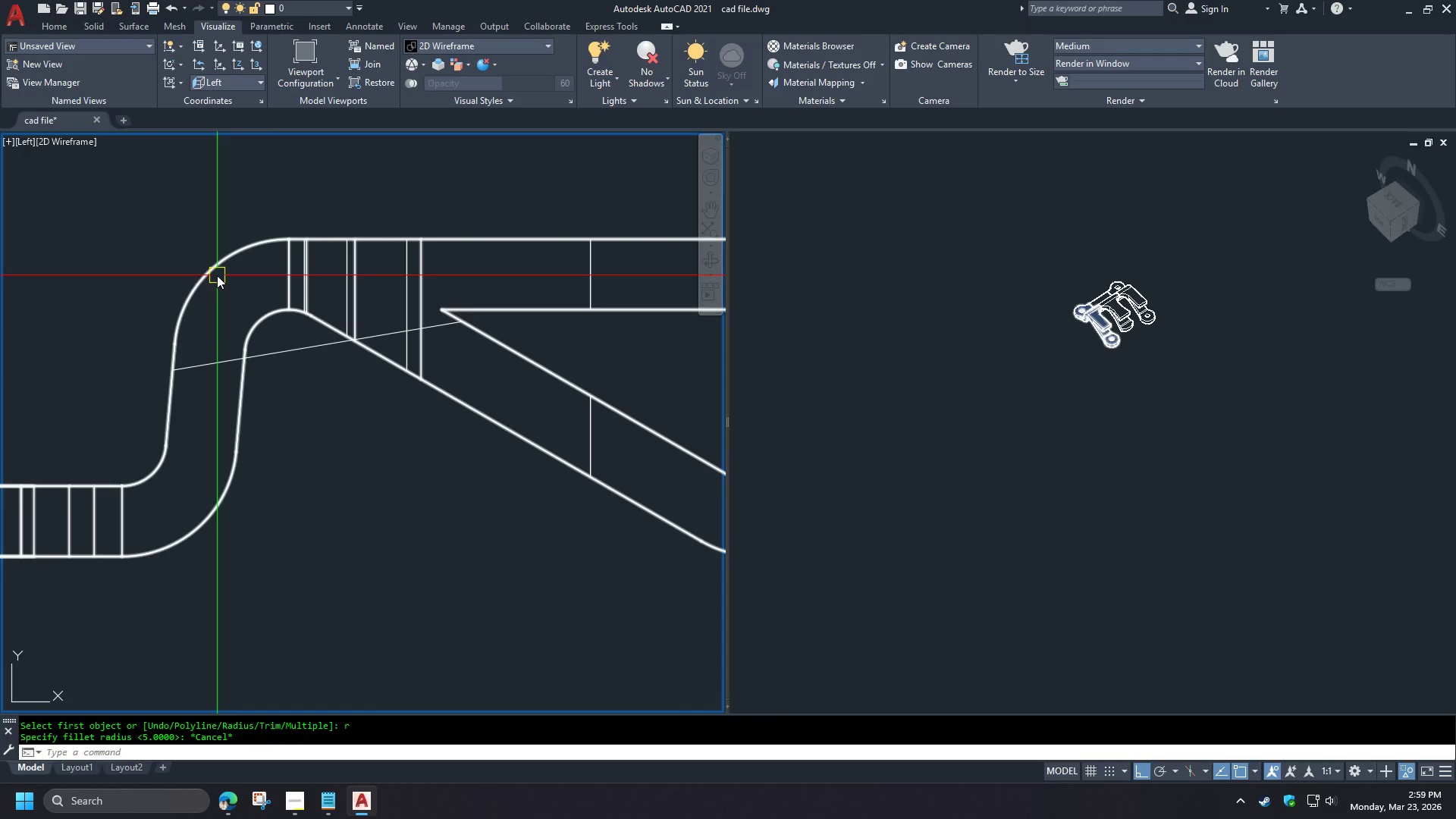 
key(F)
 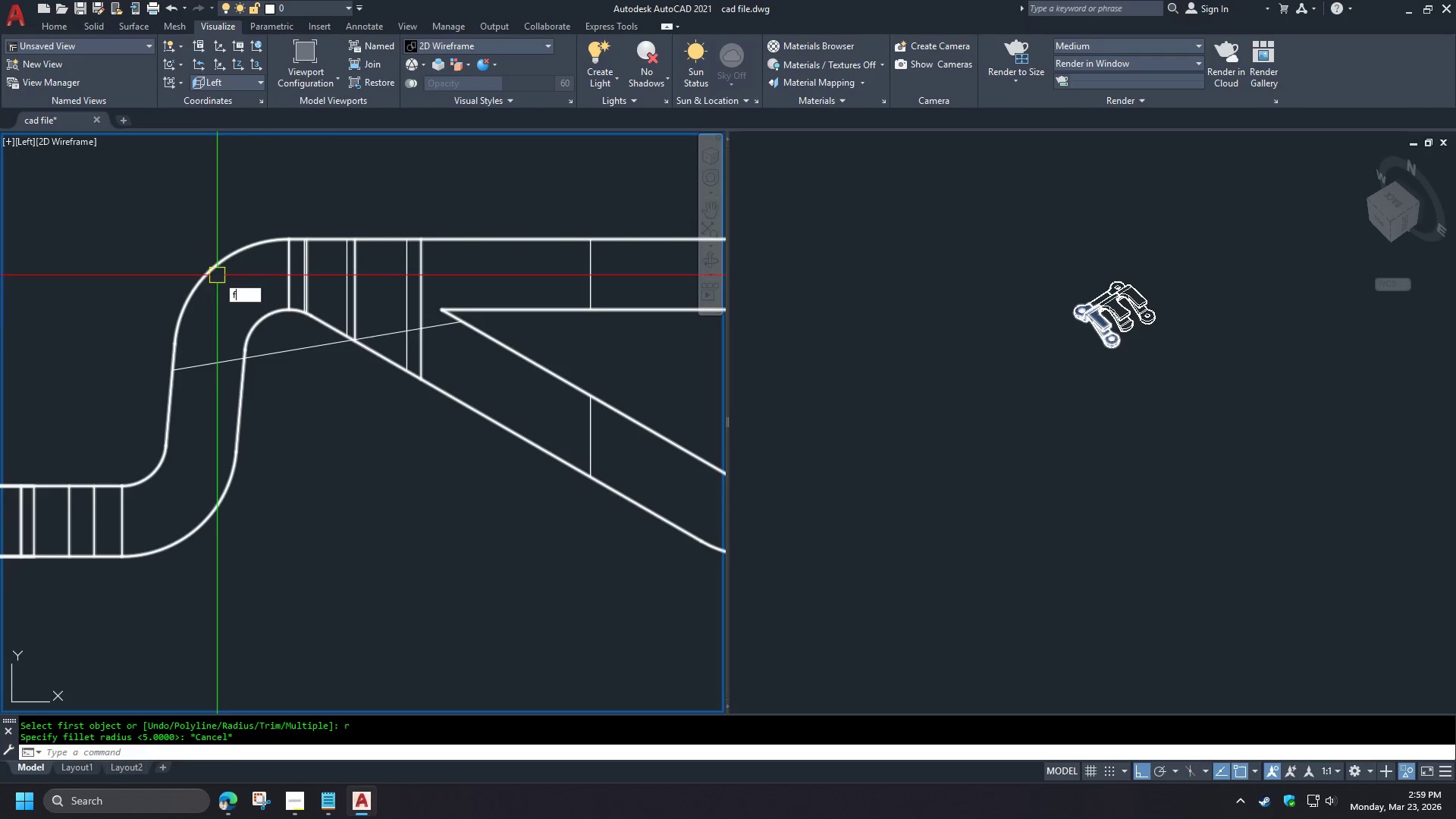 
key(Space)
 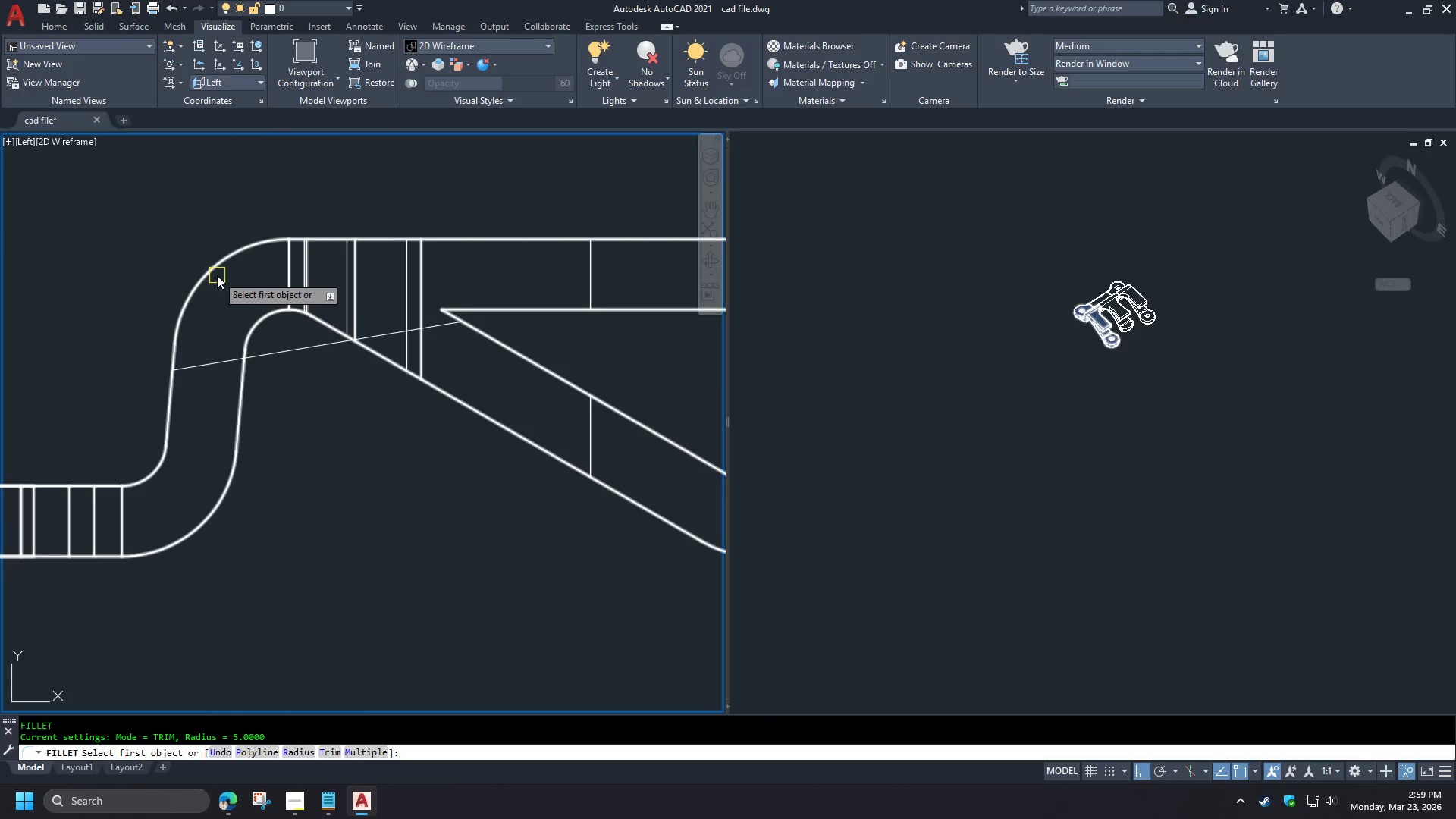 
key(R)
 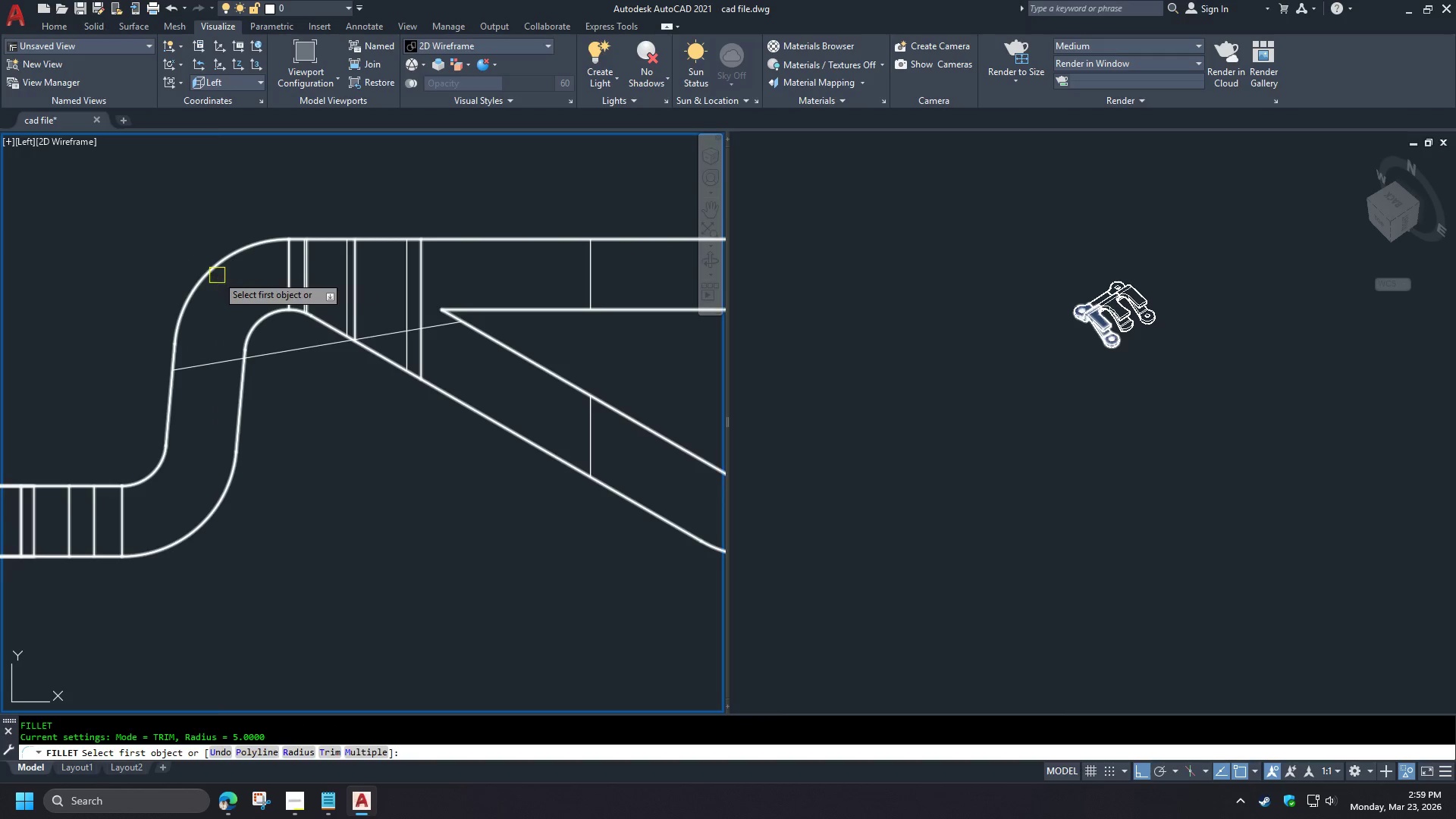 
type( cen )
 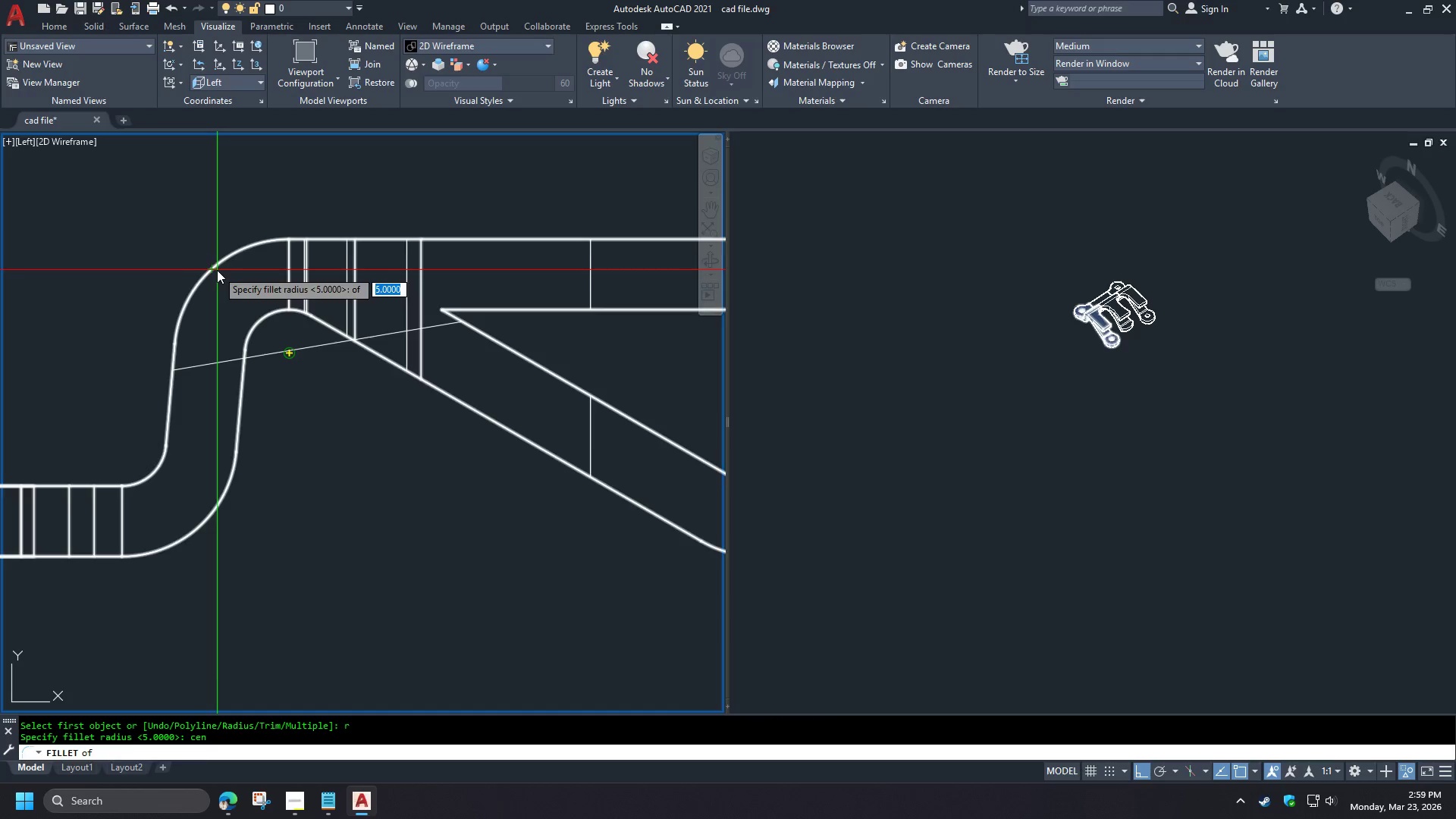 
left_click([217, 270])
 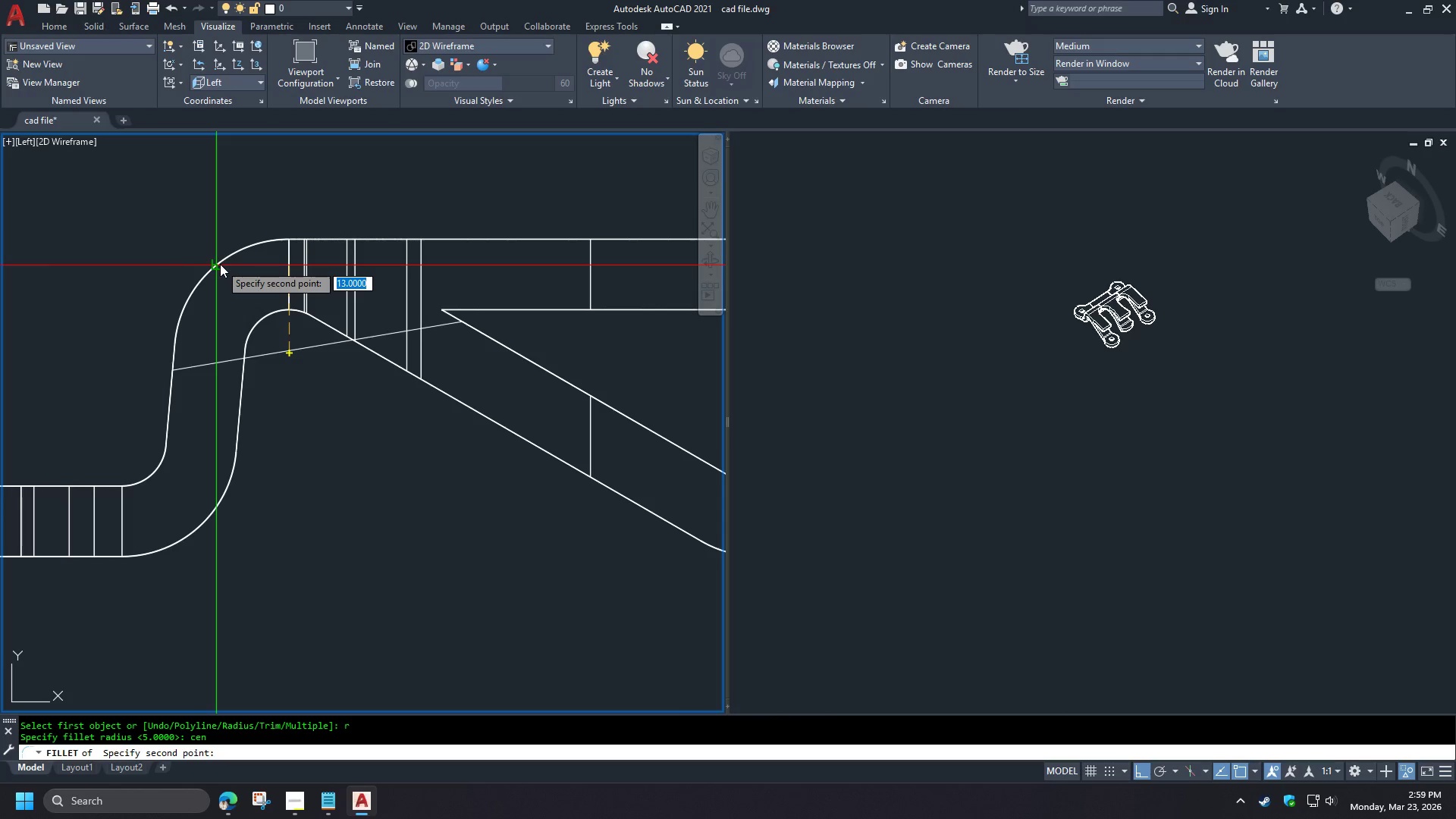 
left_click([220, 264])
 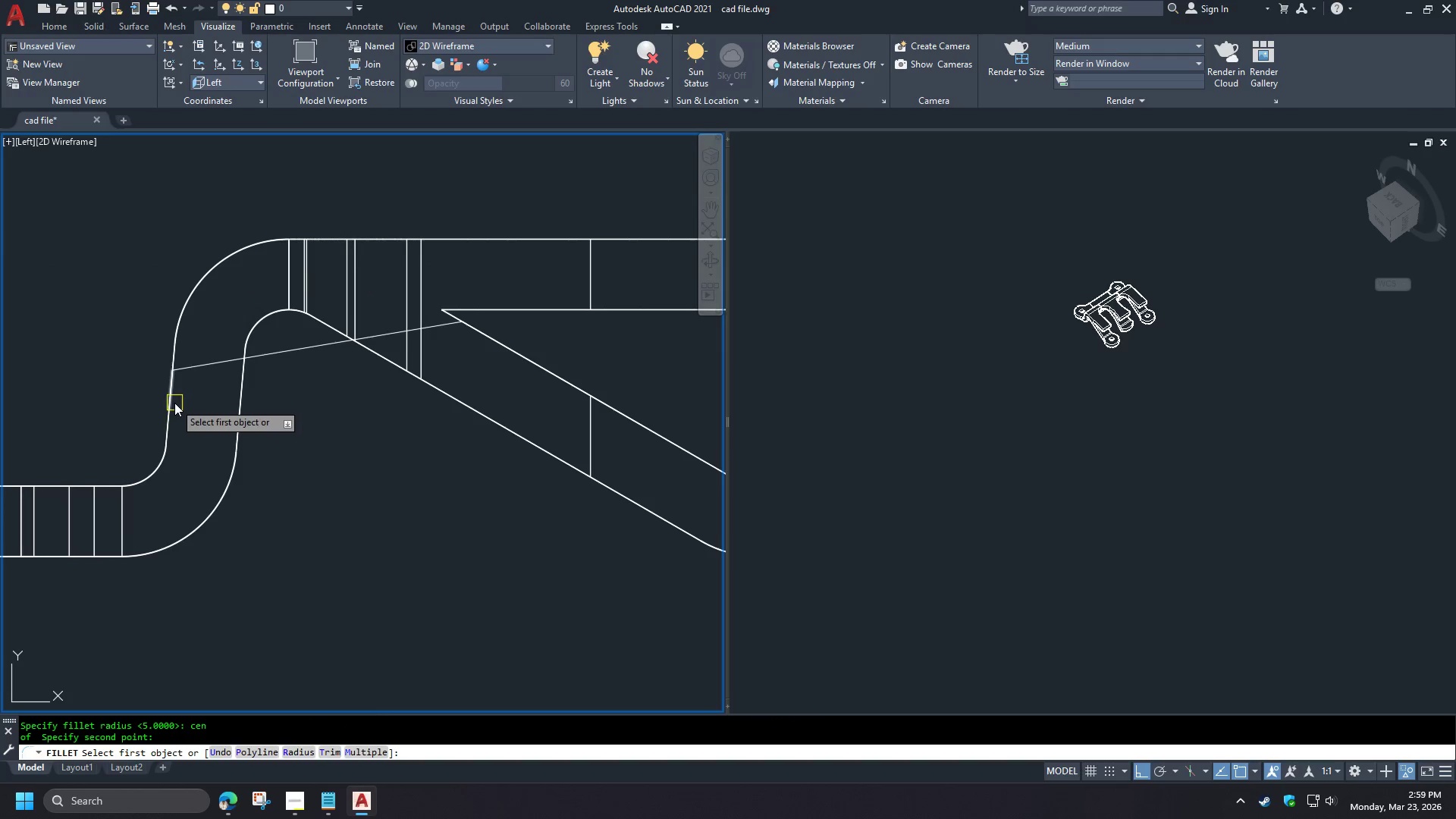 
left_click([174, 403])
 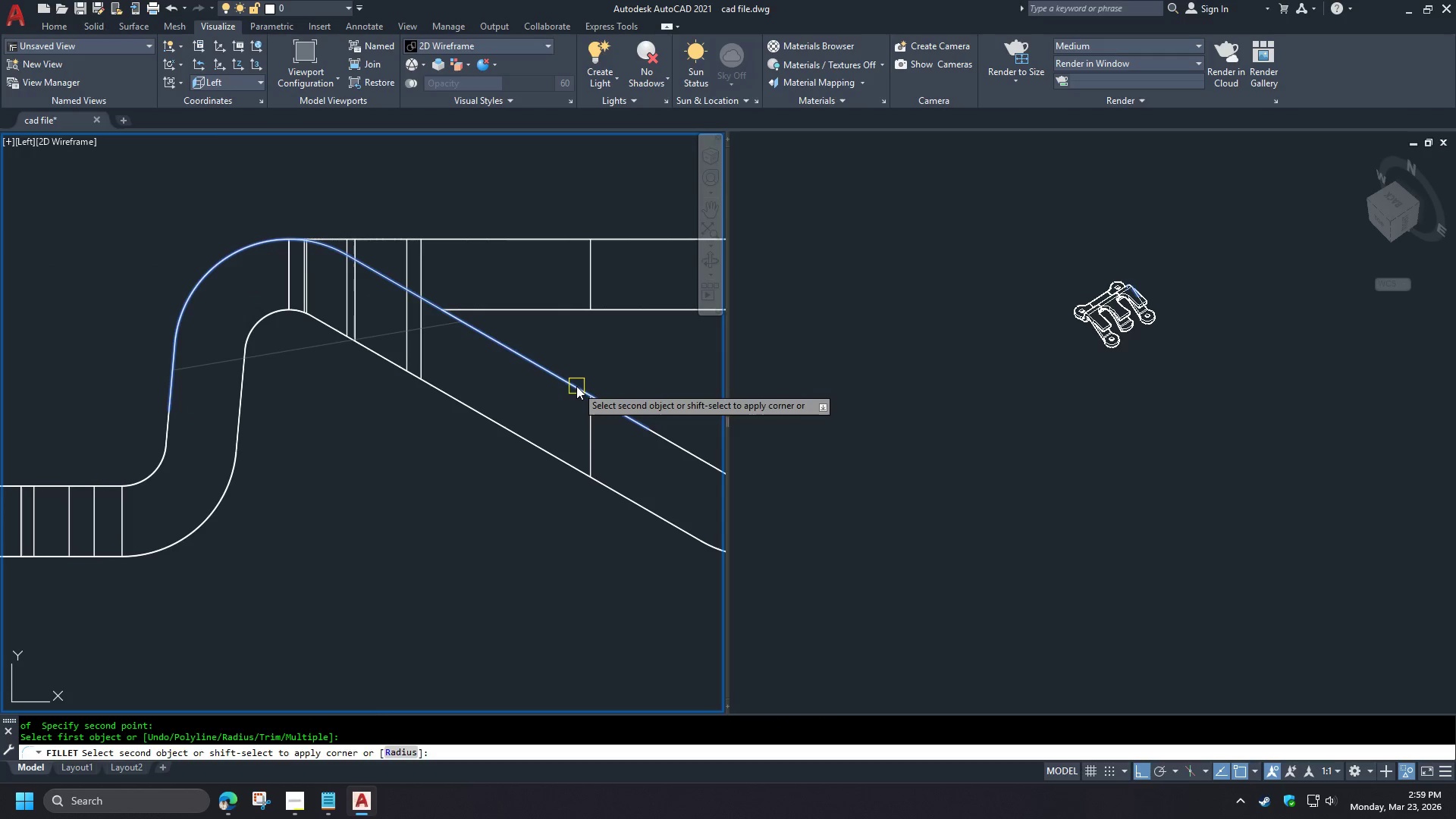 
left_click([576, 386])
 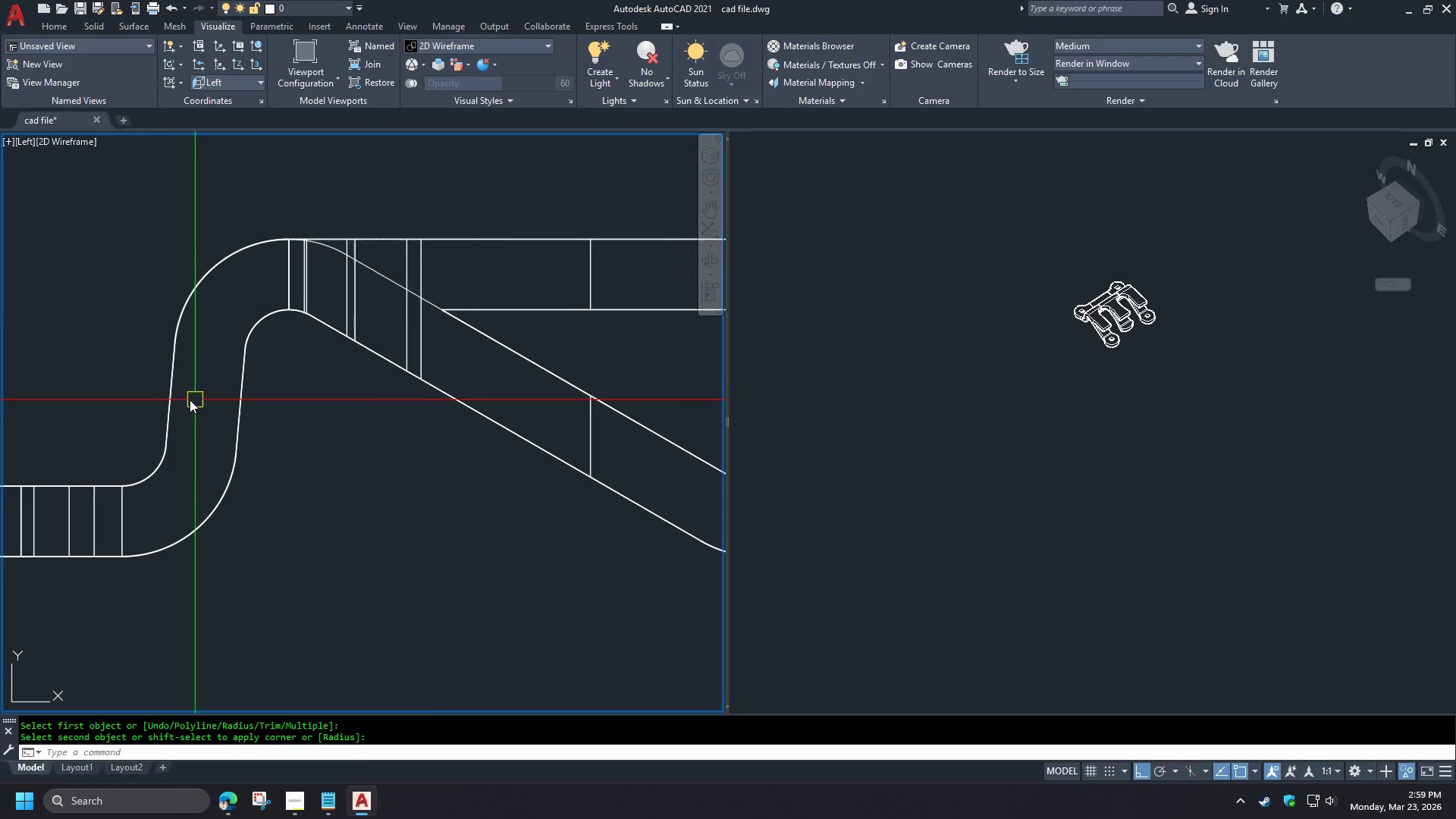 
left_click([325, 390])
 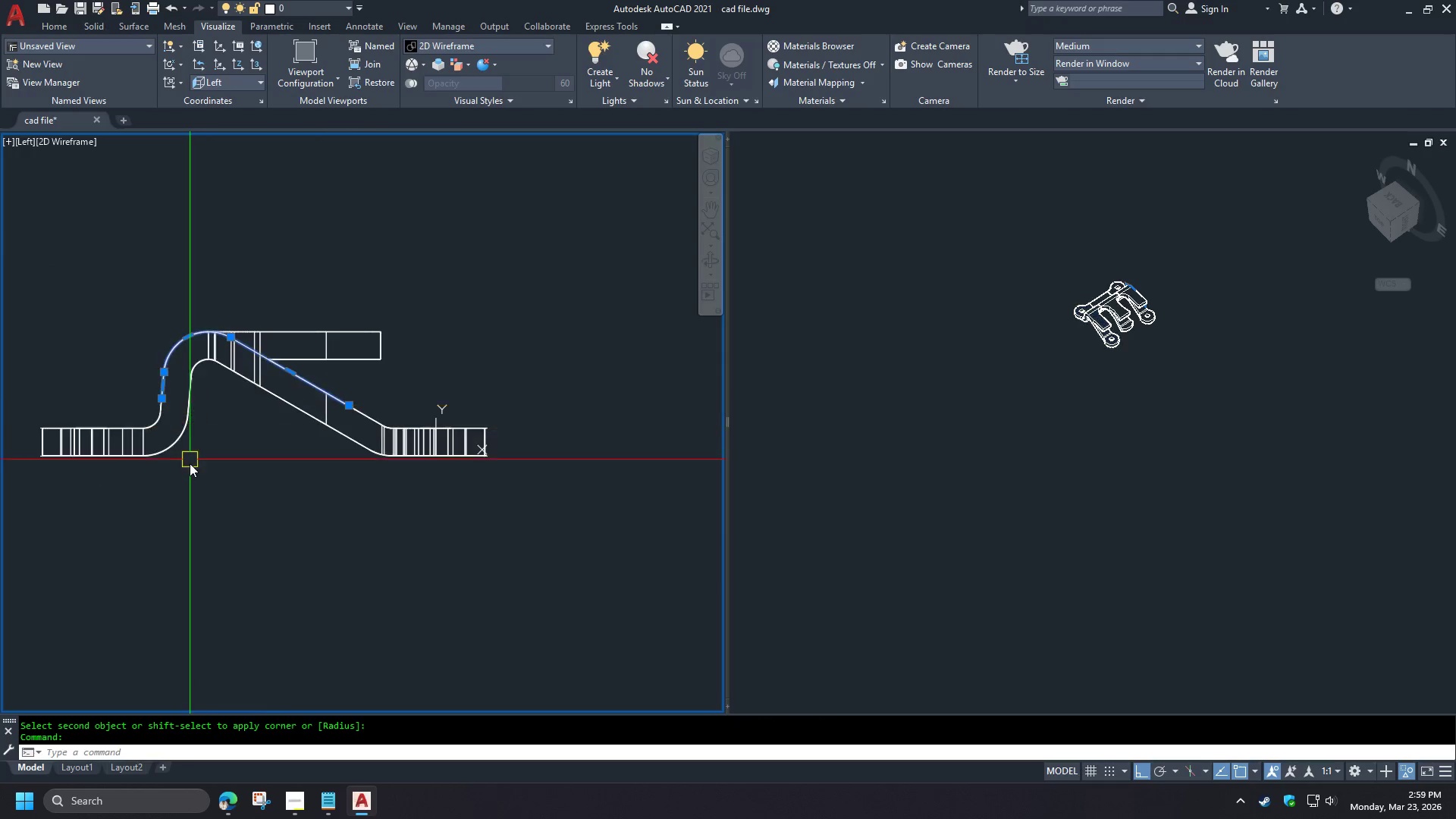 
key(Escape)
 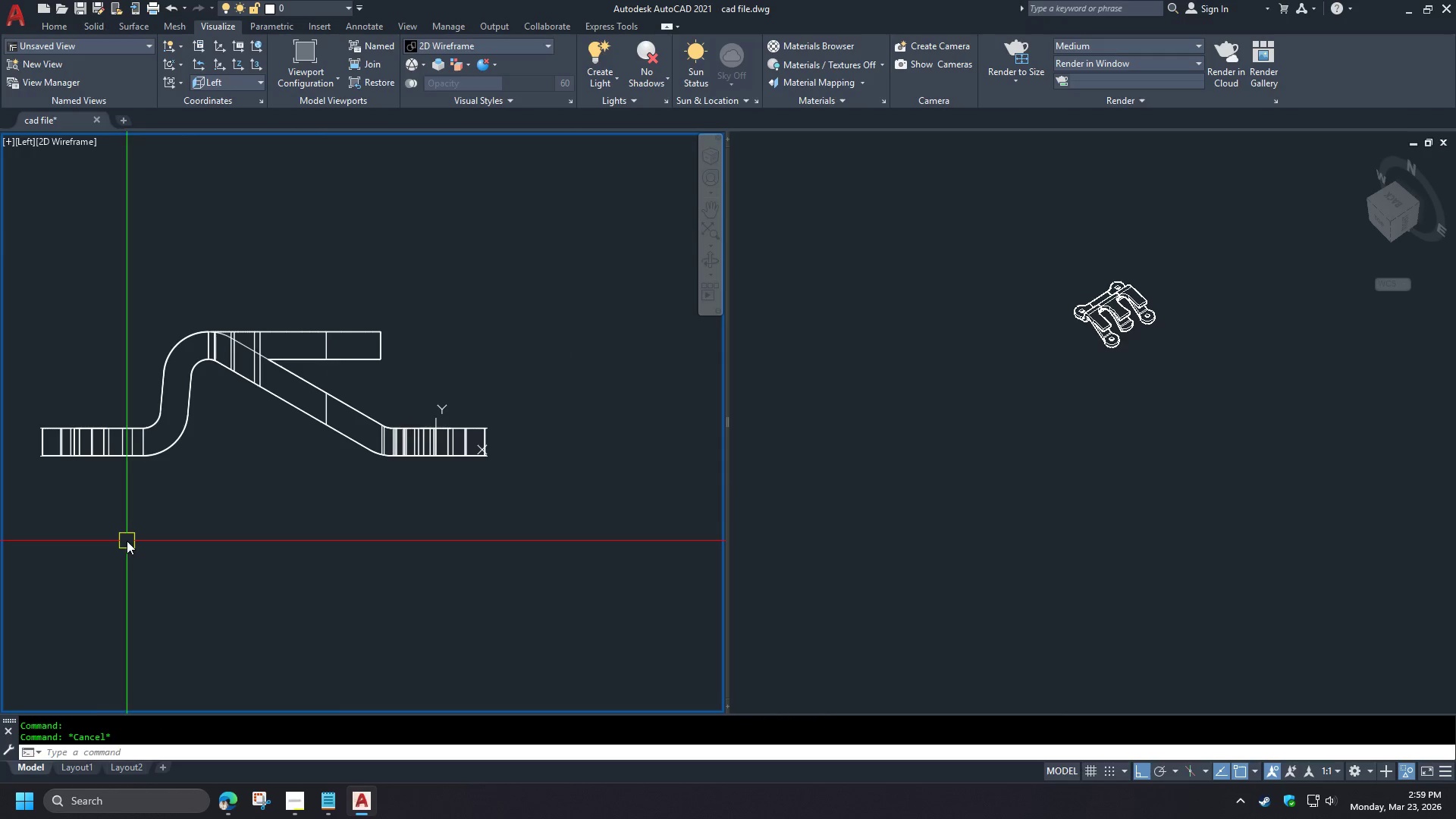 
key(L)
 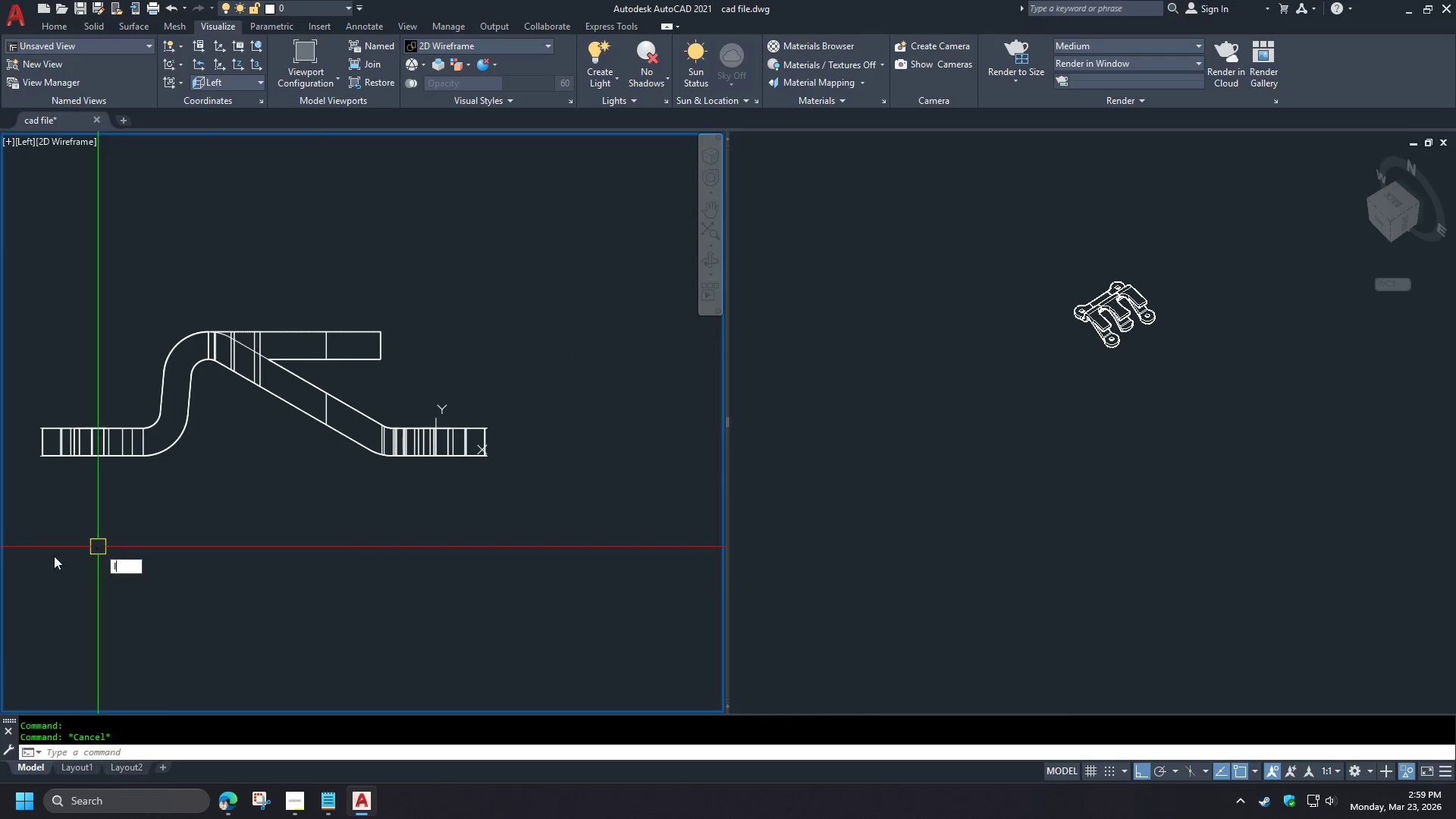 
key(Space)
 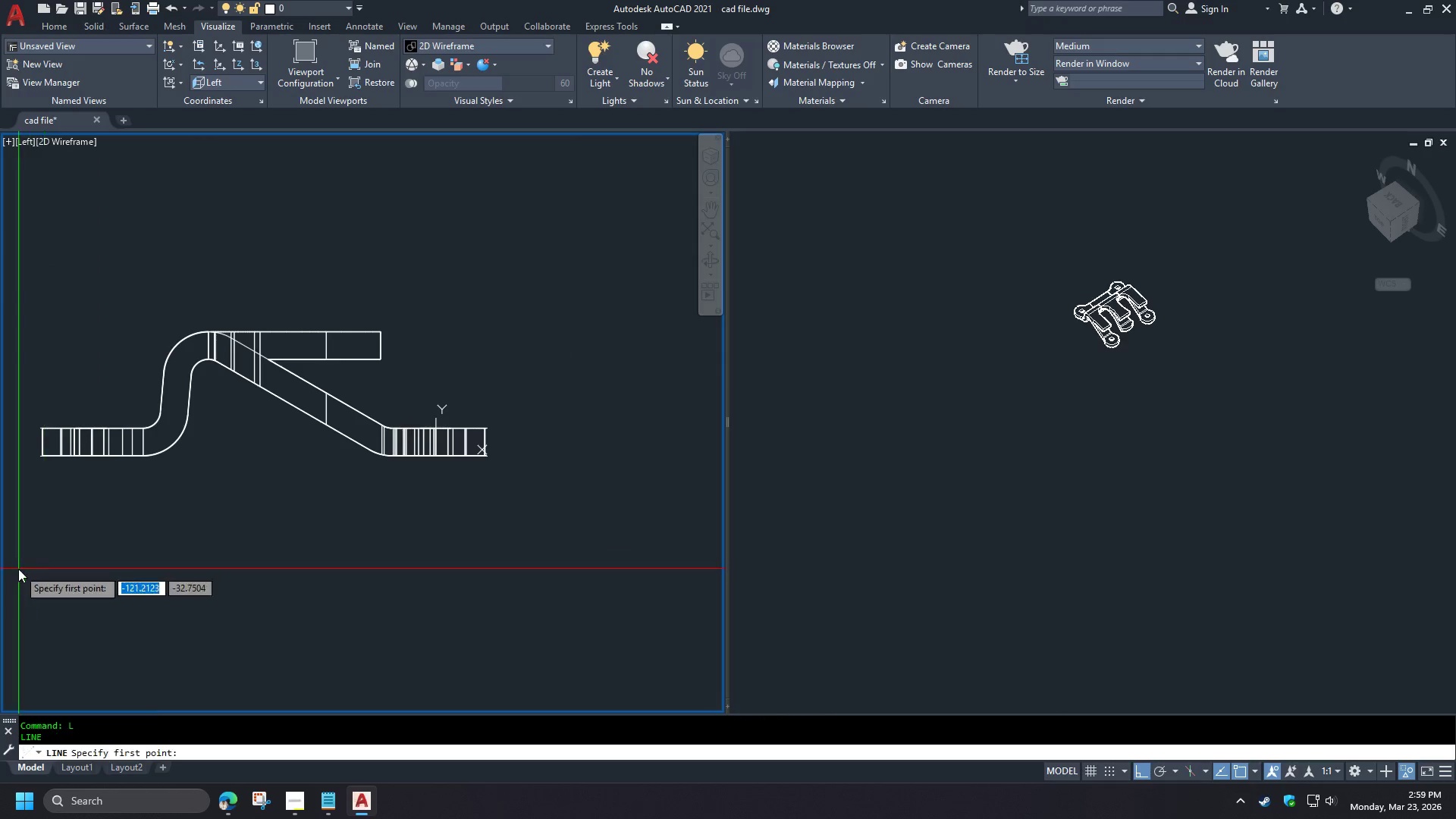 
left_click_drag(start_coordinate=[19, 569], to_coordinate=[68, 579])
 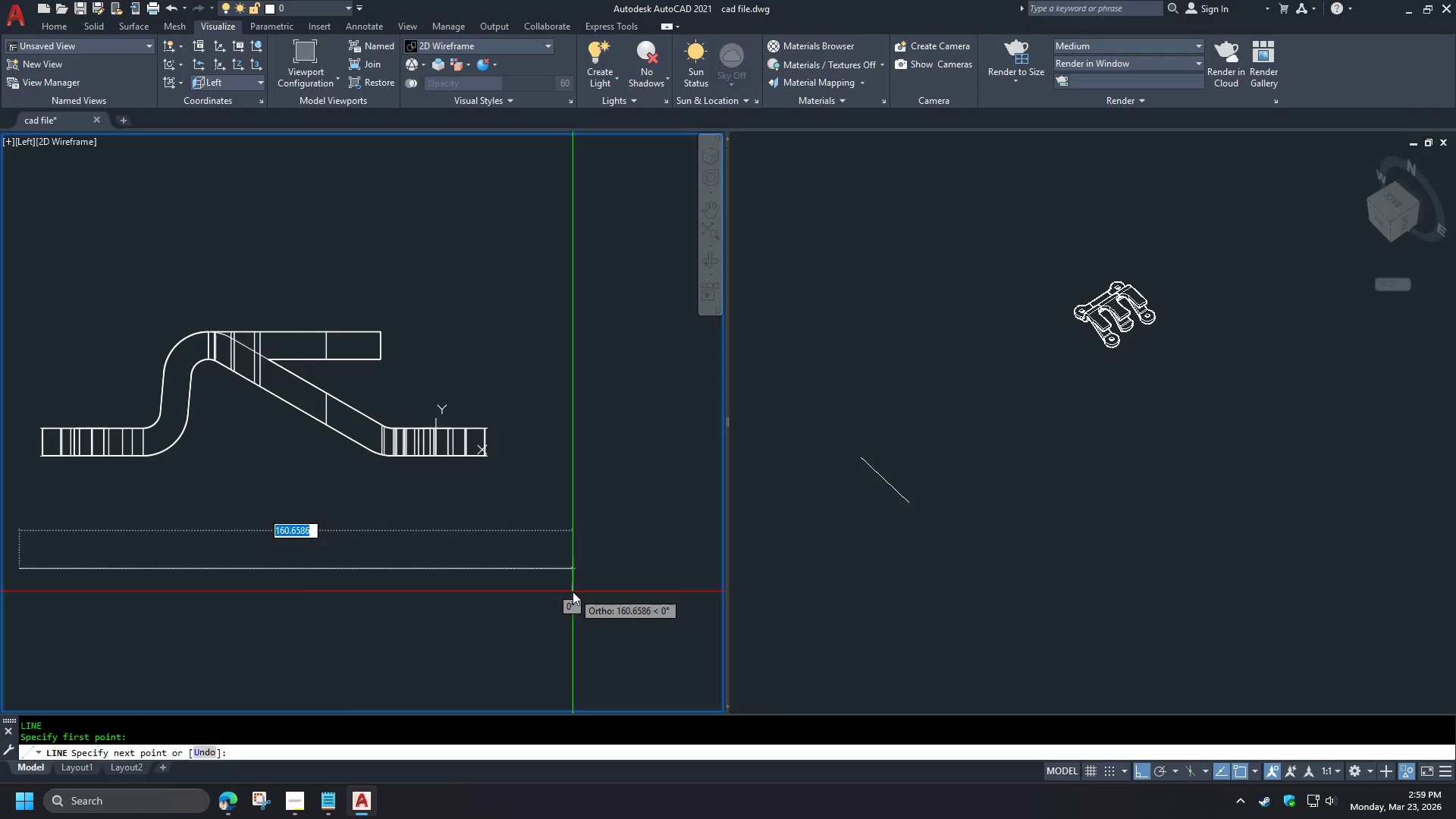 
left_click([573, 592])
 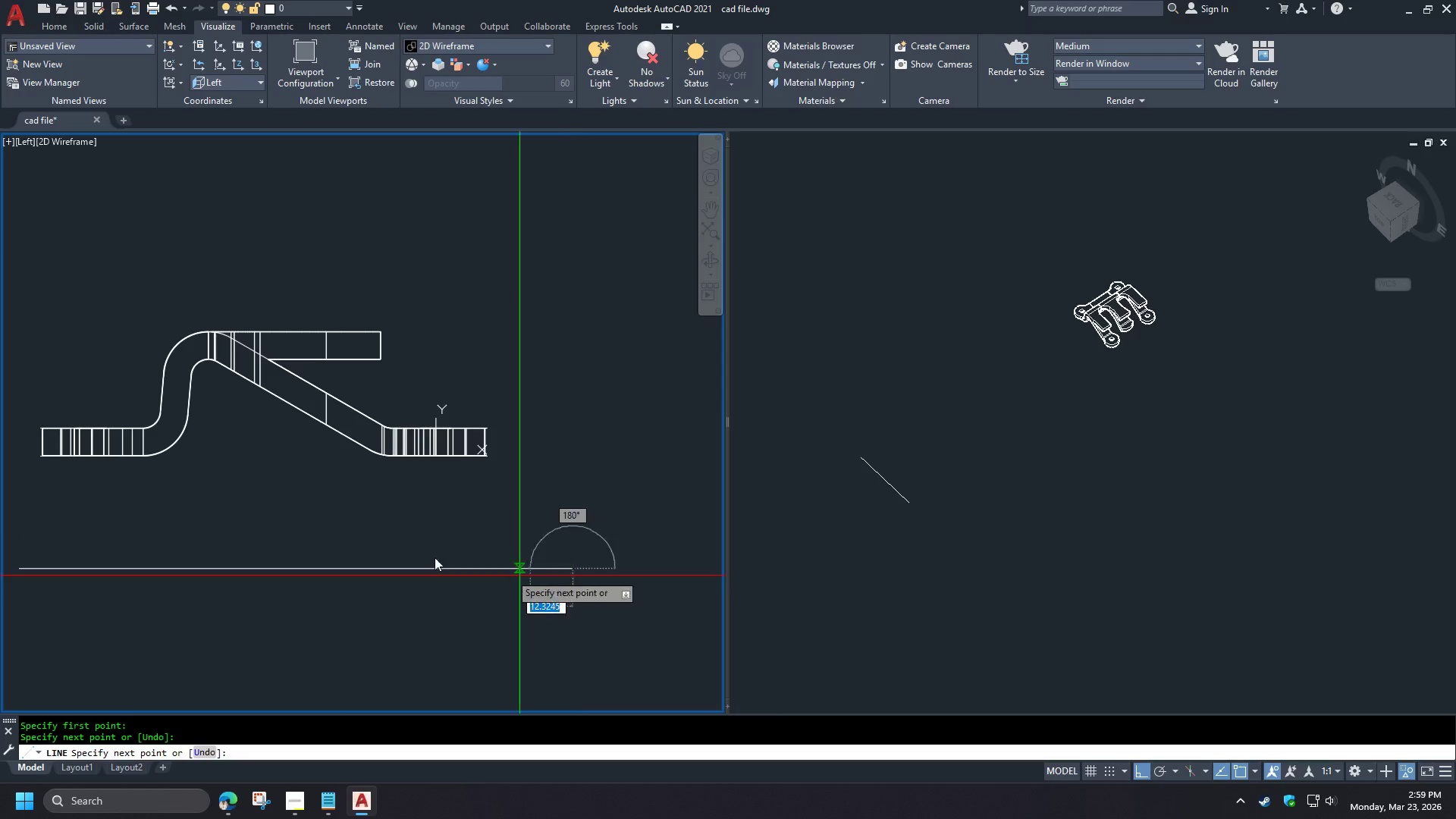 
type( ex )
 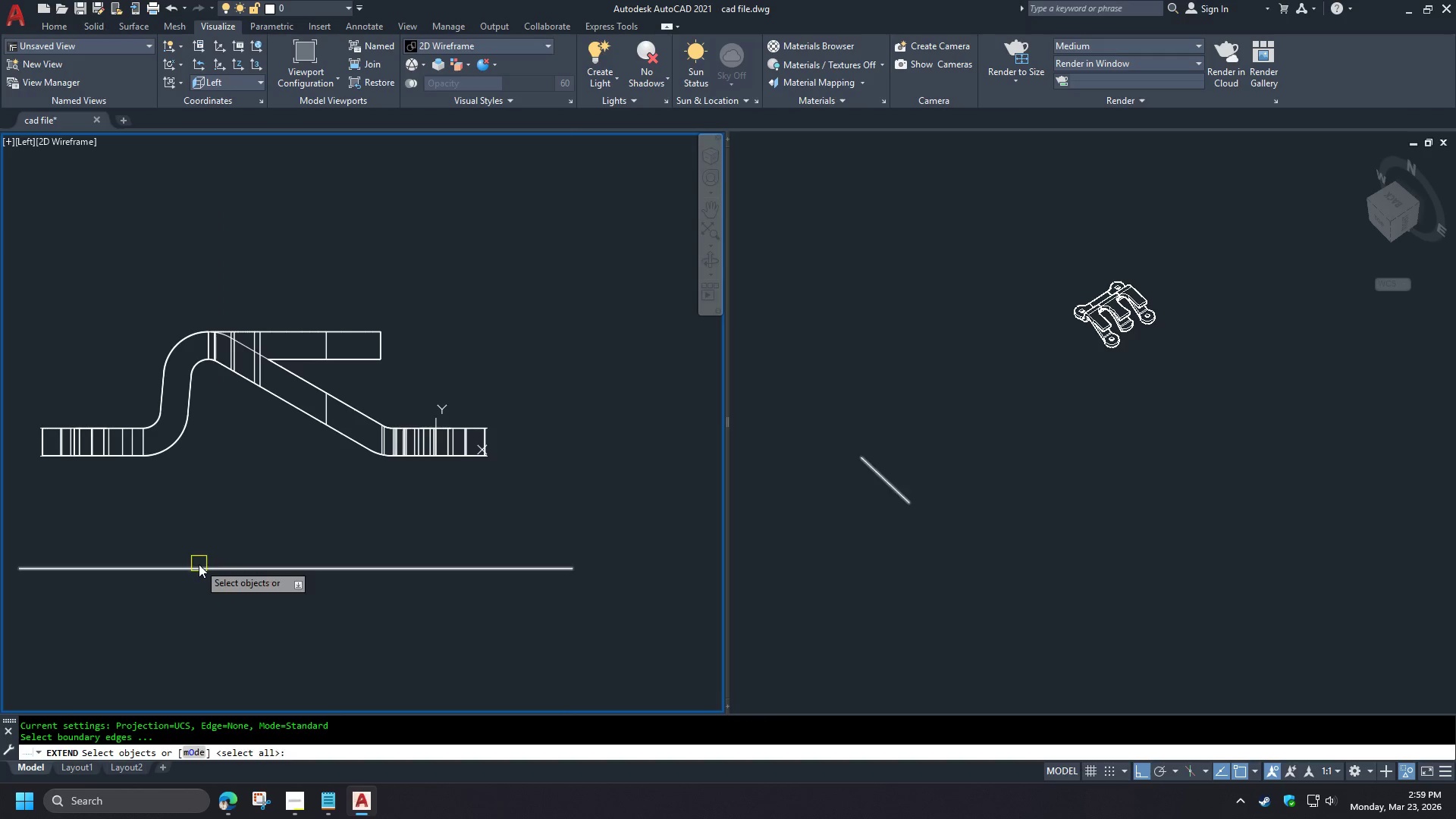 
left_click([199, 564])
 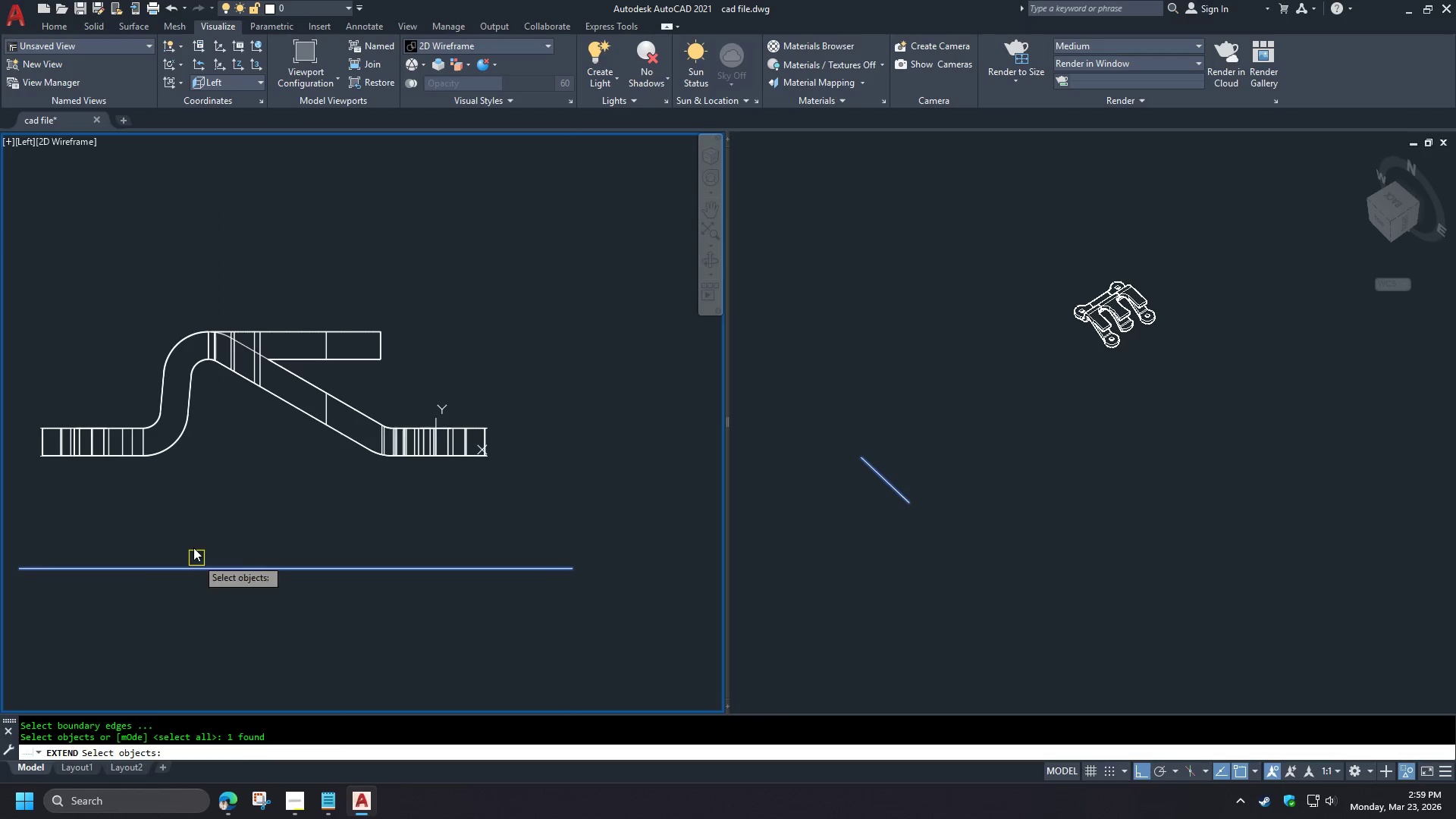 
key(Space)
 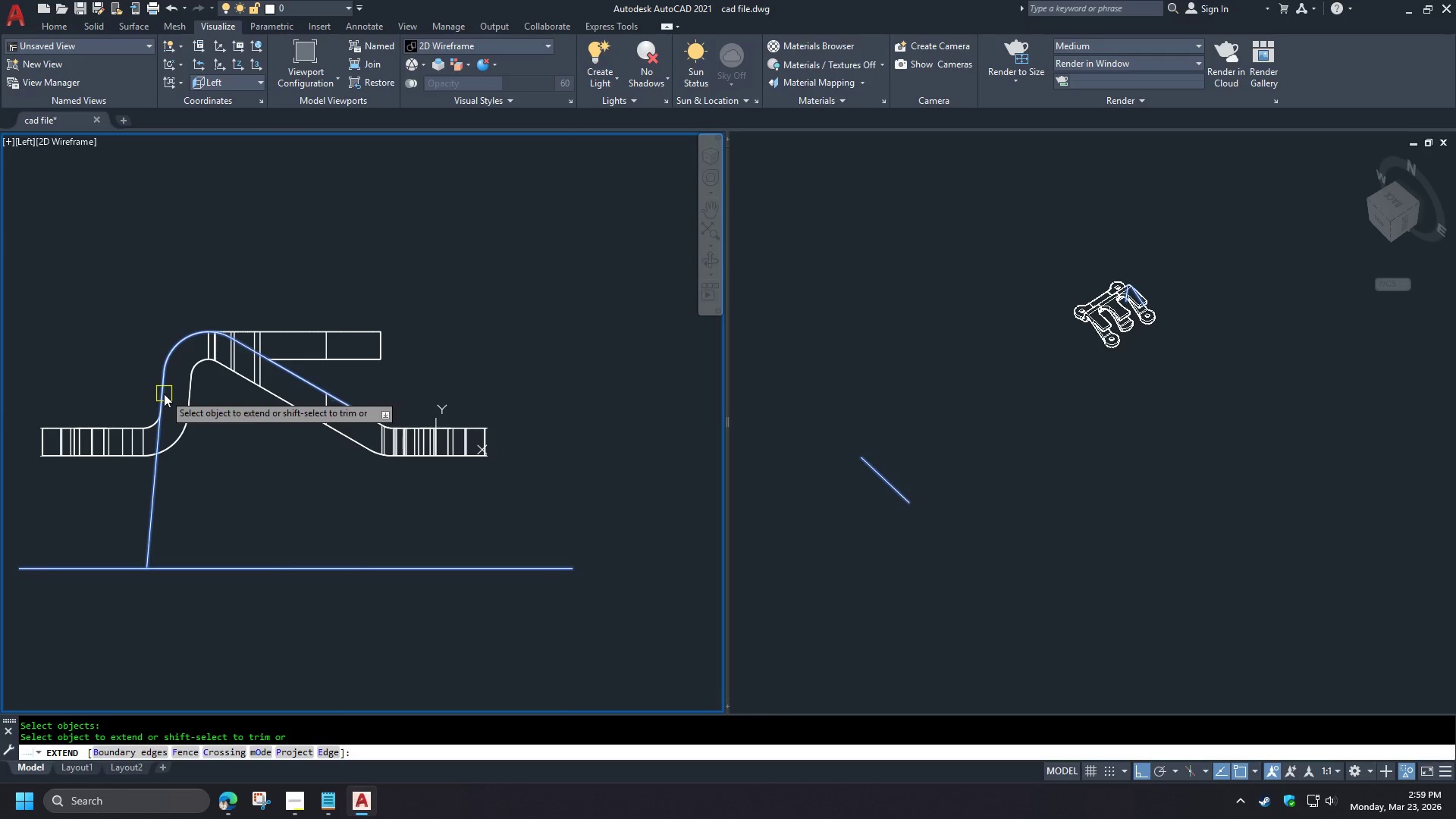 
left_click([163, 396])
 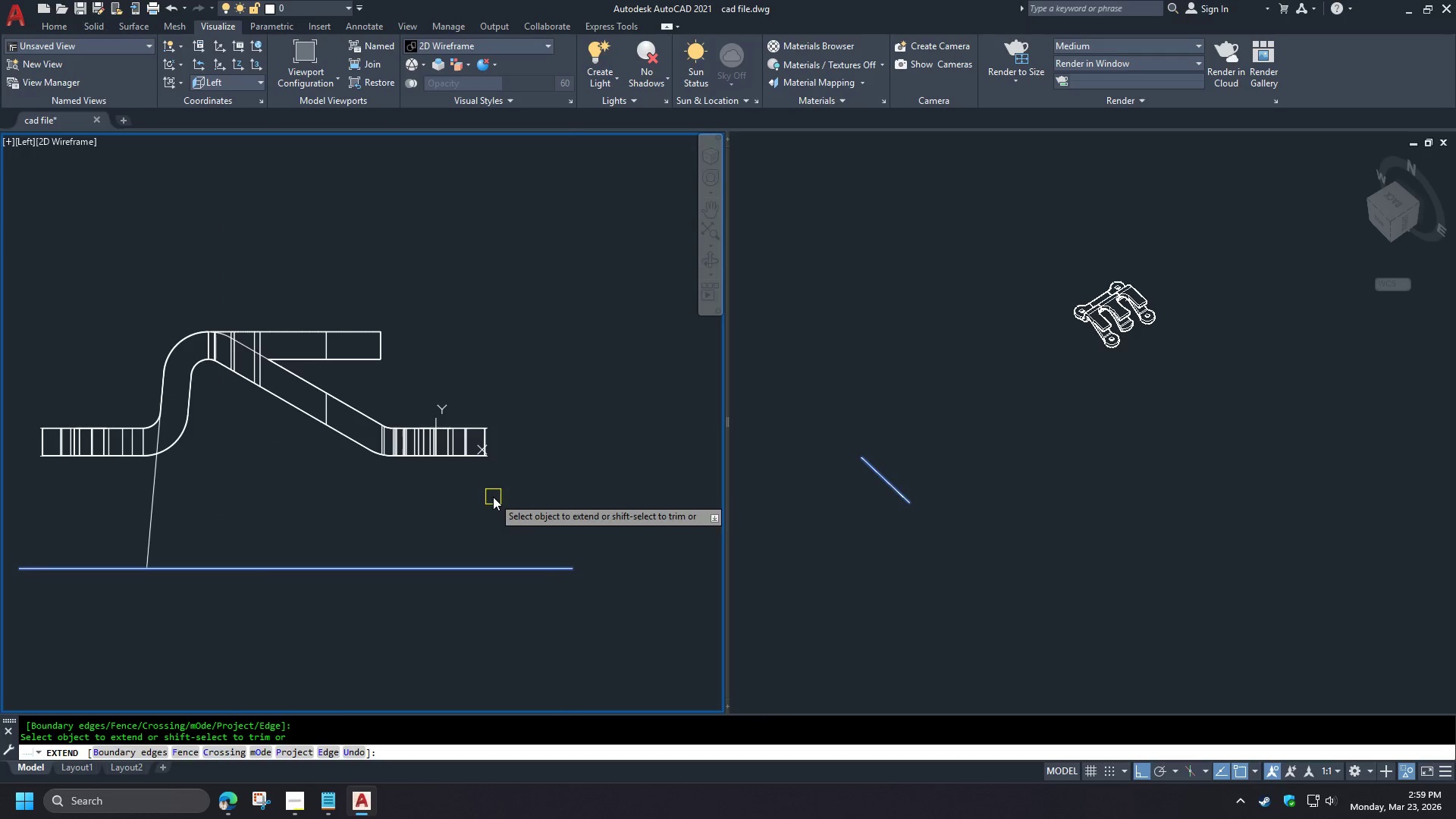 
scroll: coordinate [157, 391], scroll_direction: down, amount: 2.0
 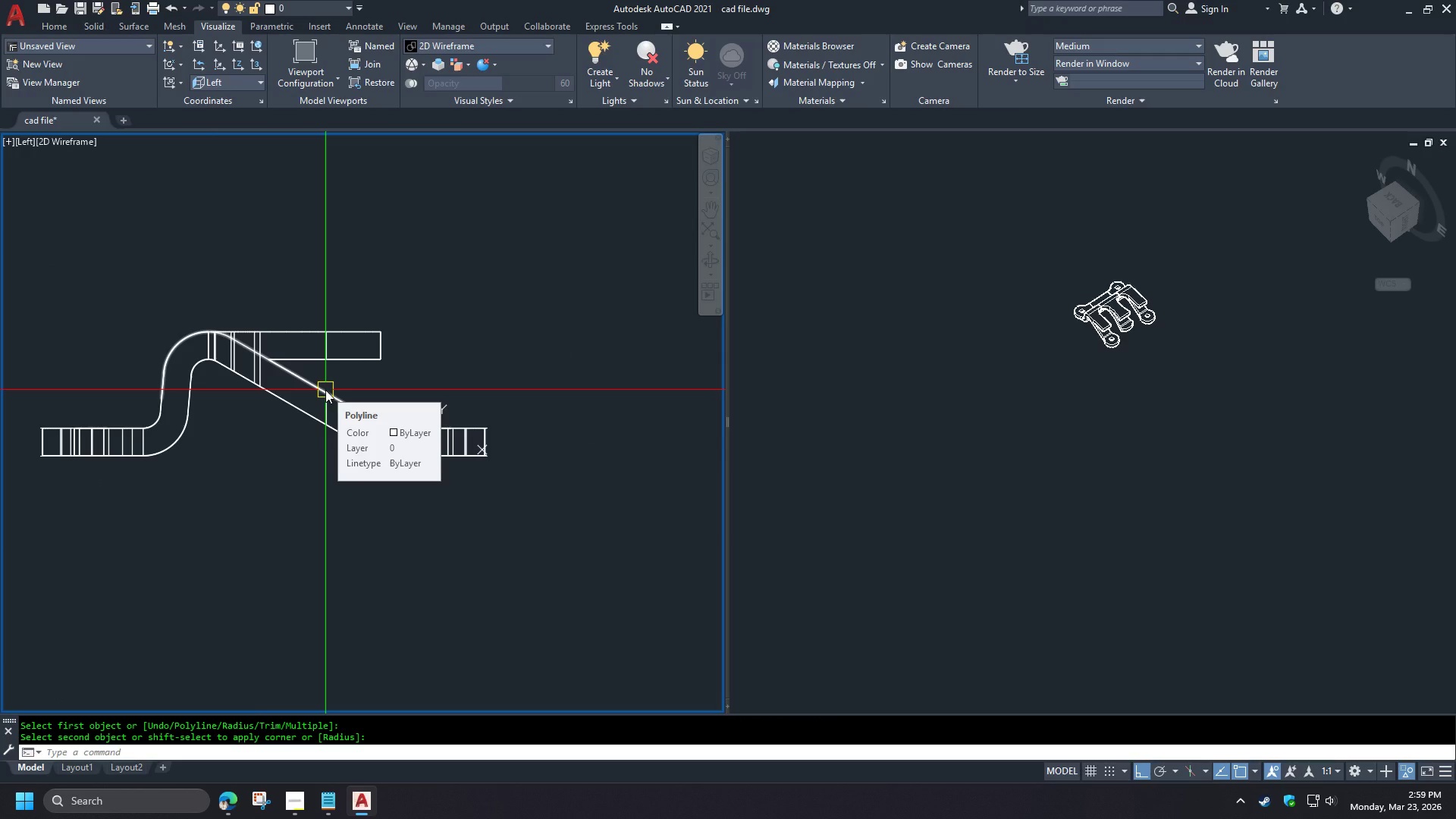 
key(Escape)
type(s  ex )
 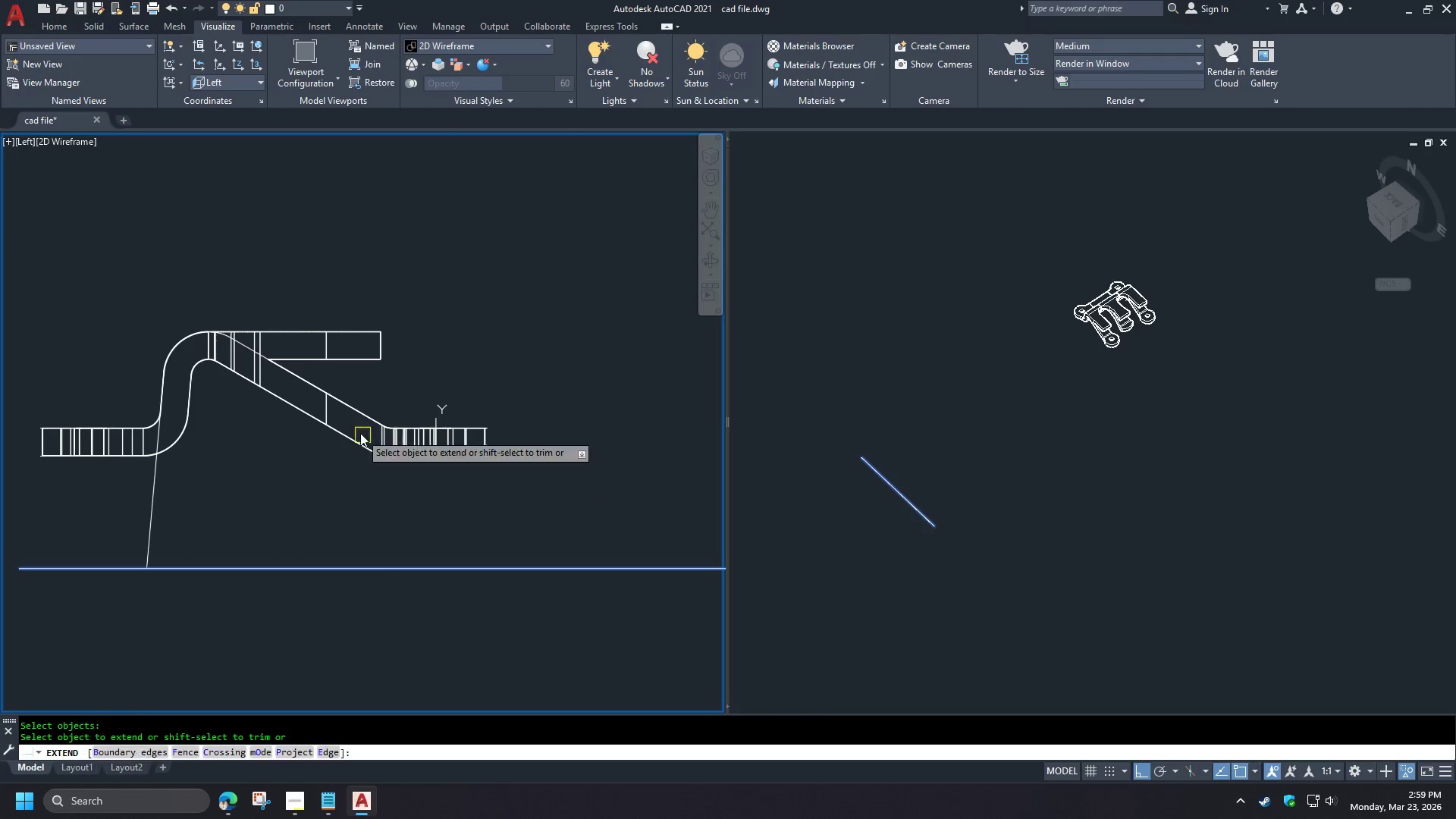 
left_click_drag(start_coordinate=[610, 604], to_coordinate=[606, 595])
 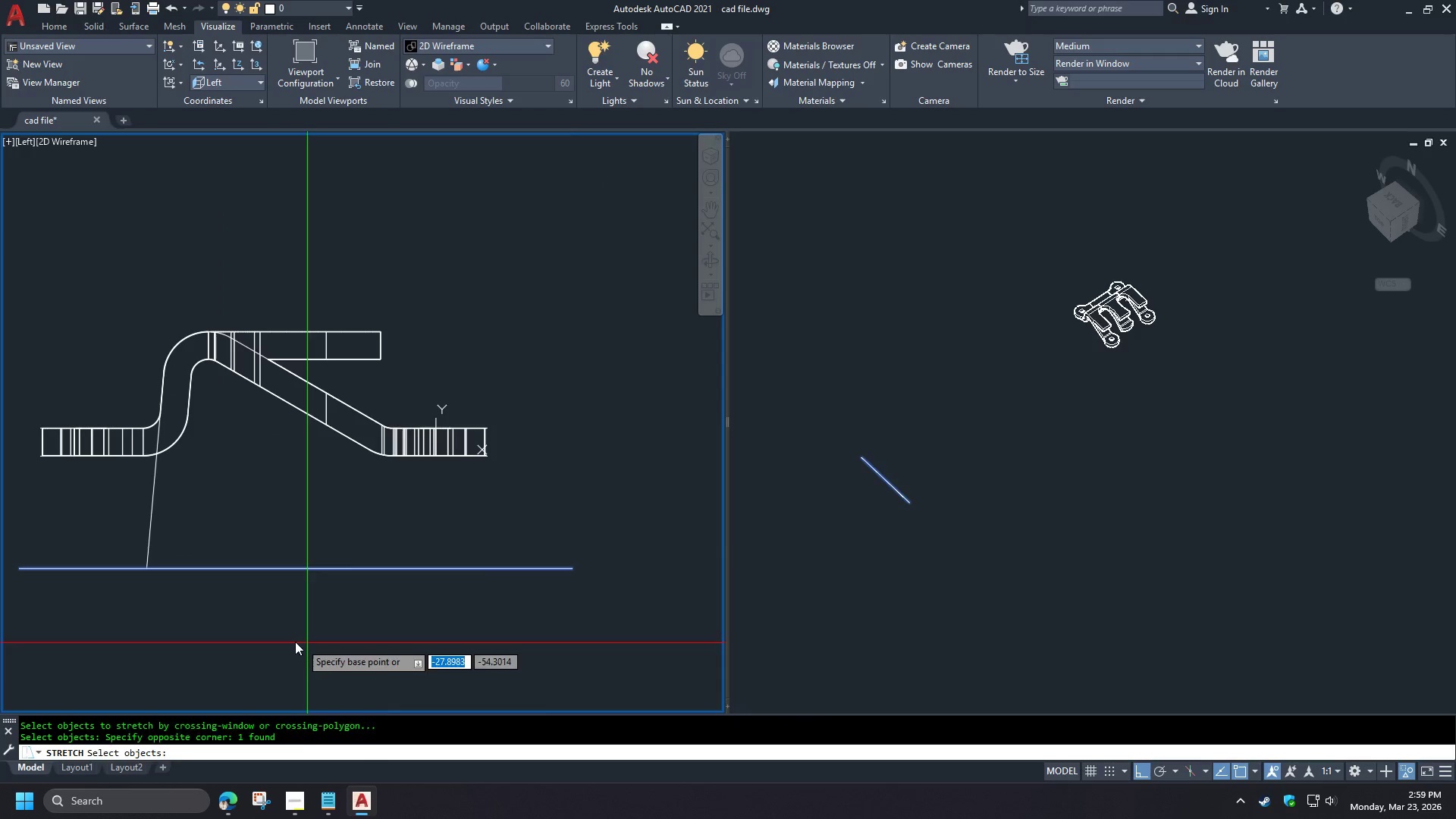 
left_click_drag(start_coordinate=[294, 641], to_coordinate=[313, 640])
 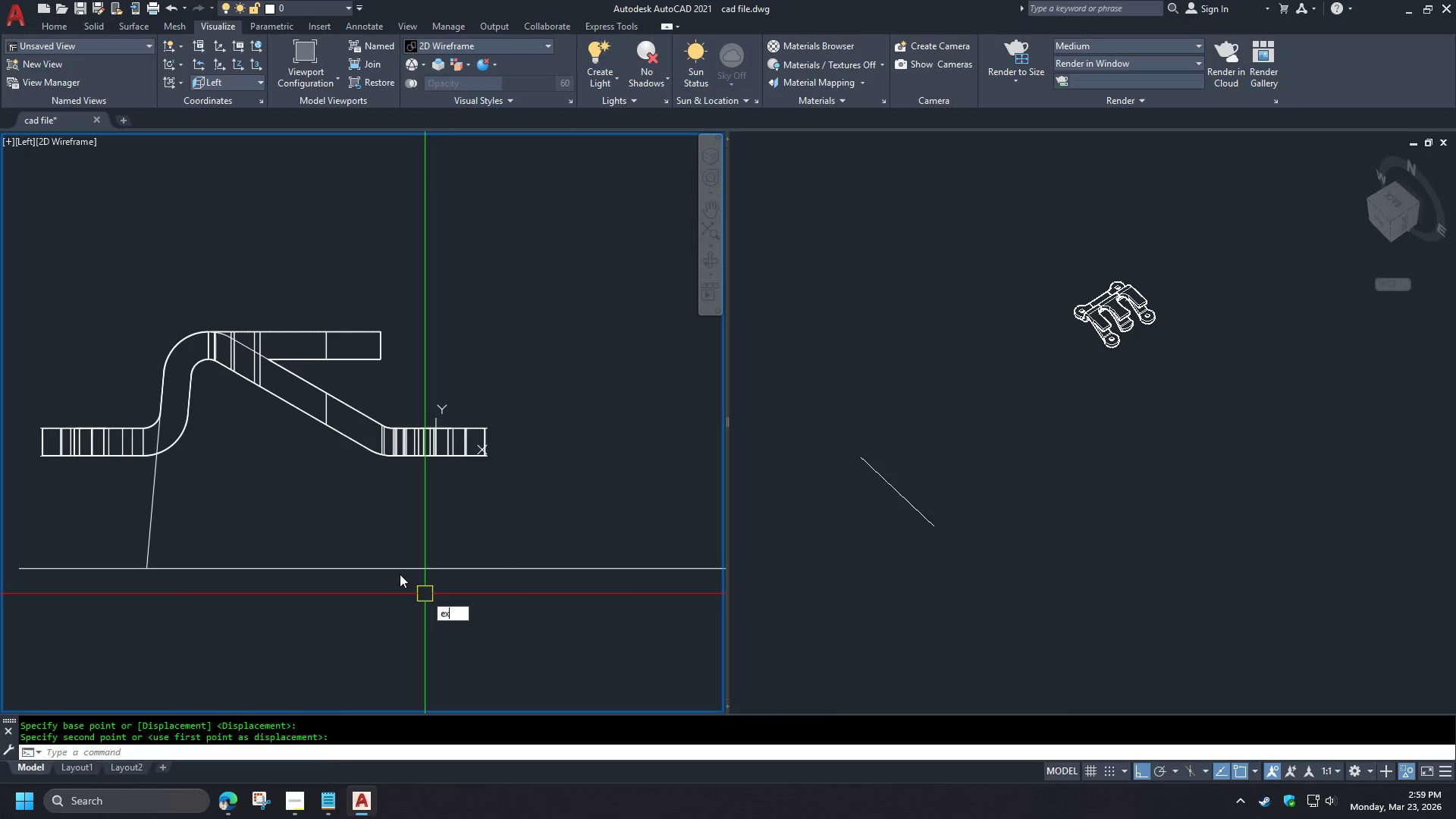 
left_click([390, 566])
 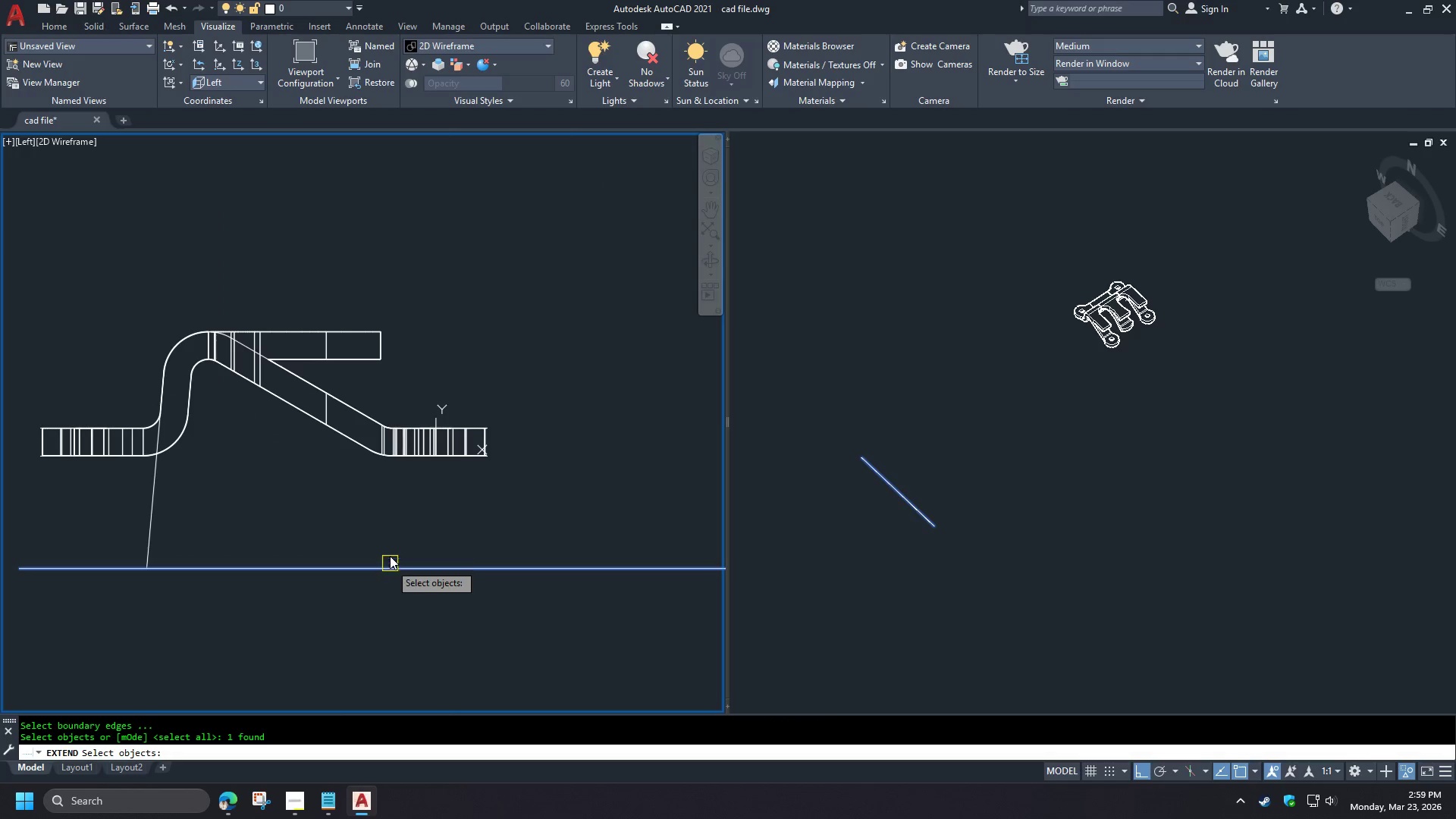 
key(Space)
 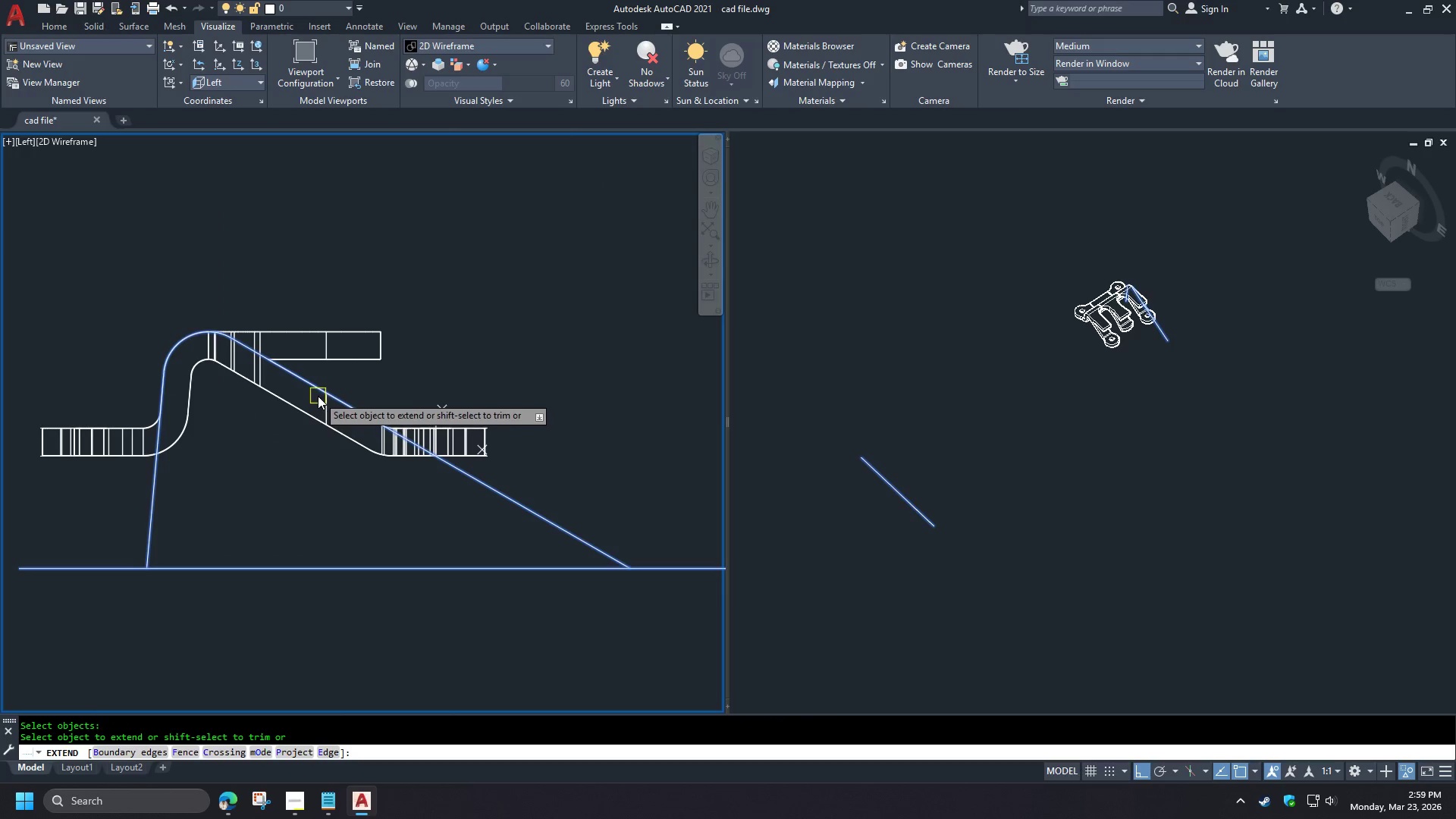 
left_click([318, 396])
 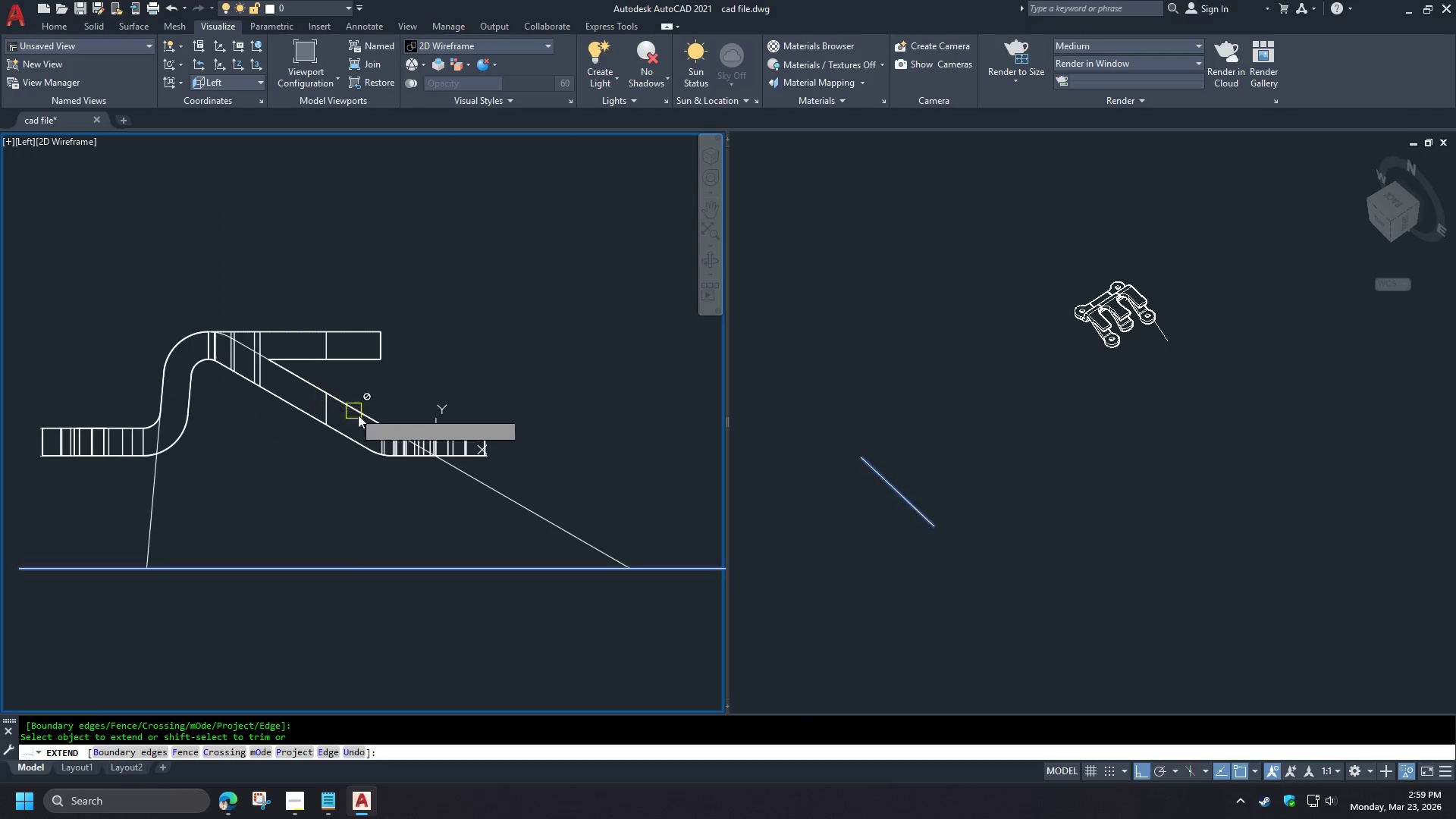 
type( sli )
 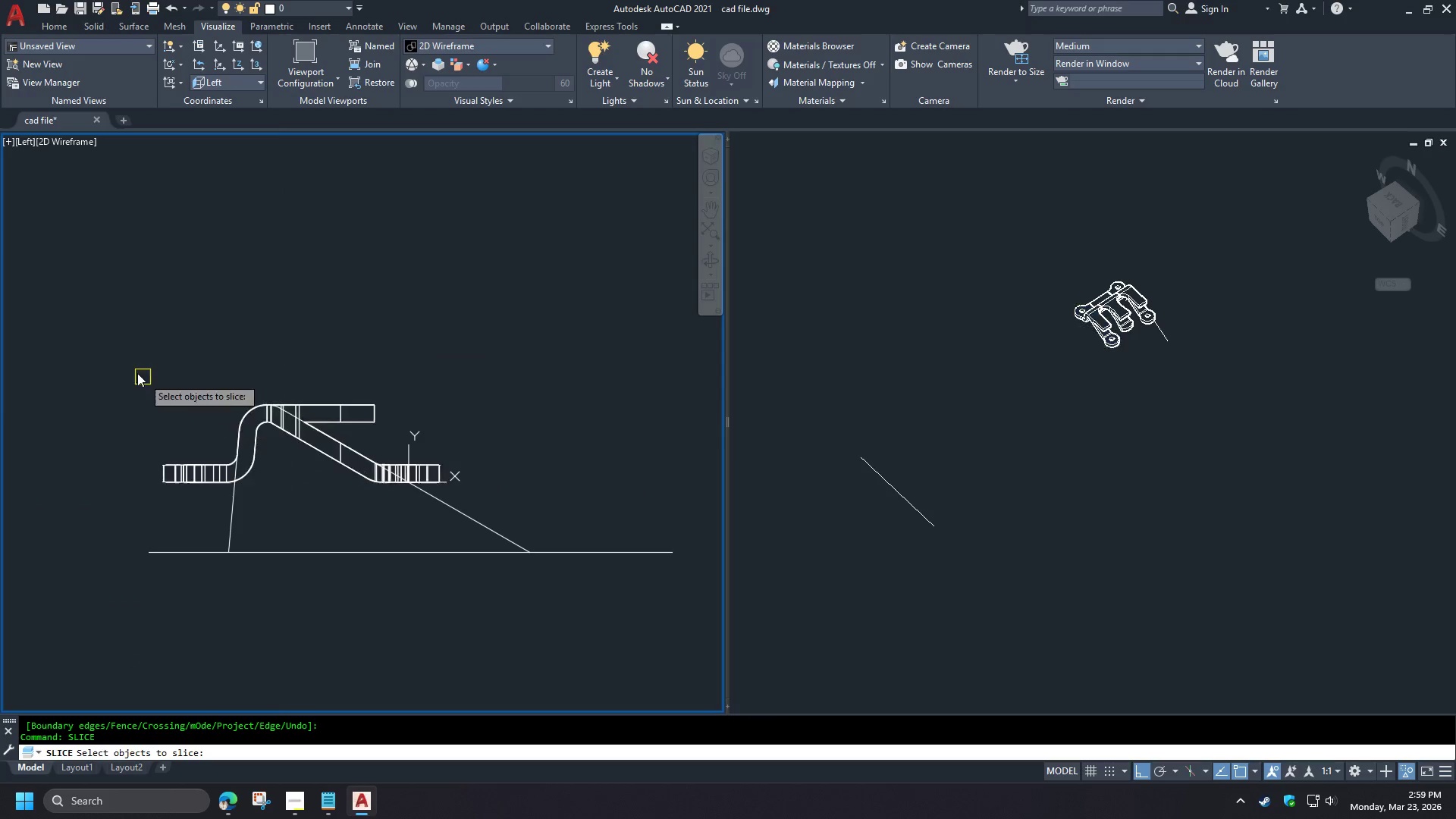 
left_click_drag(start_coordinate=[84, 356], to_coordinate=[108, 363])
 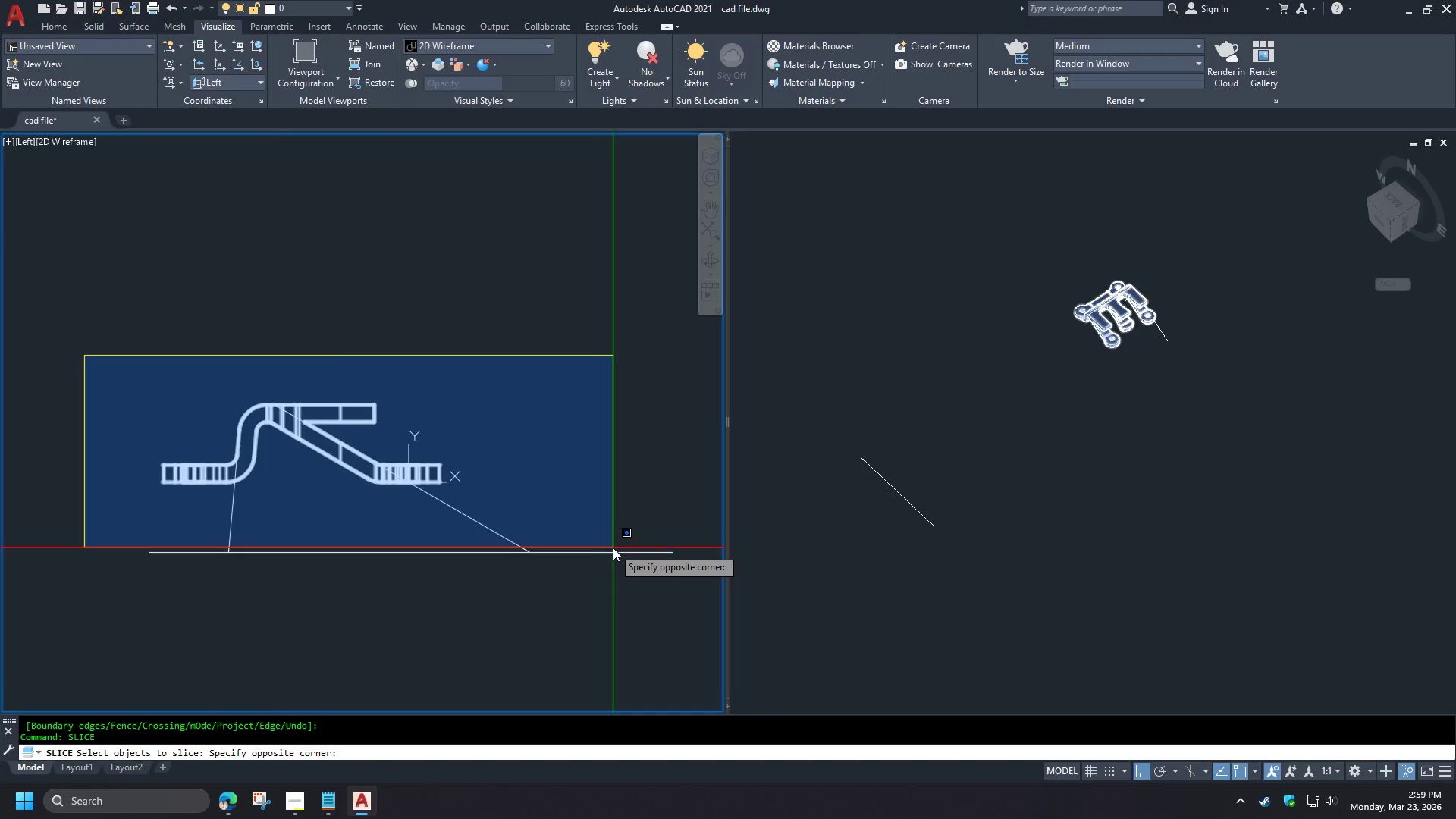 
left_click([597, 532])
 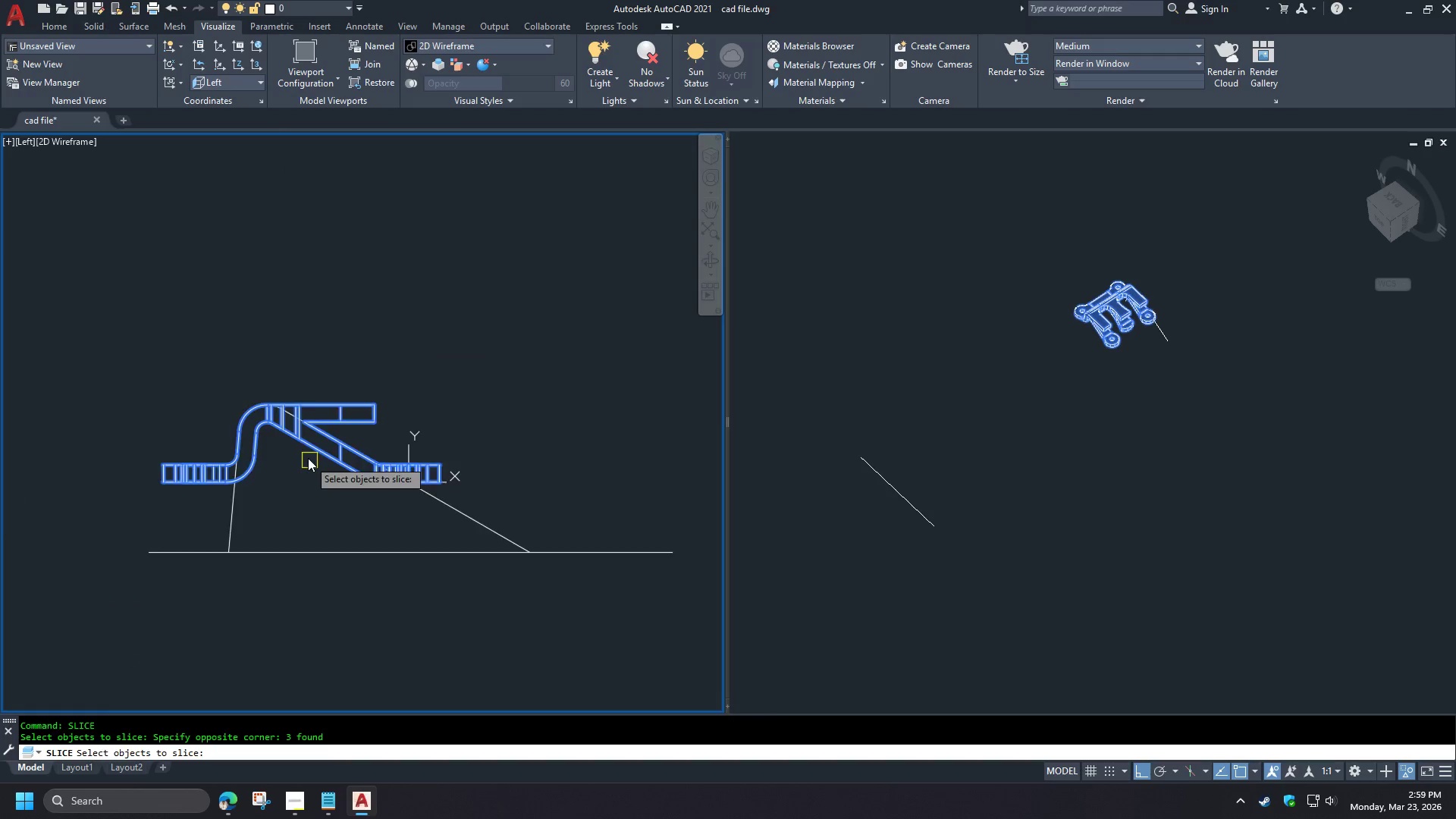 
key(Space)
 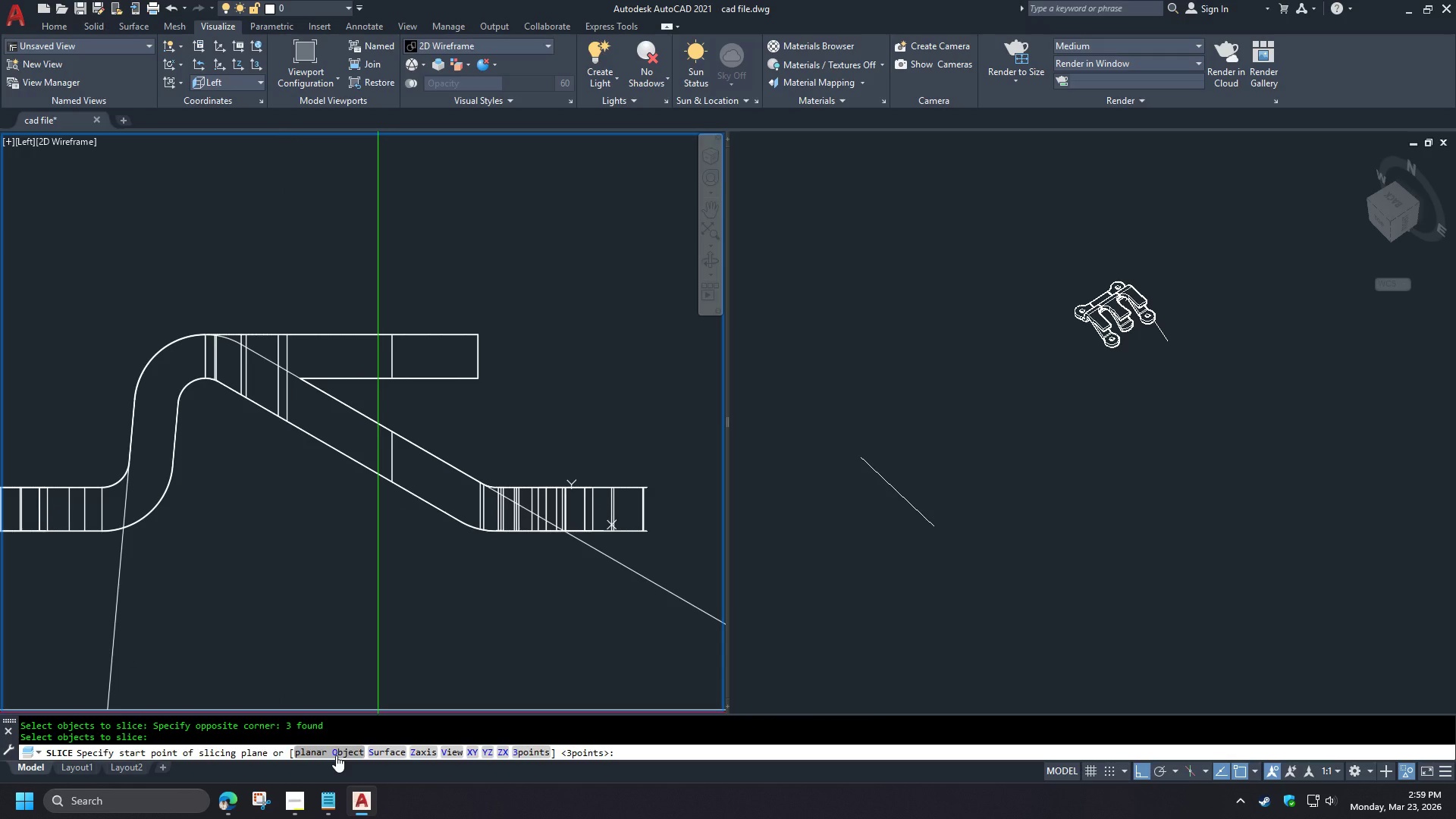 
scroll: coordinate [168, 363], scroll_direction: up, amount: 1.0
 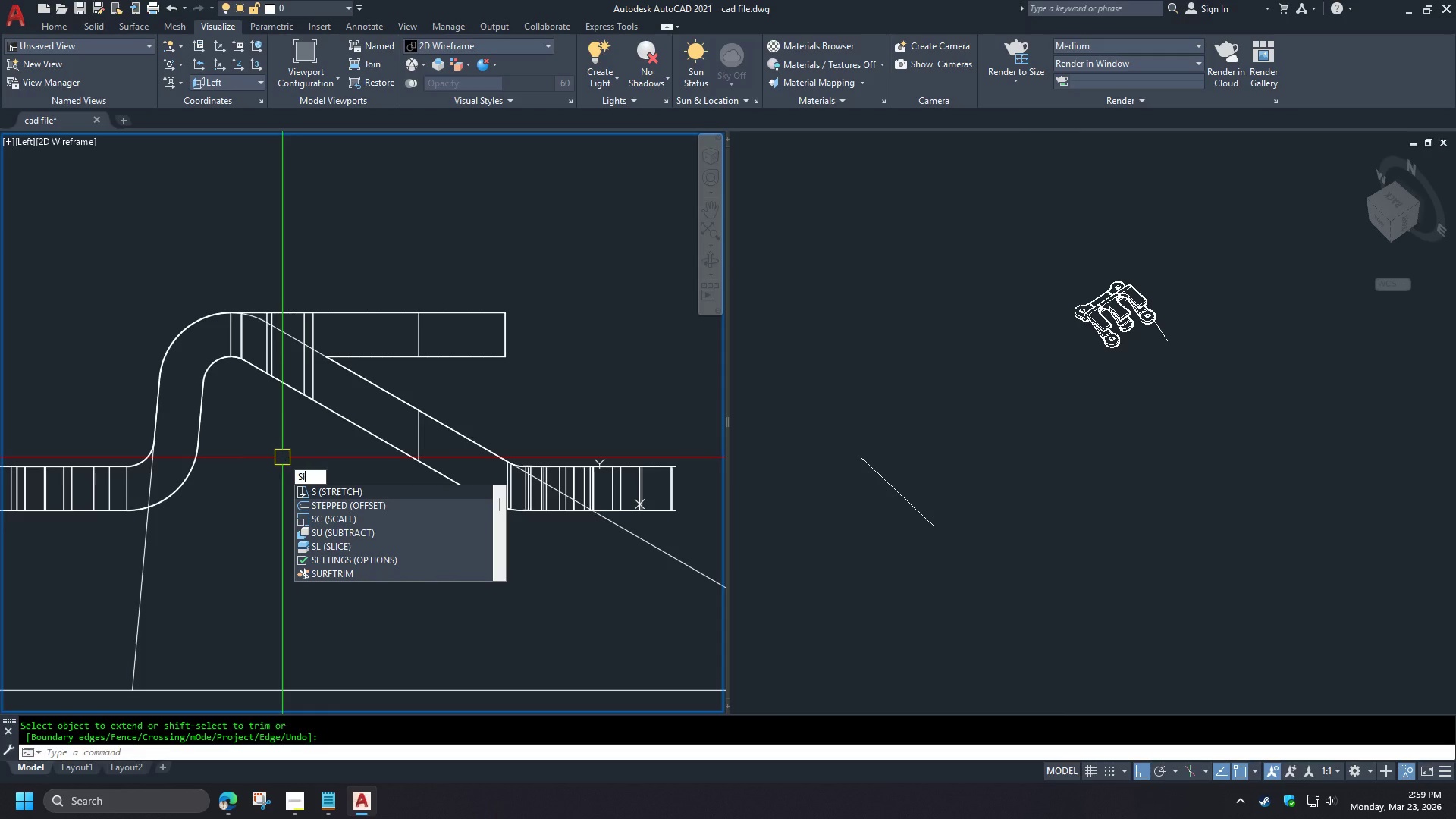 
scroll: coordinate [291, 466], scroll_direction: down, amount: 2.0
 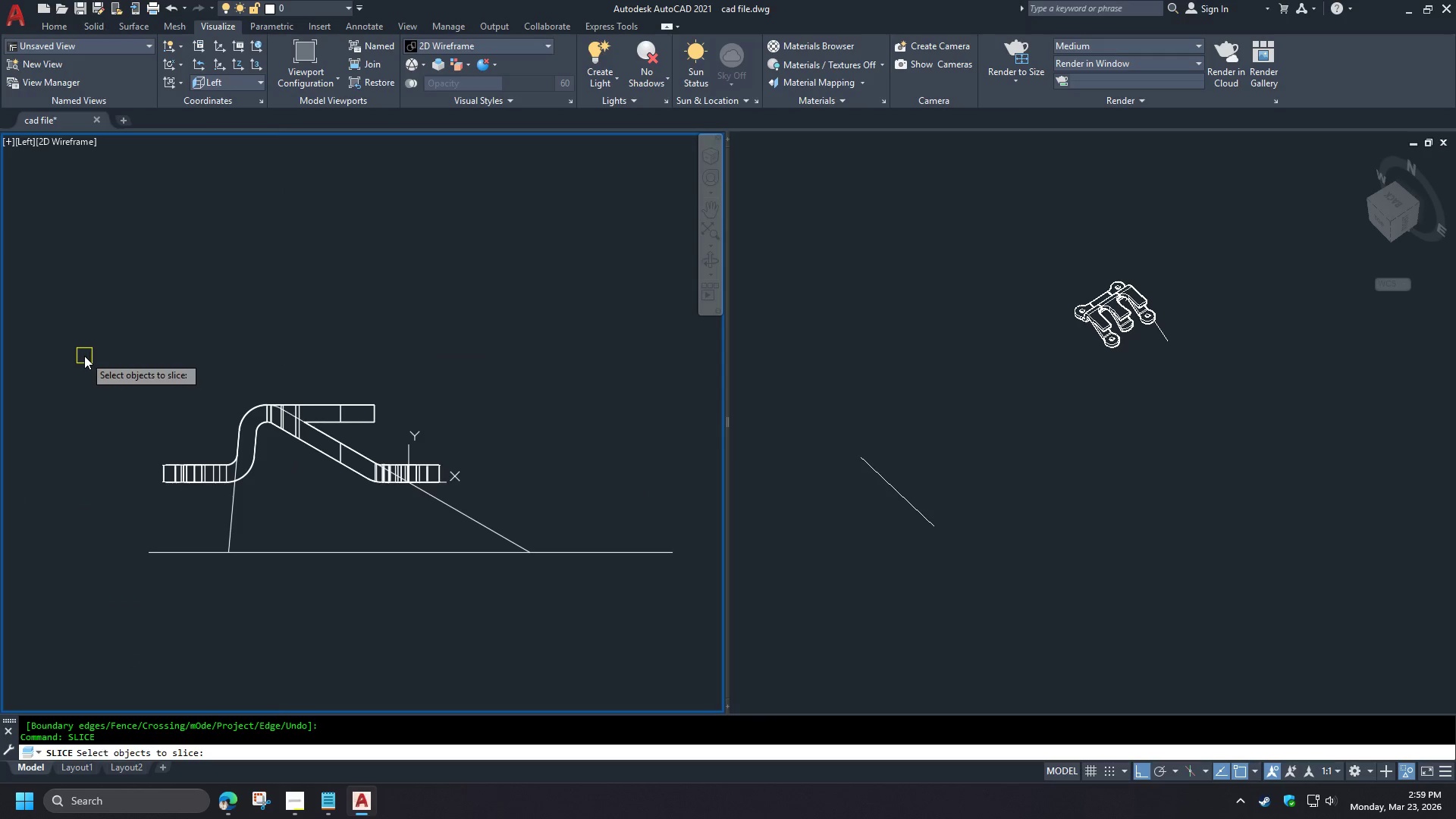 
scroll: coordinate [304, 450], scroll_direction: up, amount: 2.0
 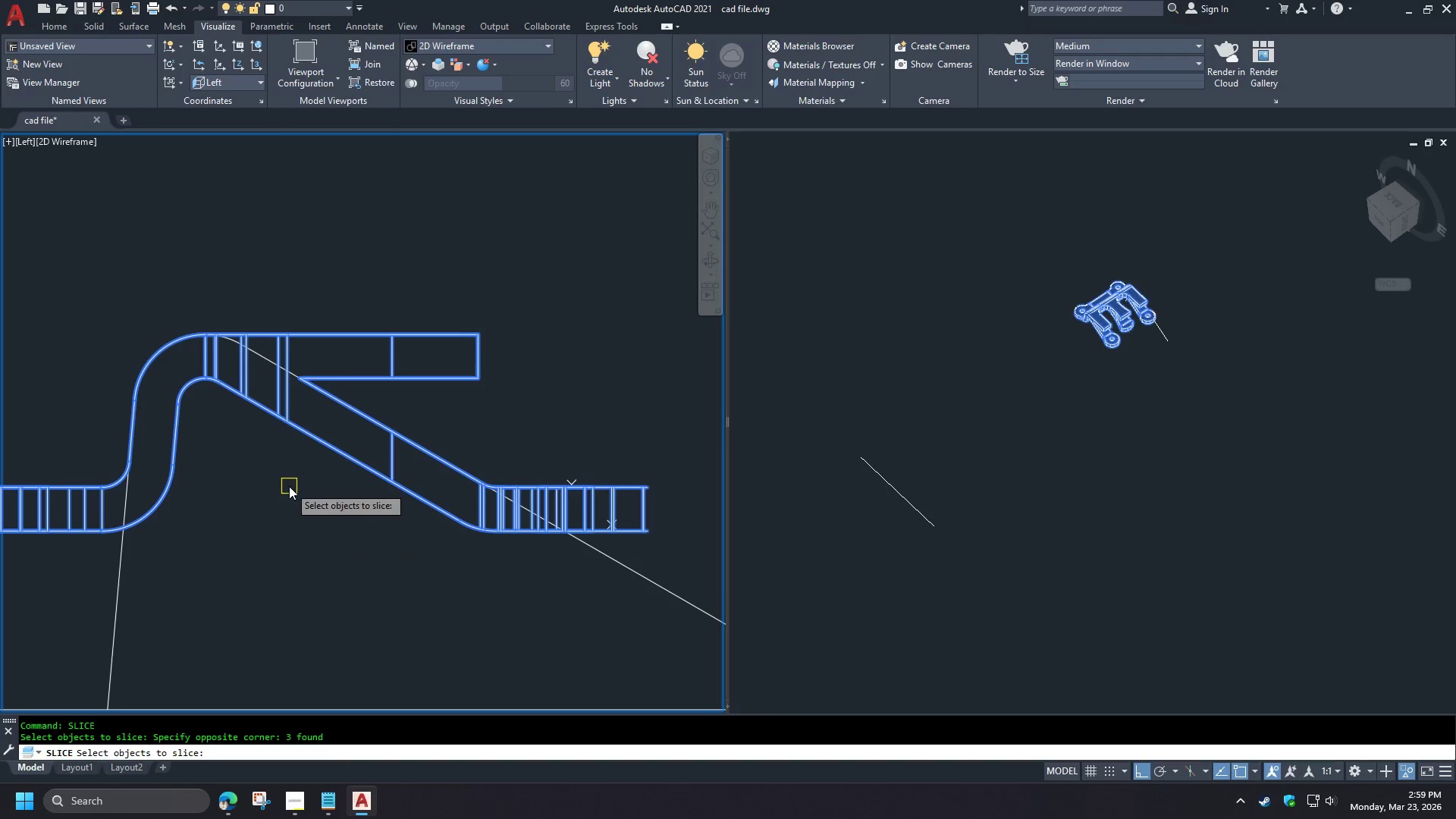 
wait(10.69)
 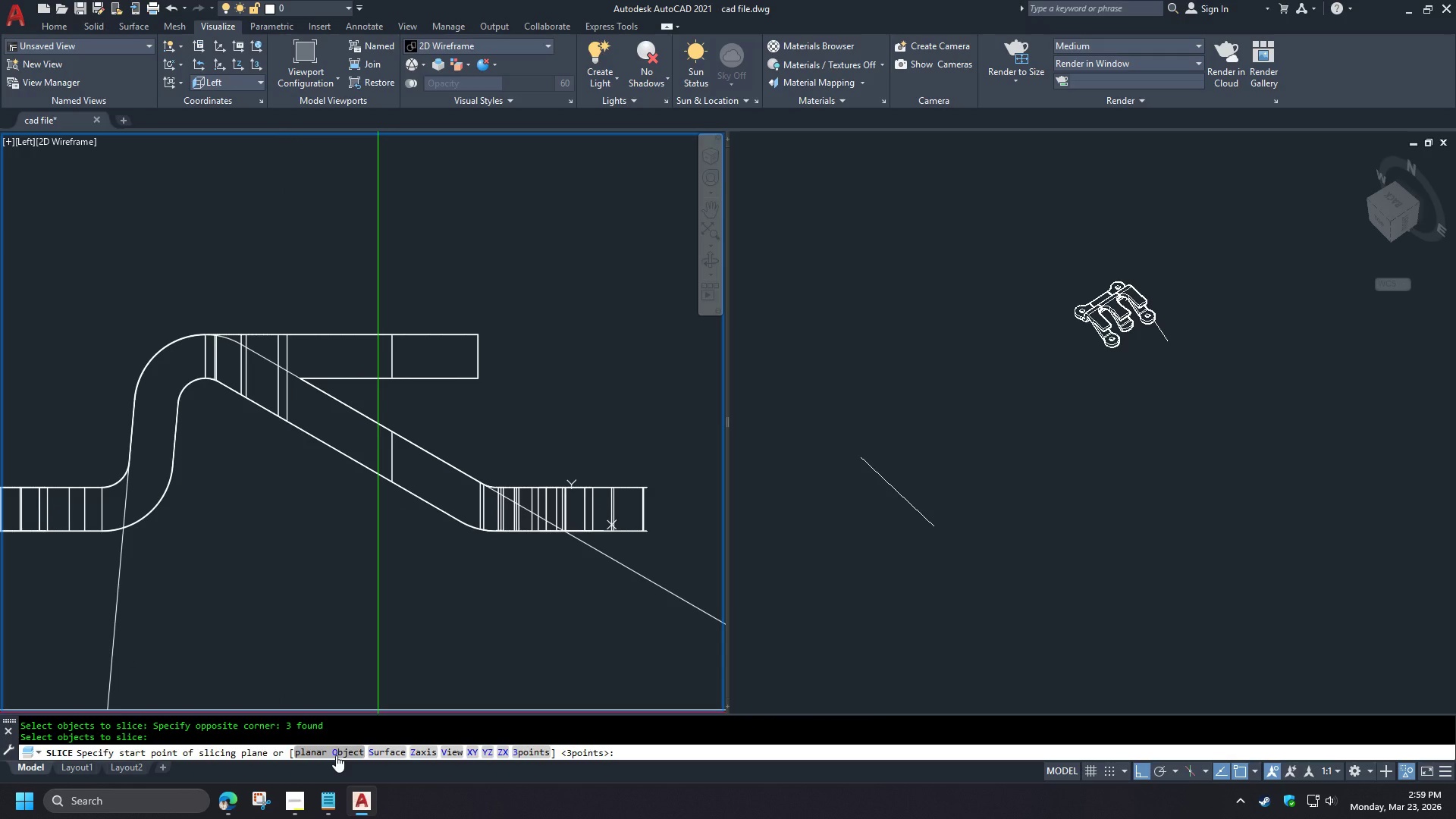 
left_click([336, 755])
 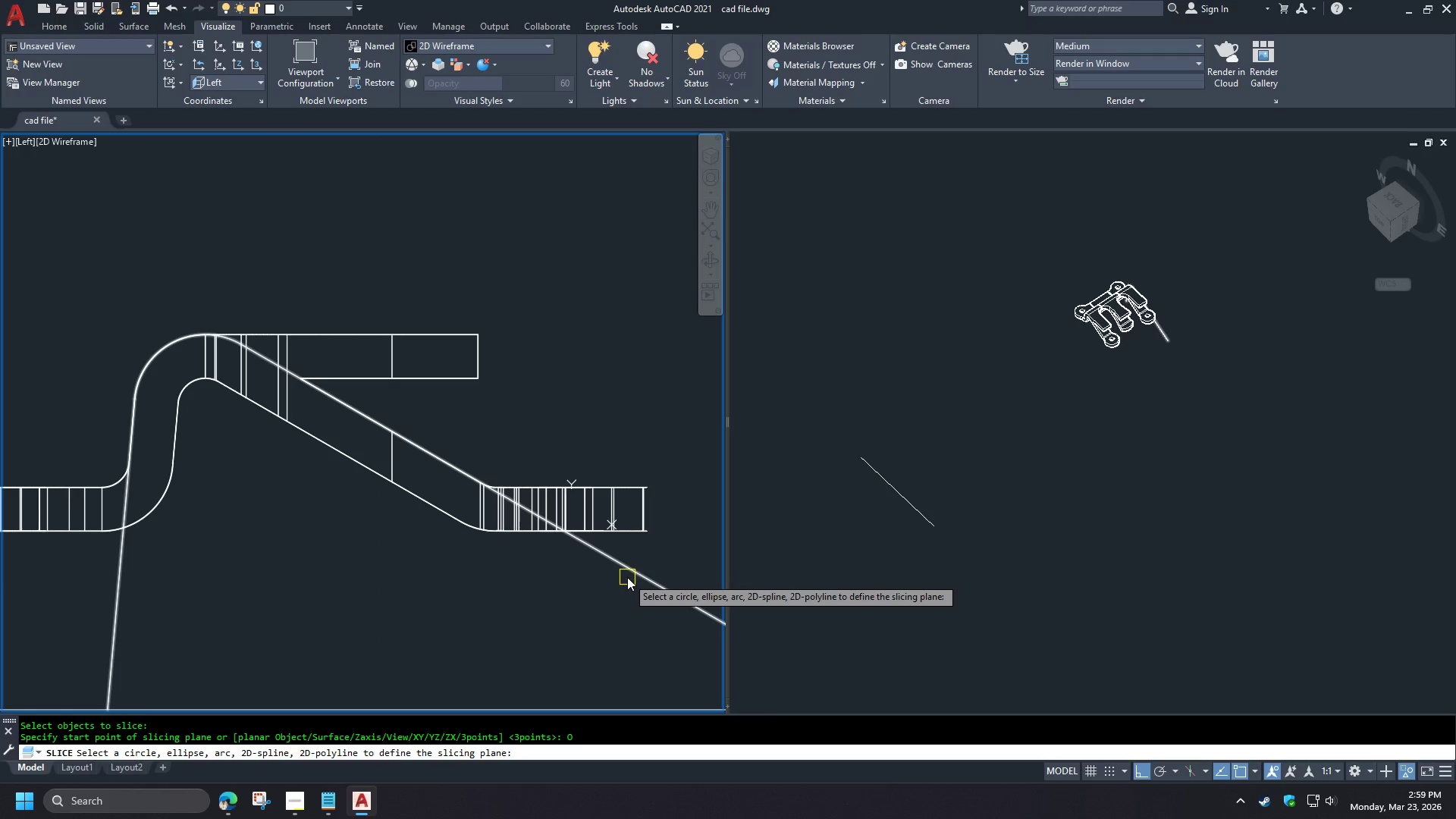 
left_click([627, 573])
 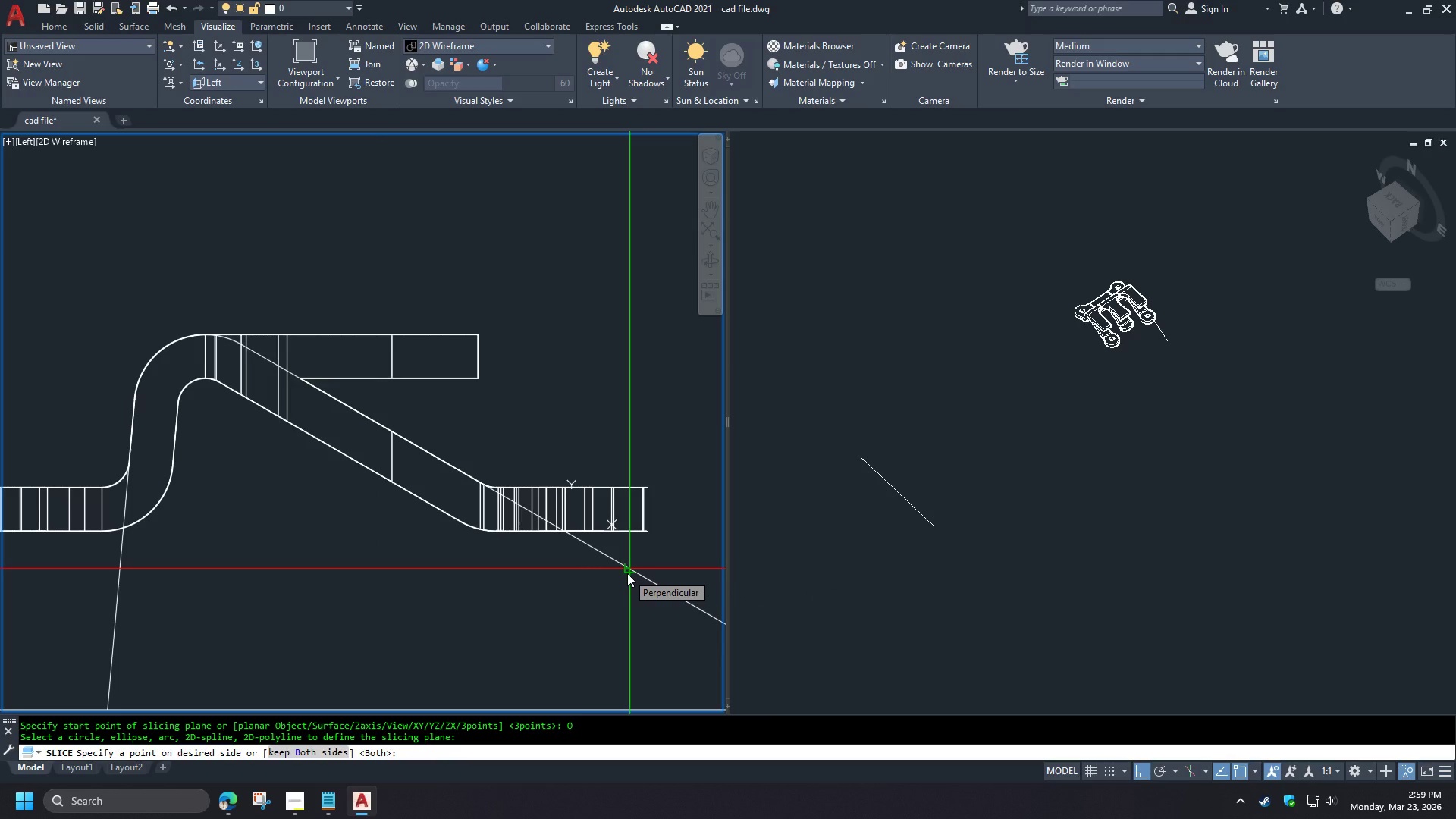 
key(Space)
 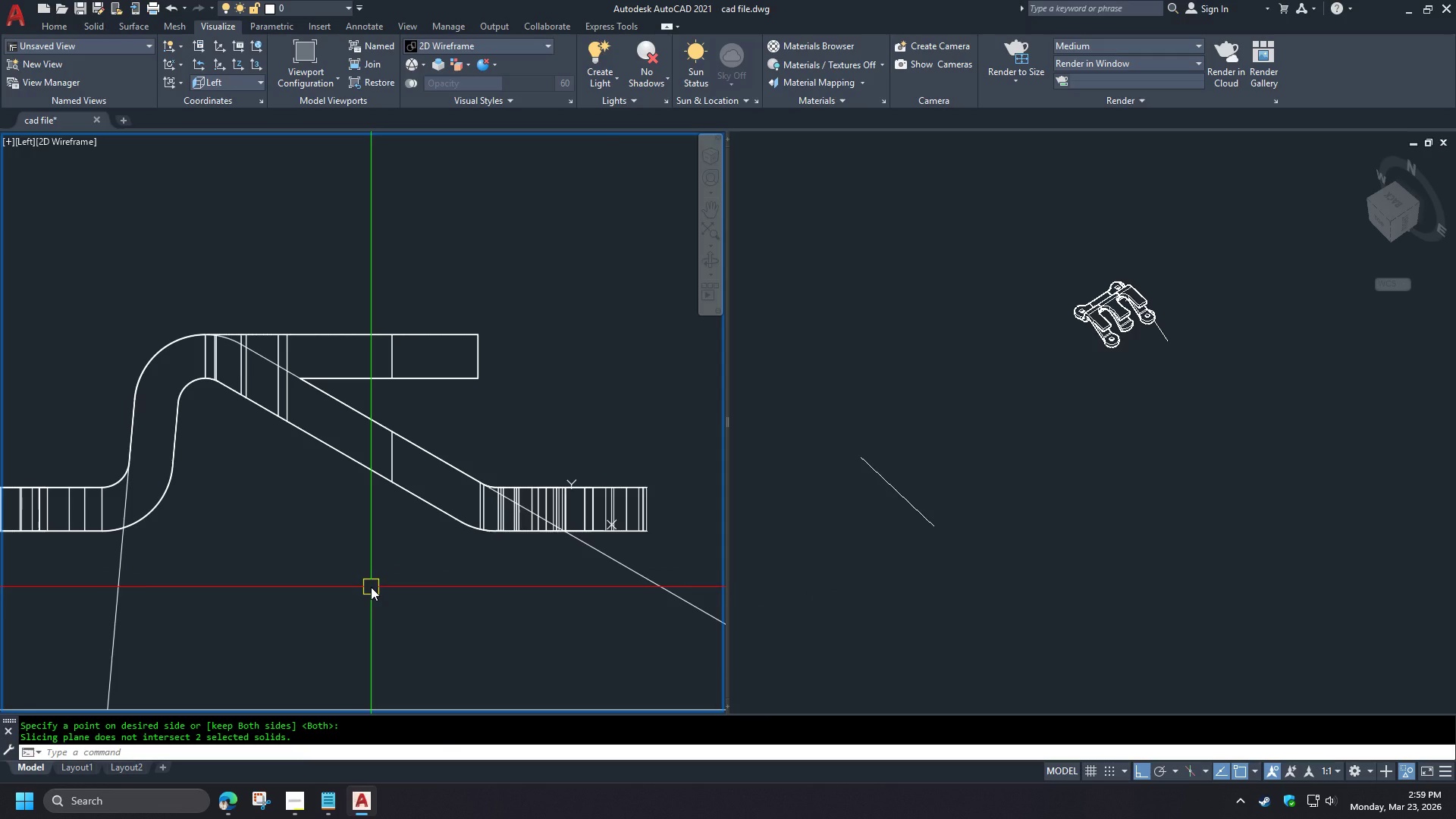 
left_click([374, 455])
 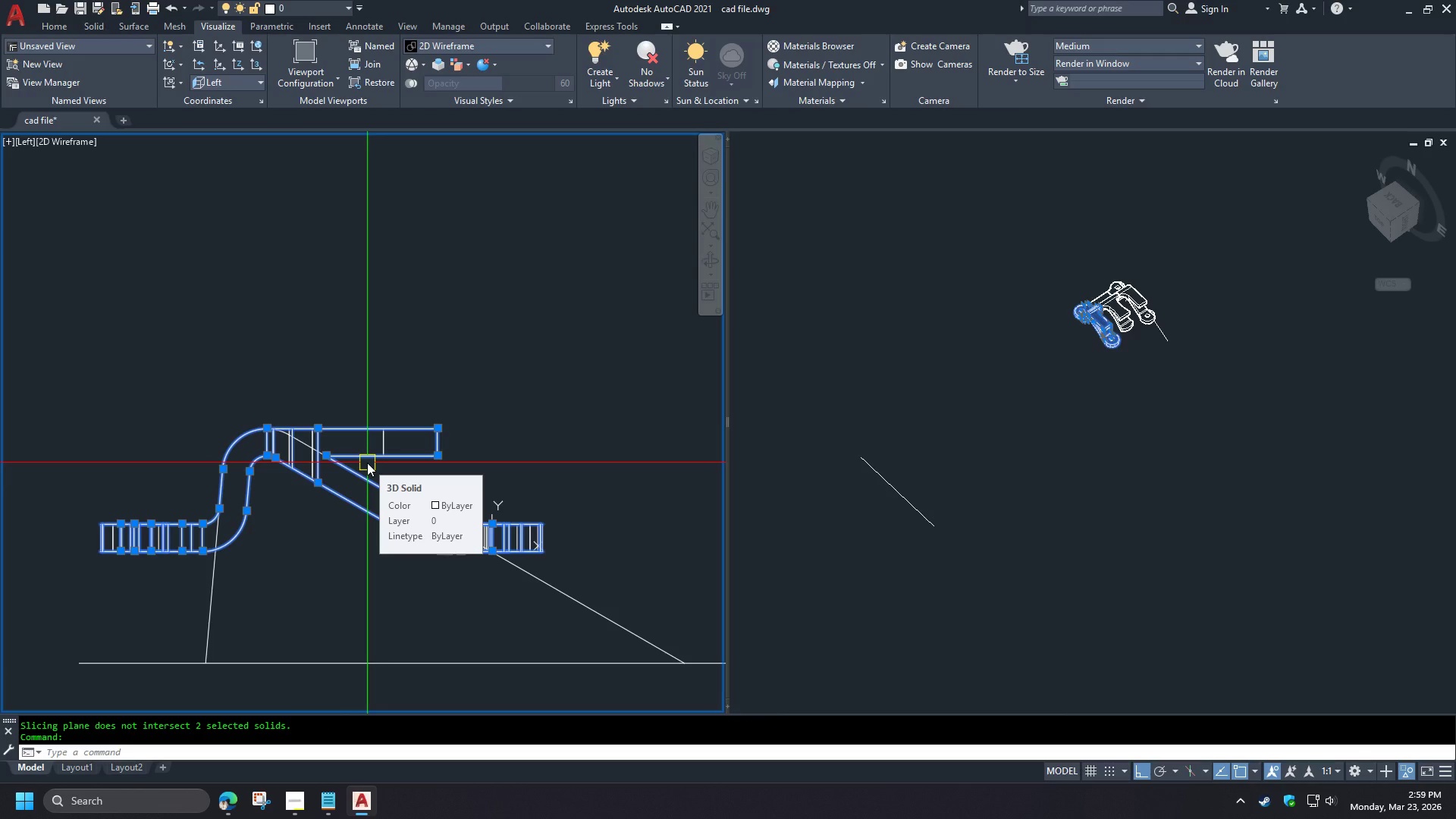 
key(Escape)
 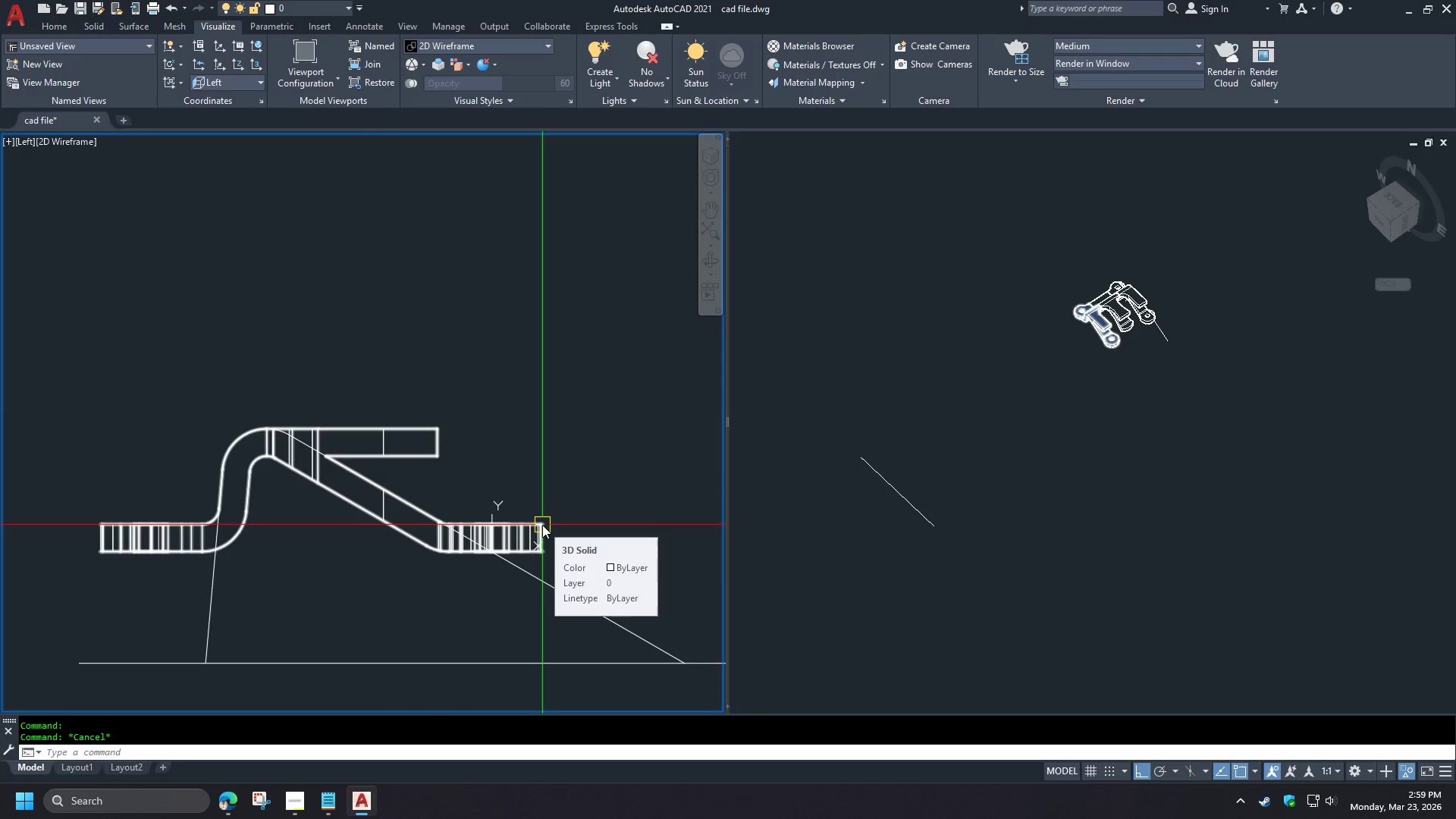 
key(Escape)
 